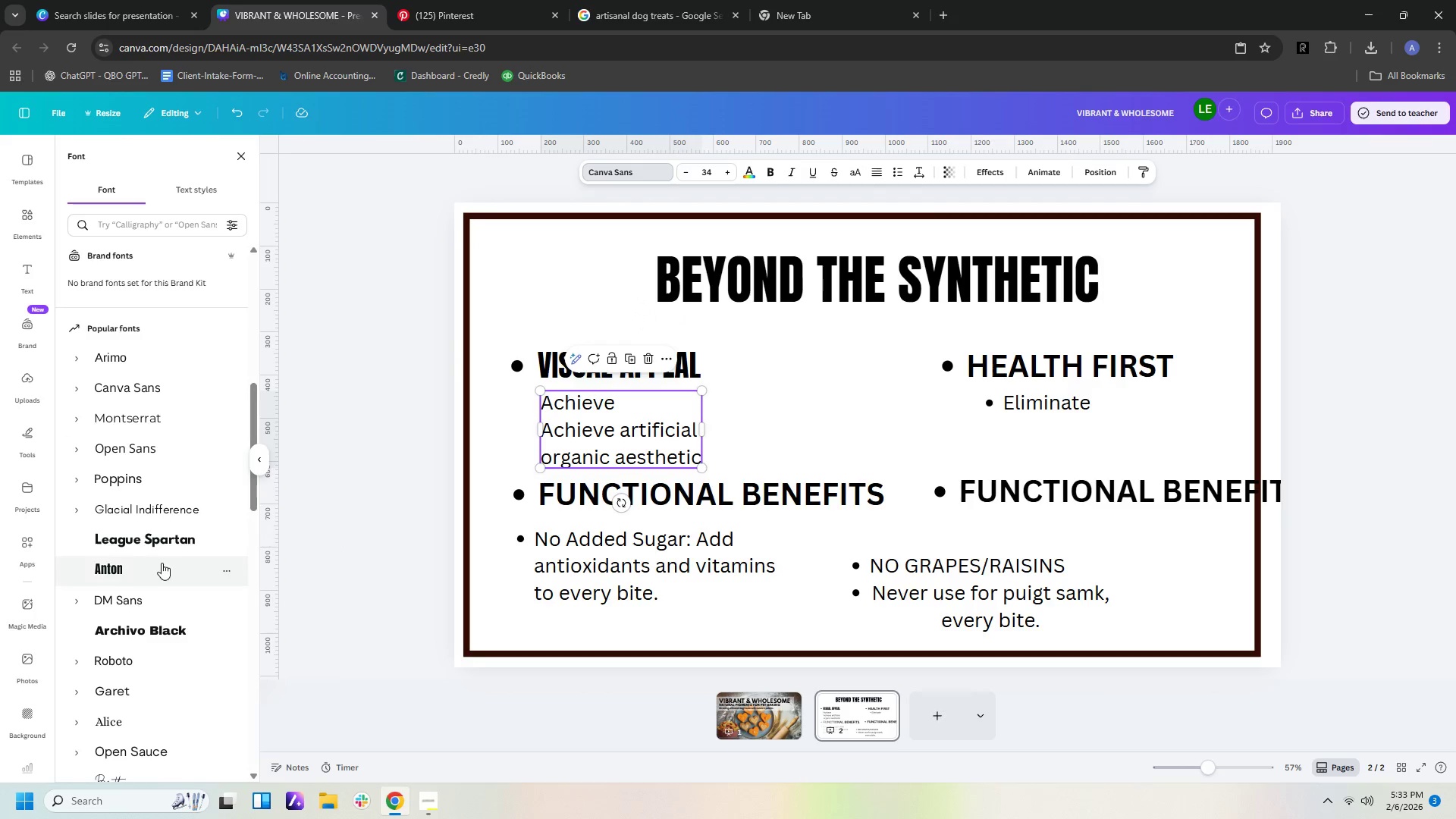 
left_click([156, 563])
 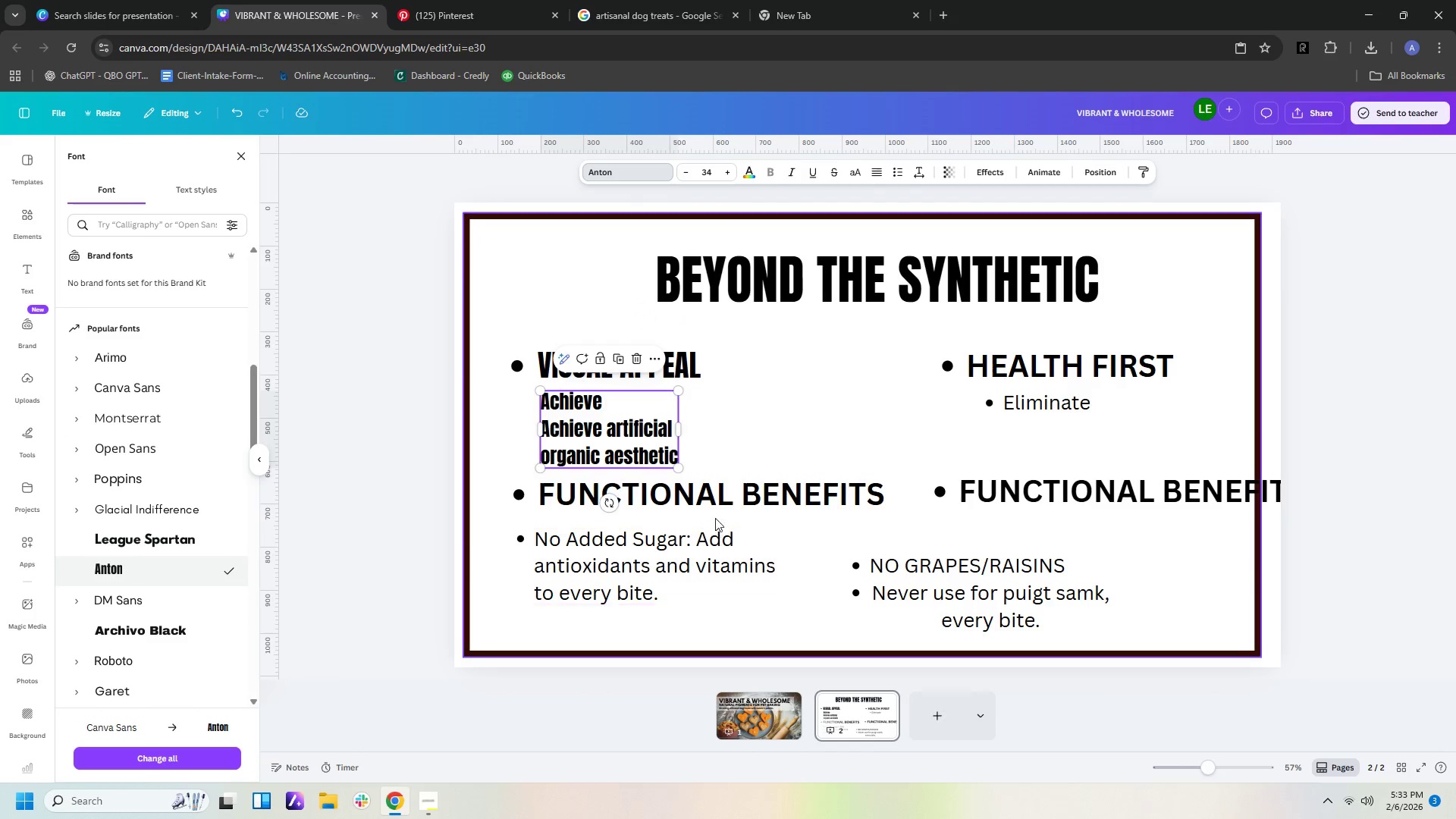 
left_click([716, 493])
 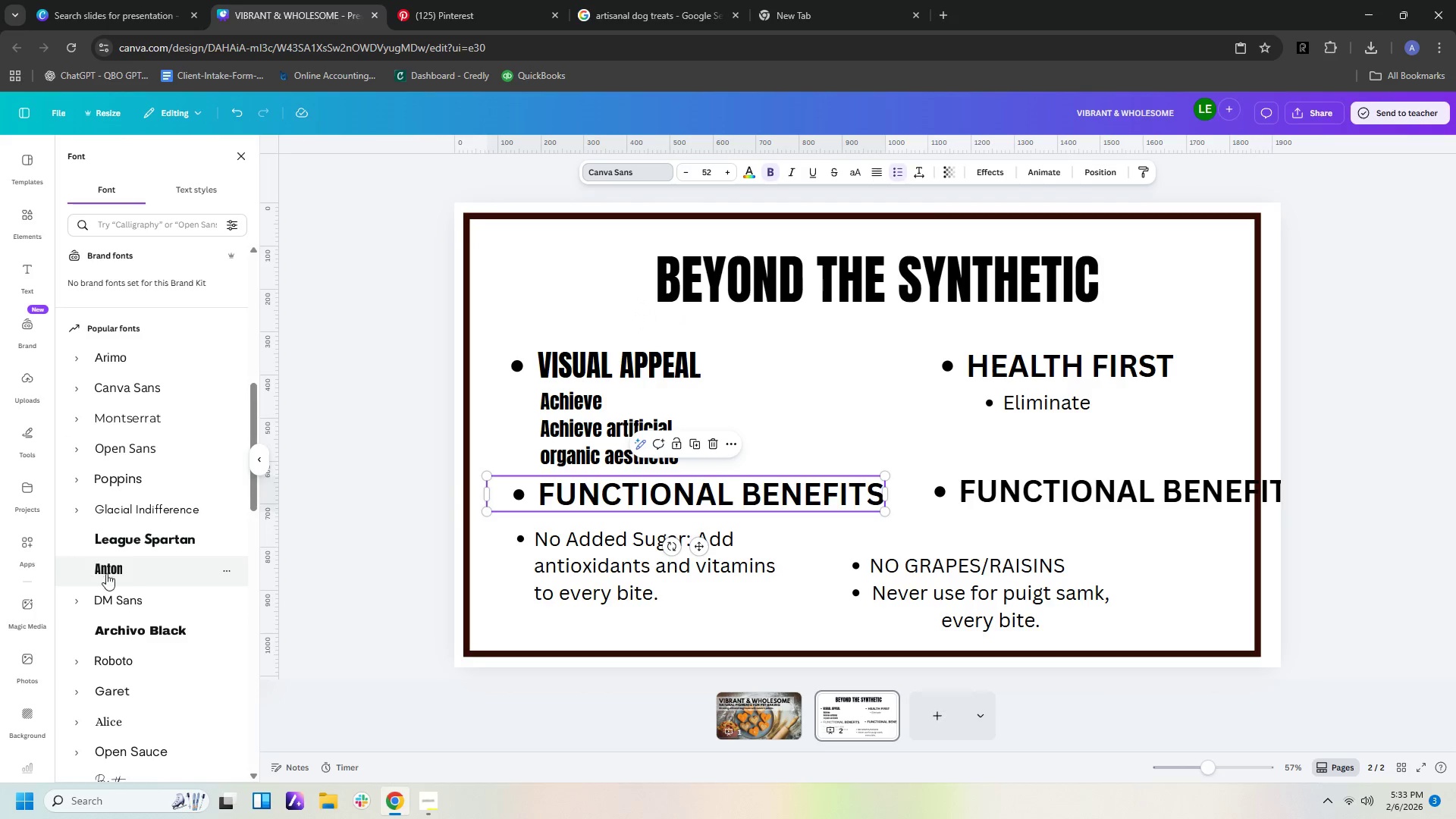 
left_click([126, 567])
 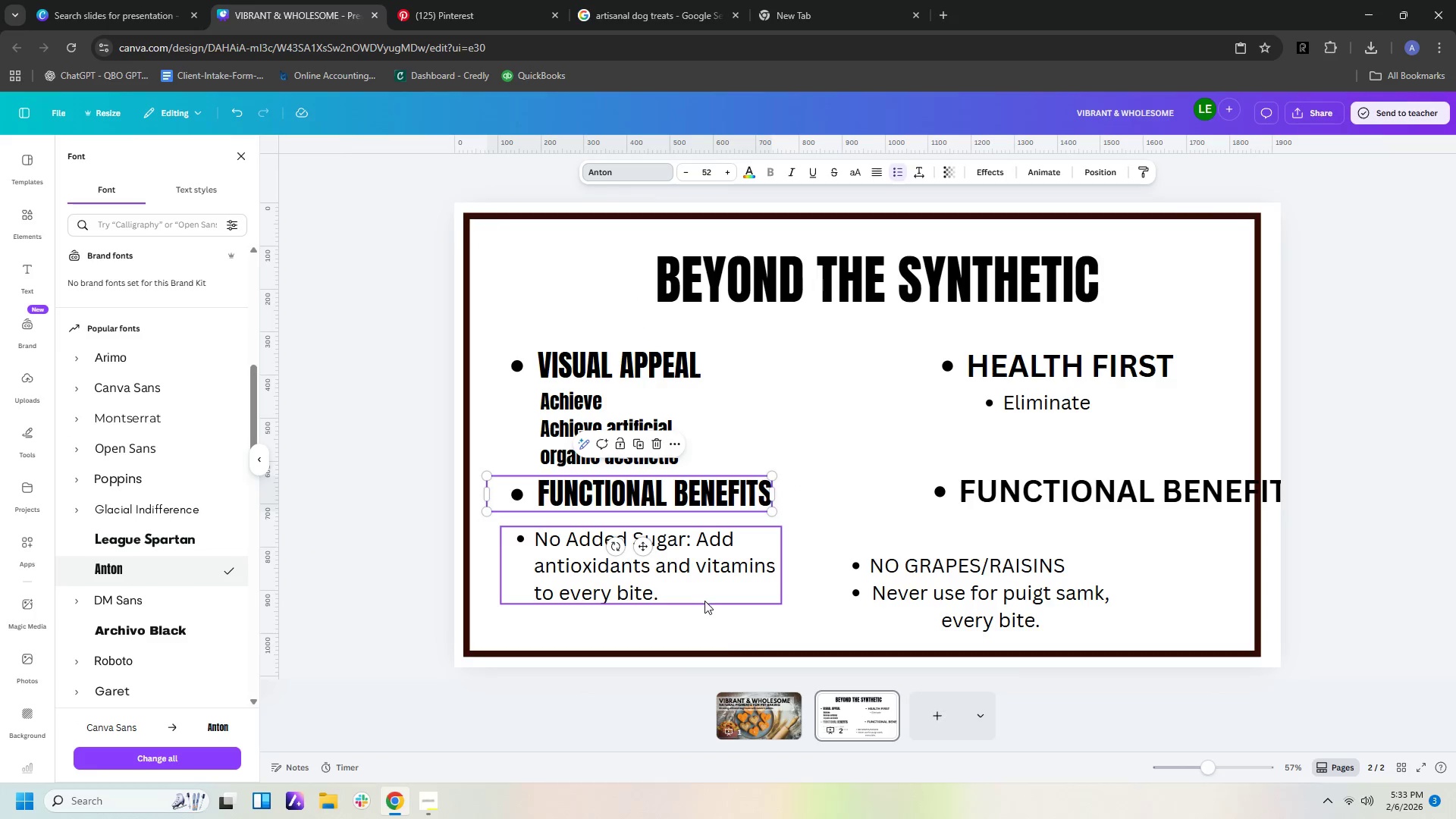 
left_click([707, 584])
 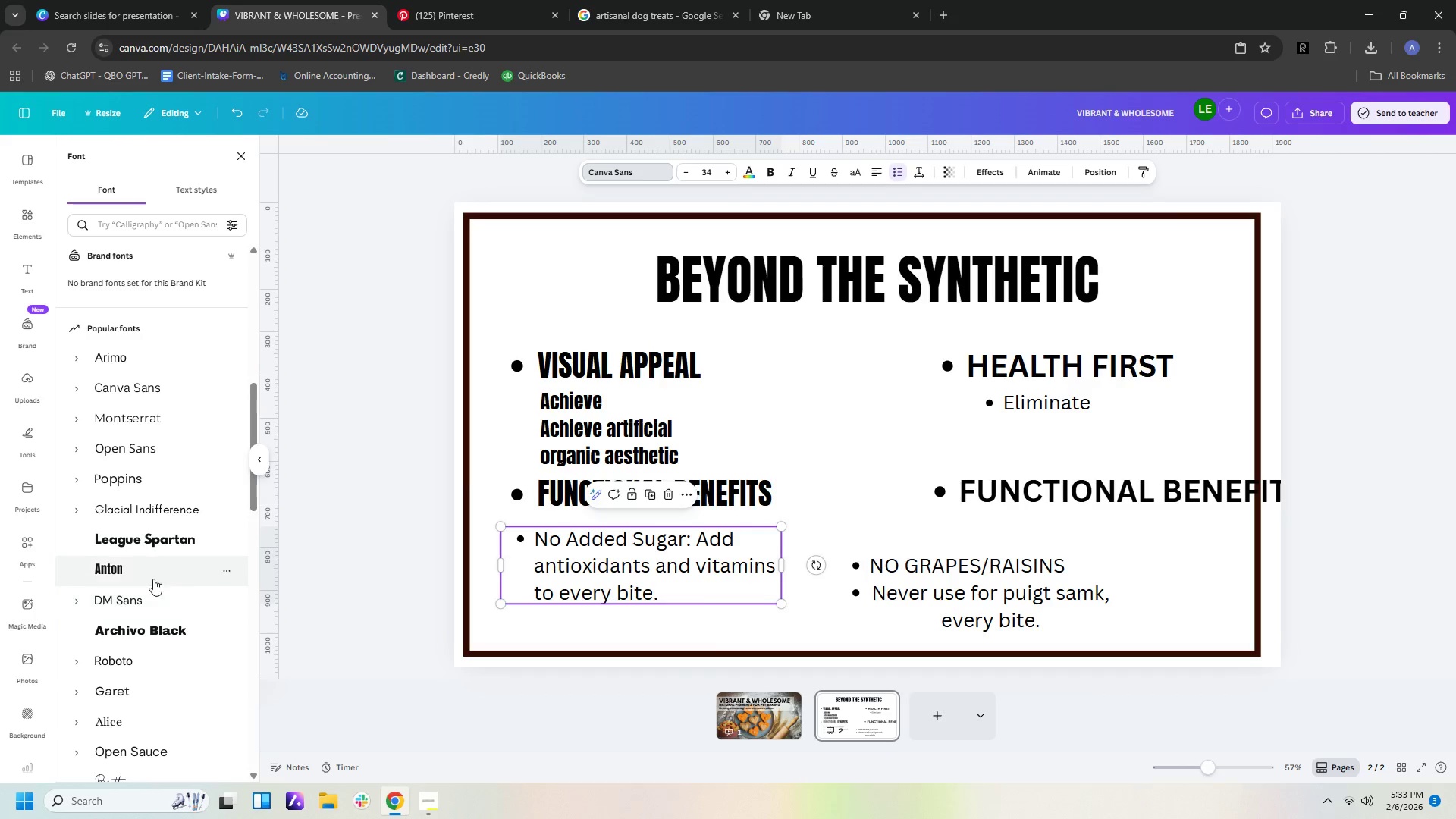 
left_click([153, 571])
 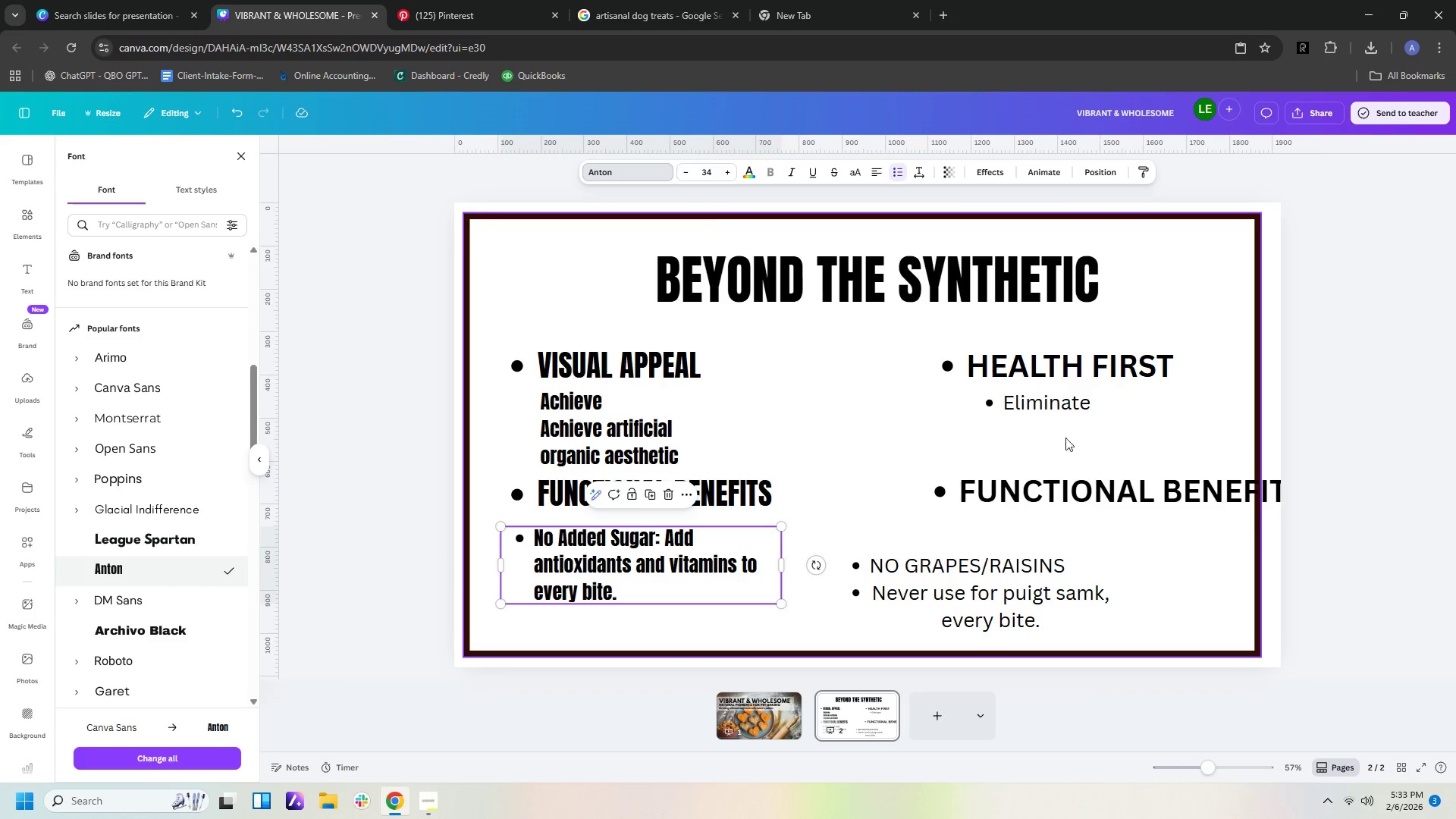 
left_click([1052, 372])
 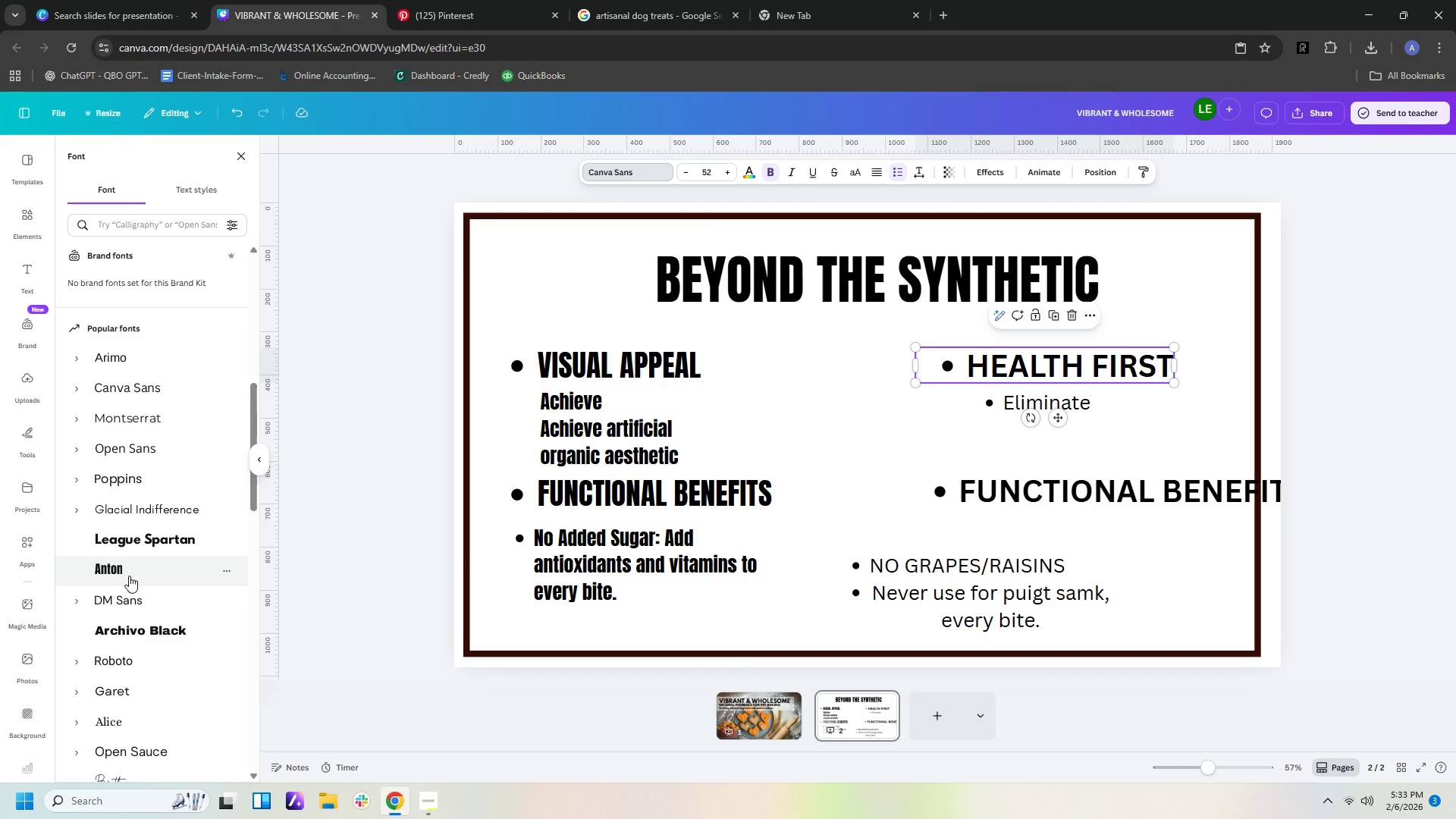 
left_click([130, 570])
 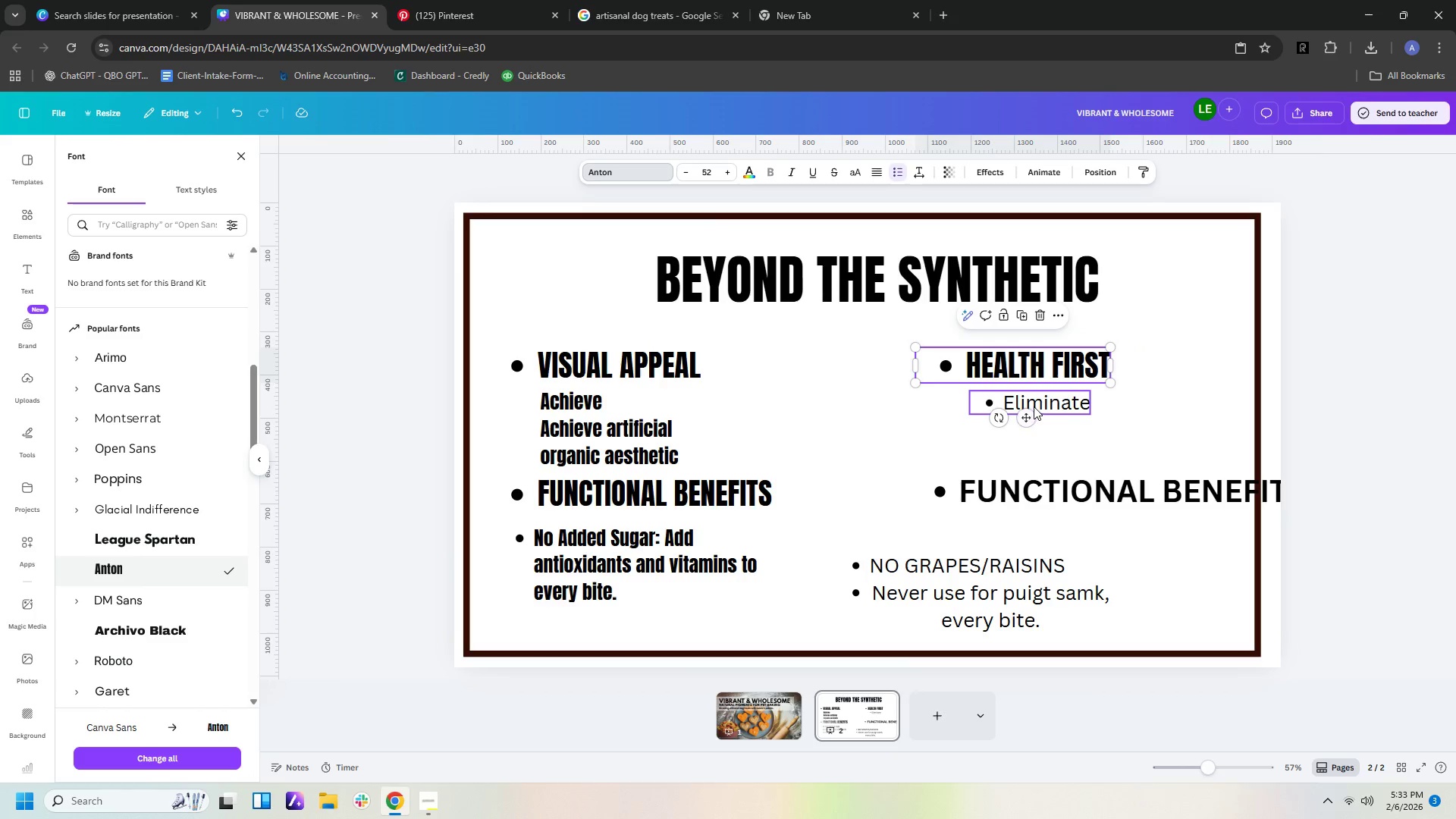 
left_click([1063, 406])
 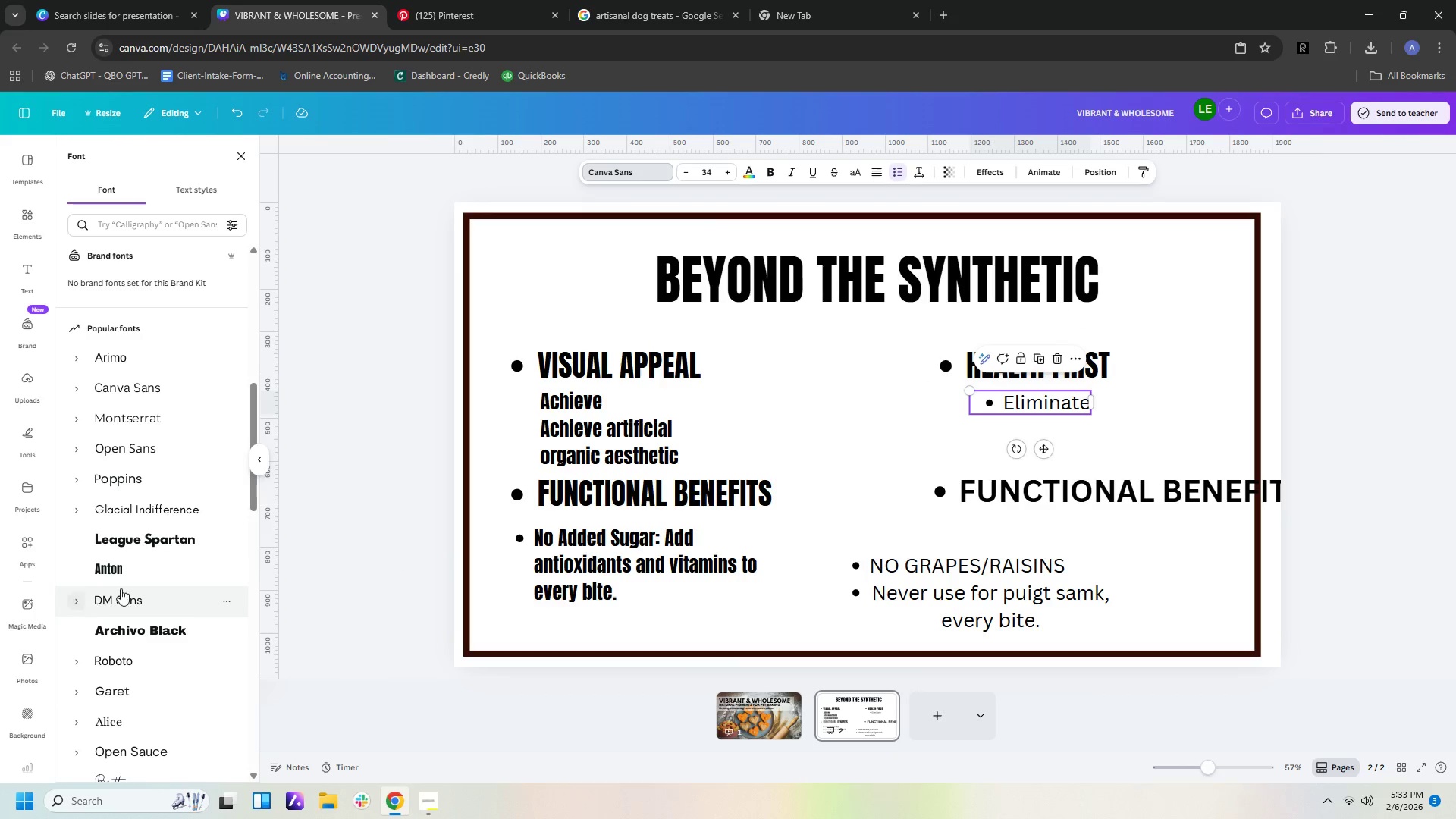 
left_click([131, 573])
 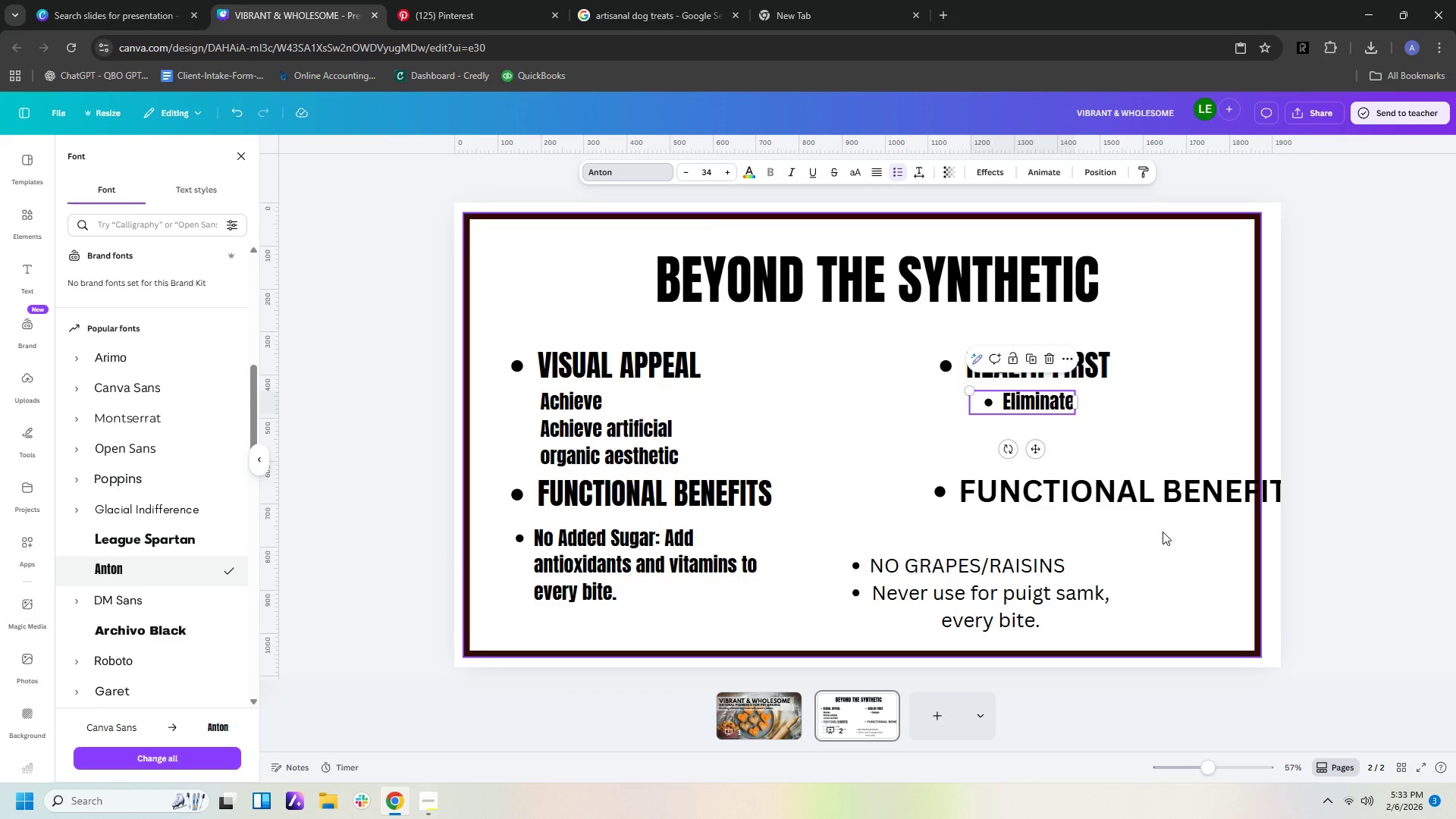 
left_click([1155, 493])
 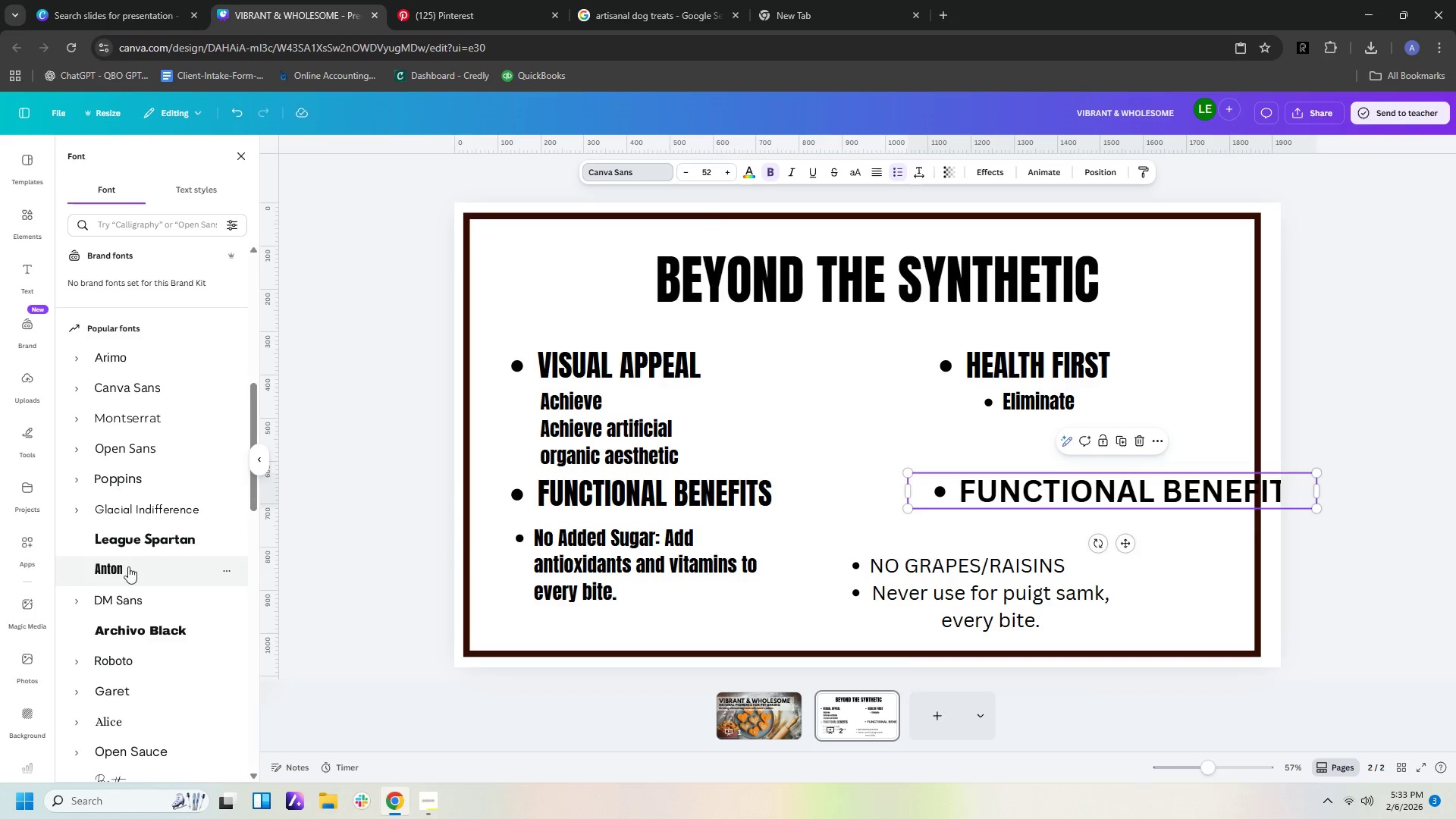 
left_click([124, 570])
 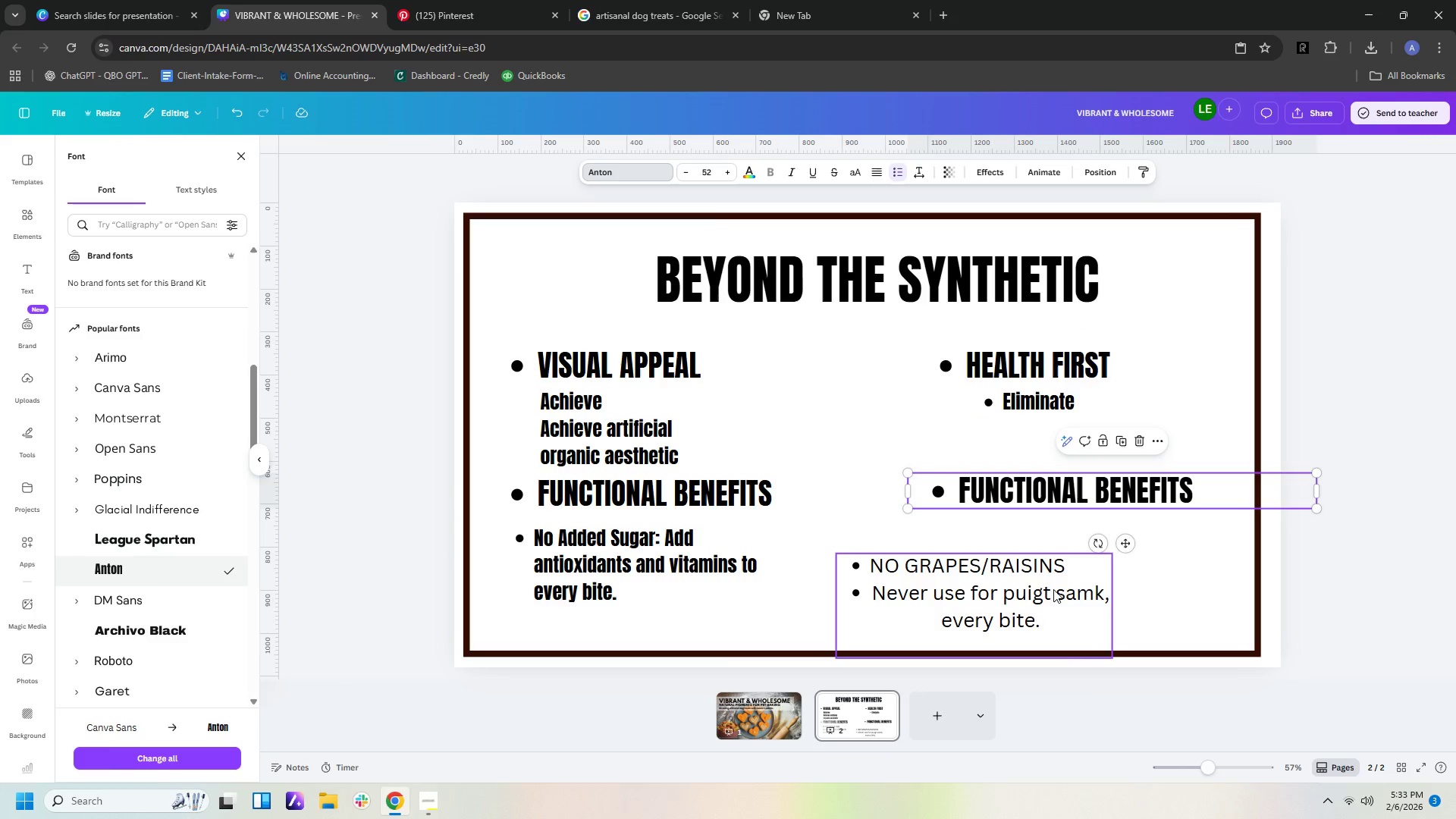 
left_click([1037, 585])
 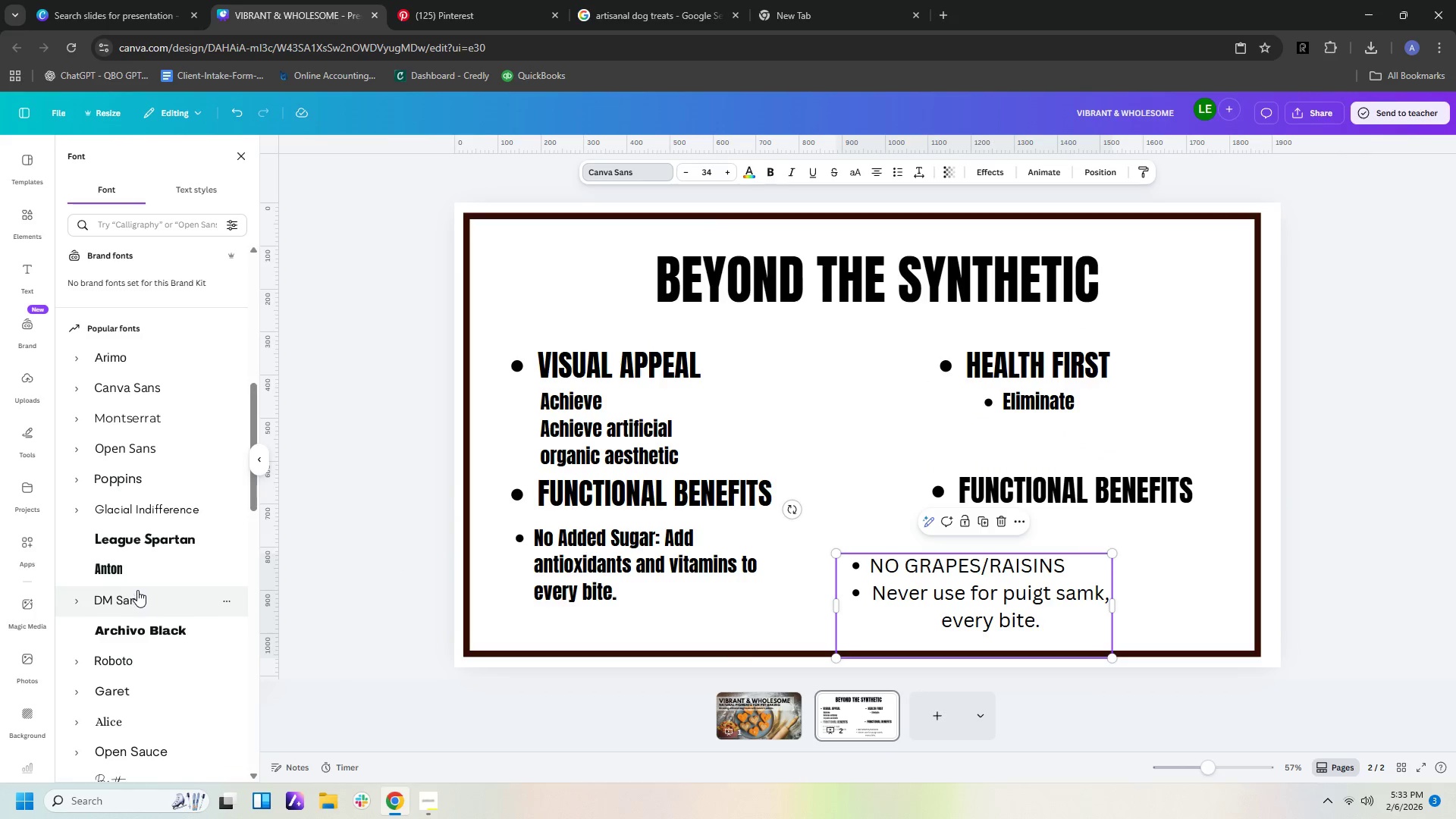 
left_click([137, 567])
 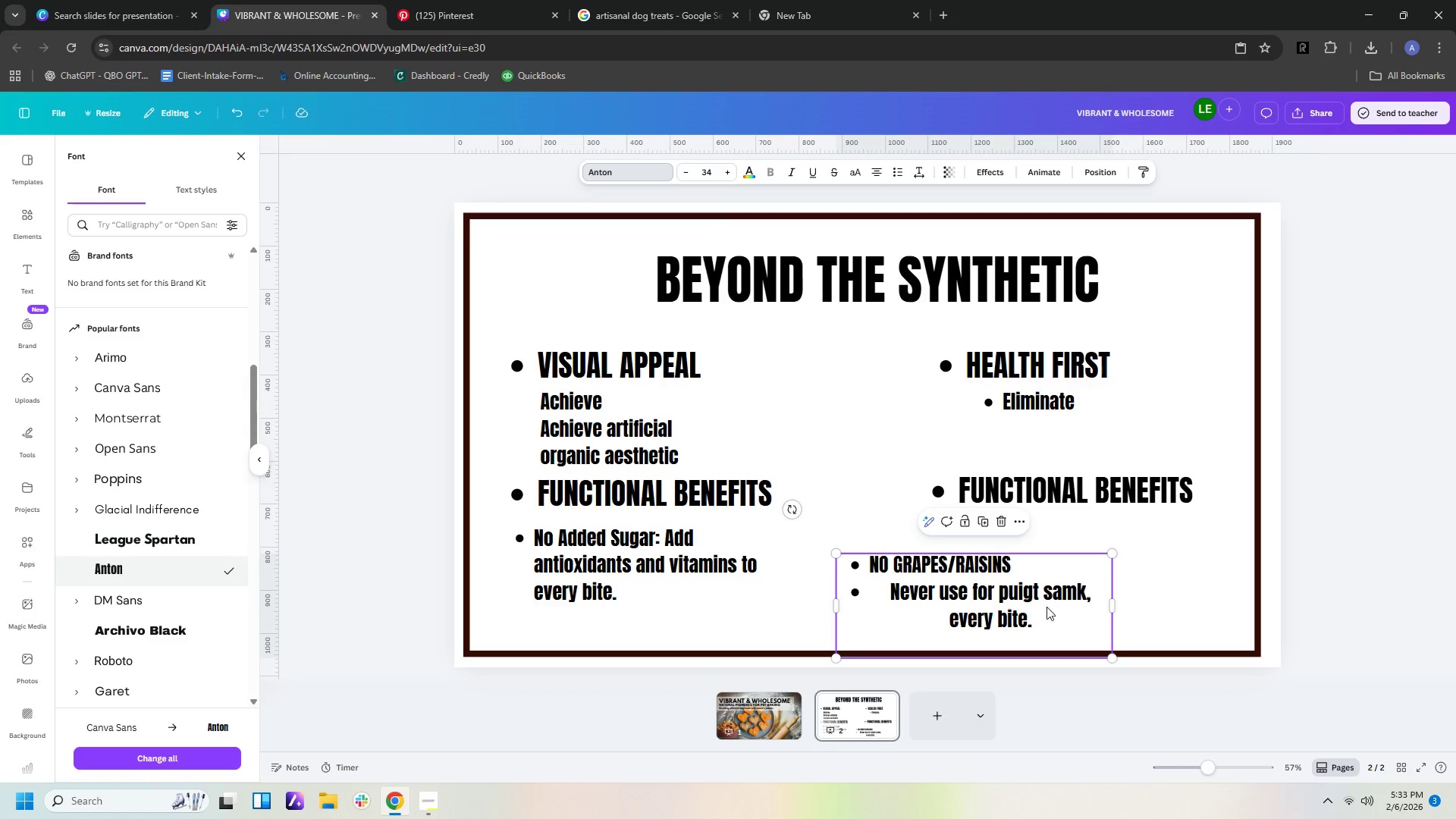 
left_click_drag(start_coordinate=[1040, 598], to_coordinate=[1129, 570])
 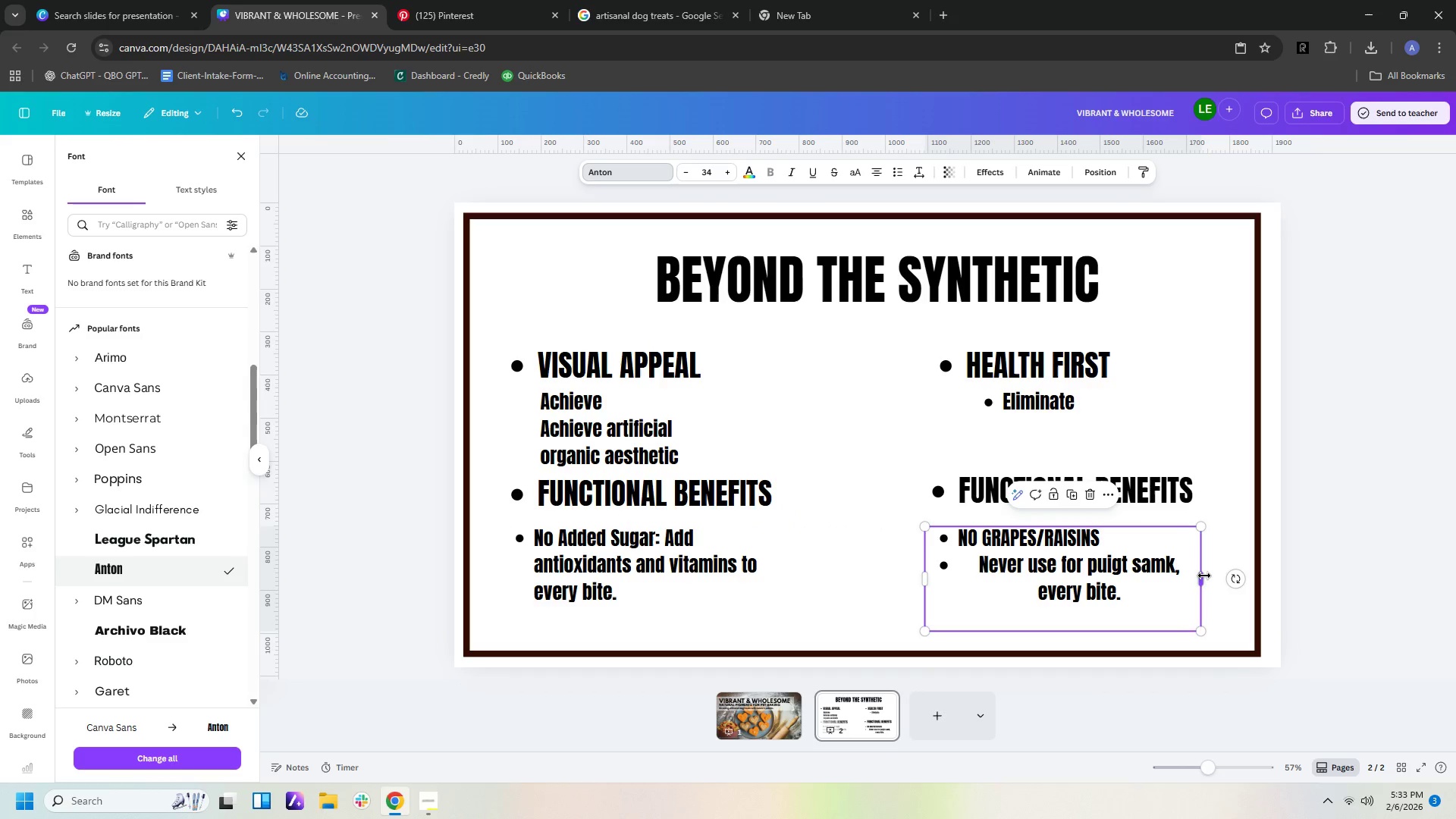 
left_click_drag(start_coordinate=[1204, 576], to_coordinate=[1169, 564])
 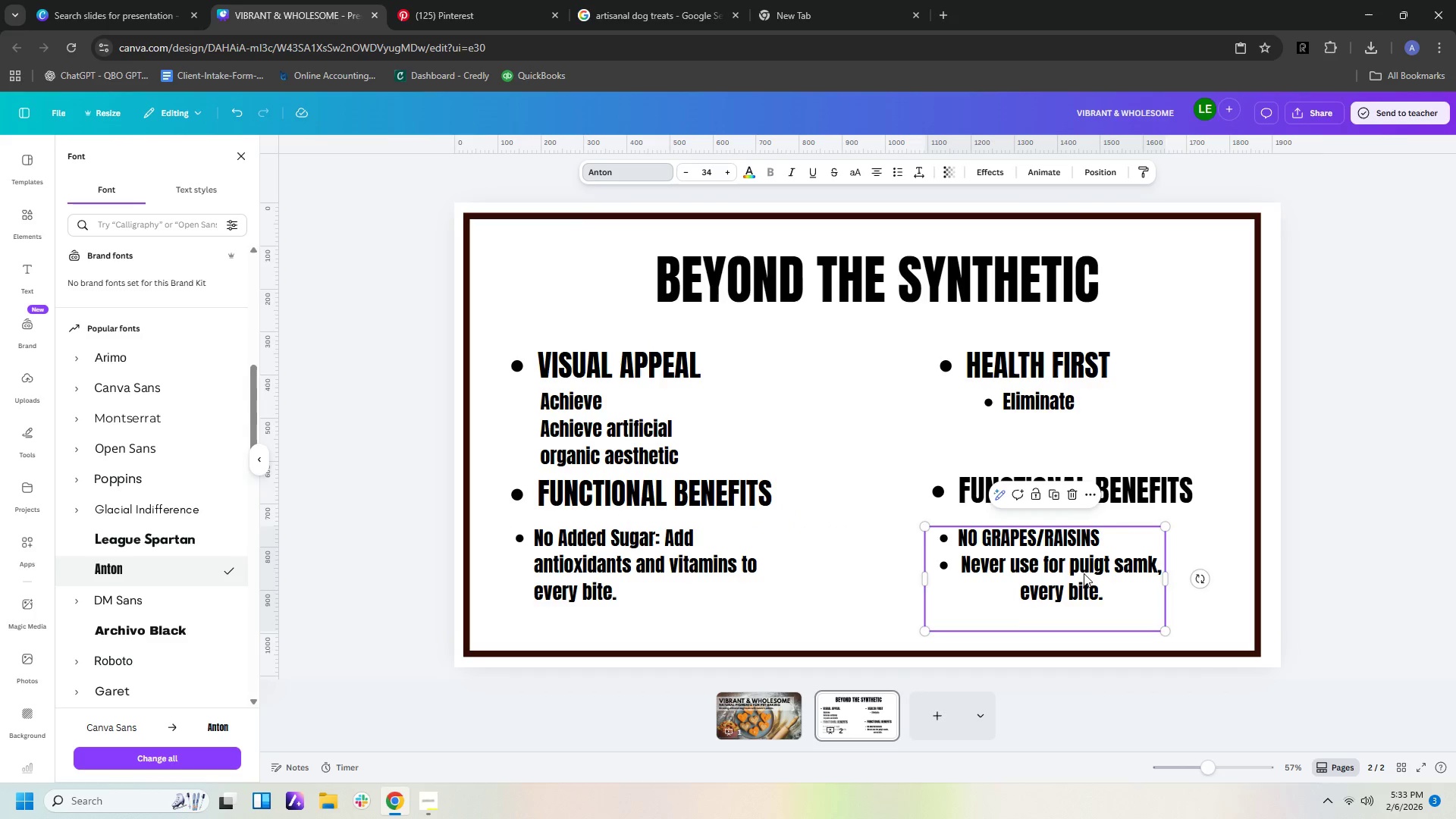 
left_click([1075, 585])
 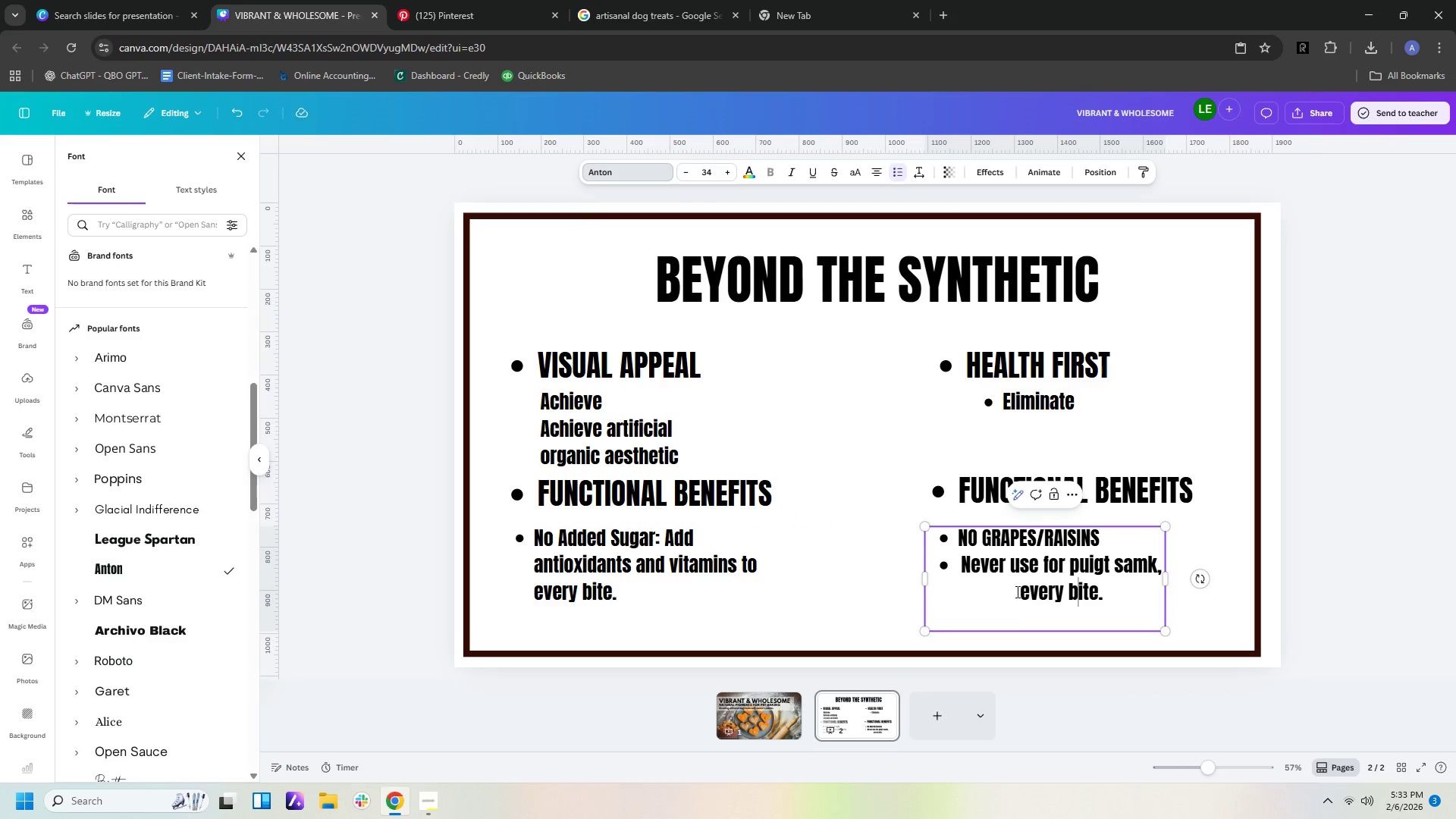 
left_click([1016, 589])
 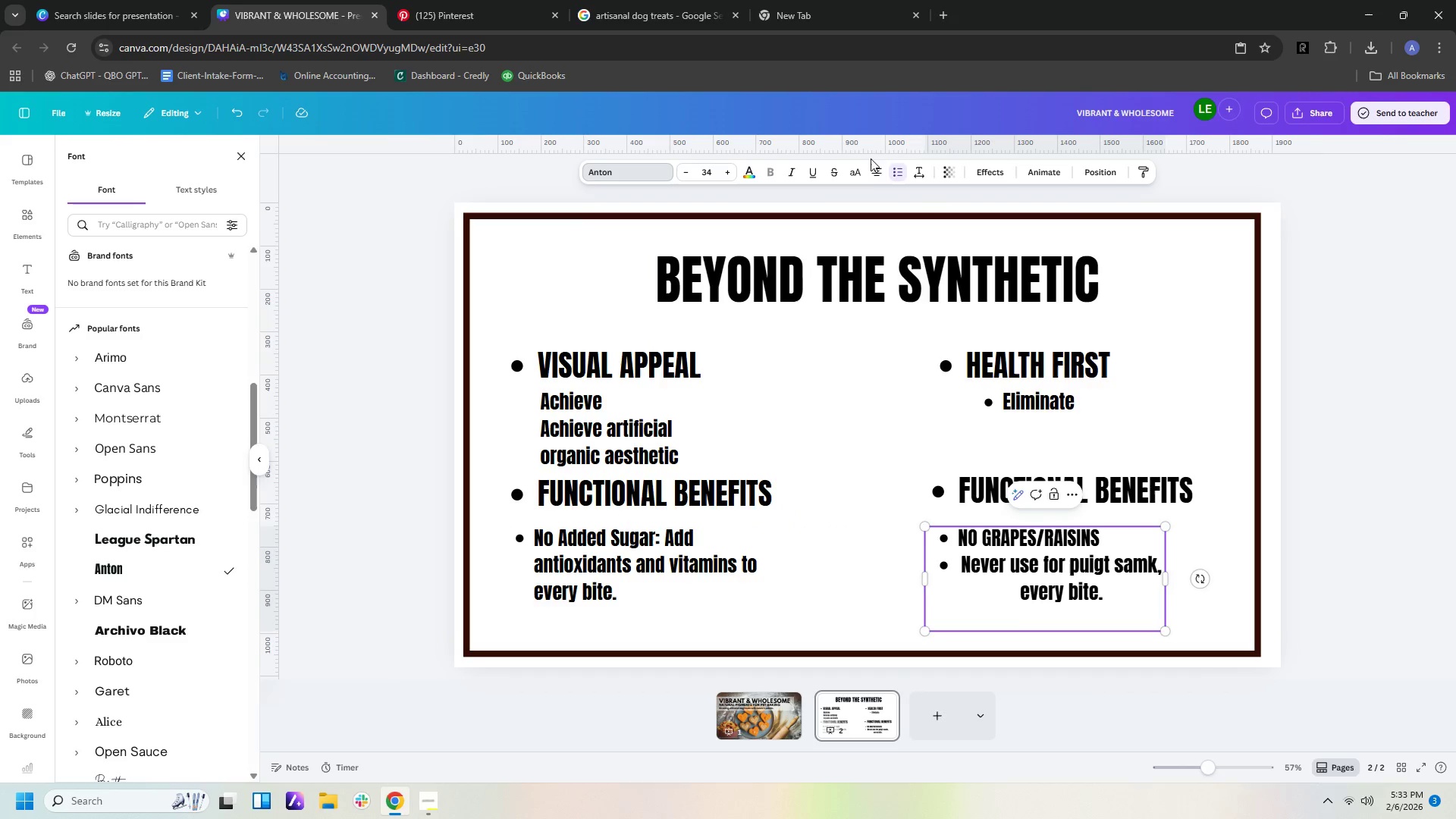 
left_click([871, 174])
 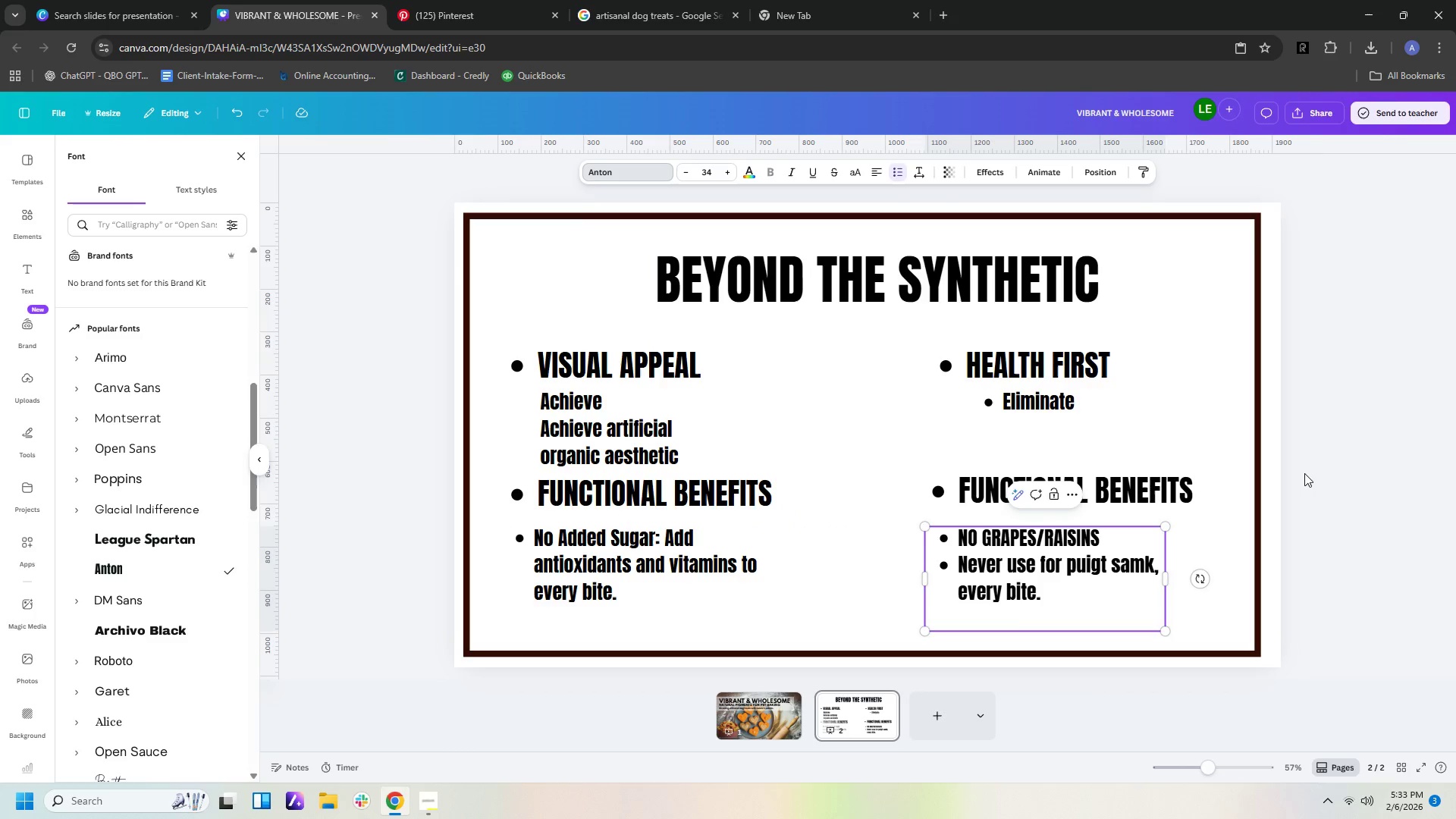 
left_click([1389, 488])
 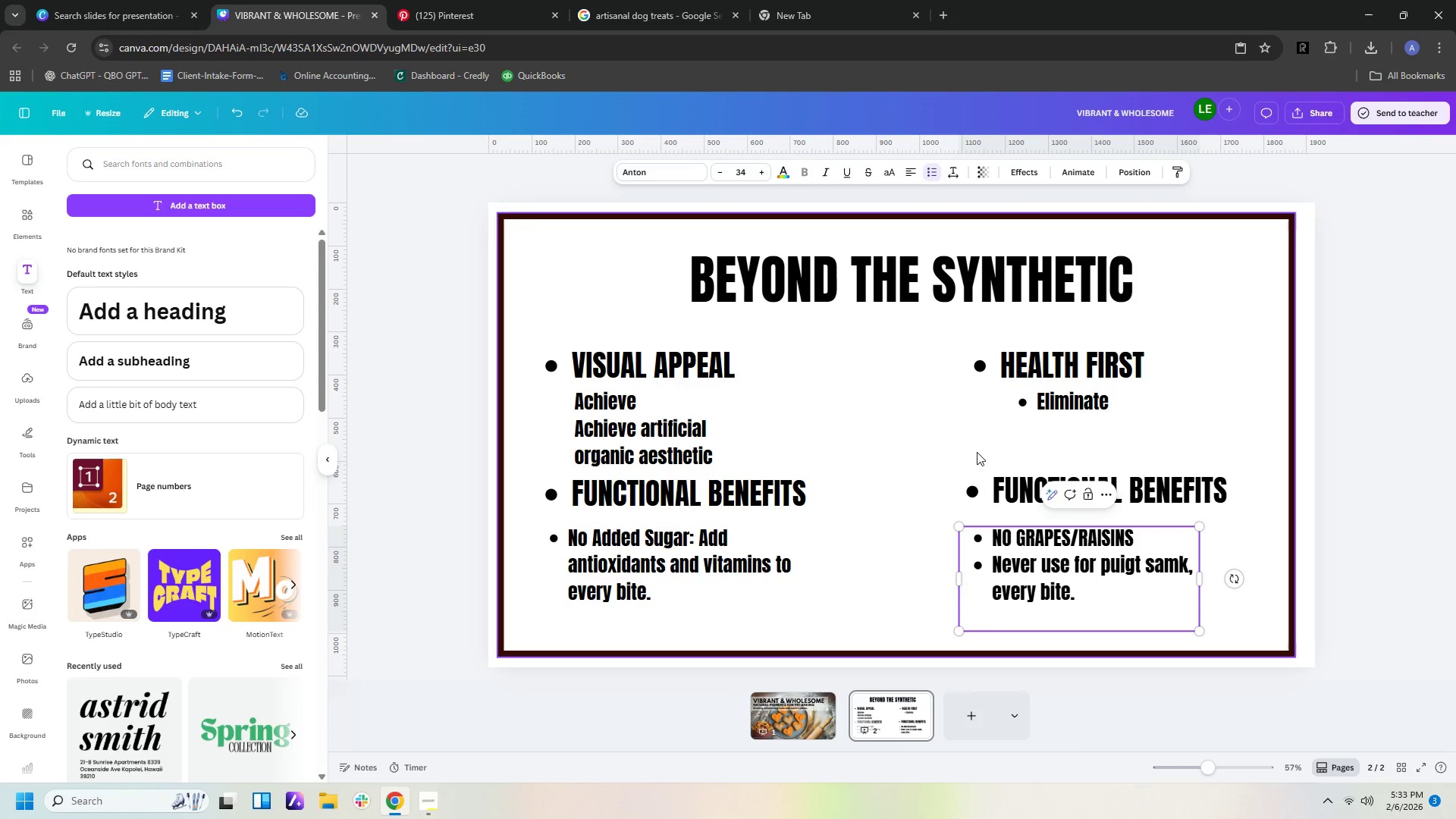 
left_click_drag(start_coordinate=[1055, 400], to_coordinate=[1016, 403])
 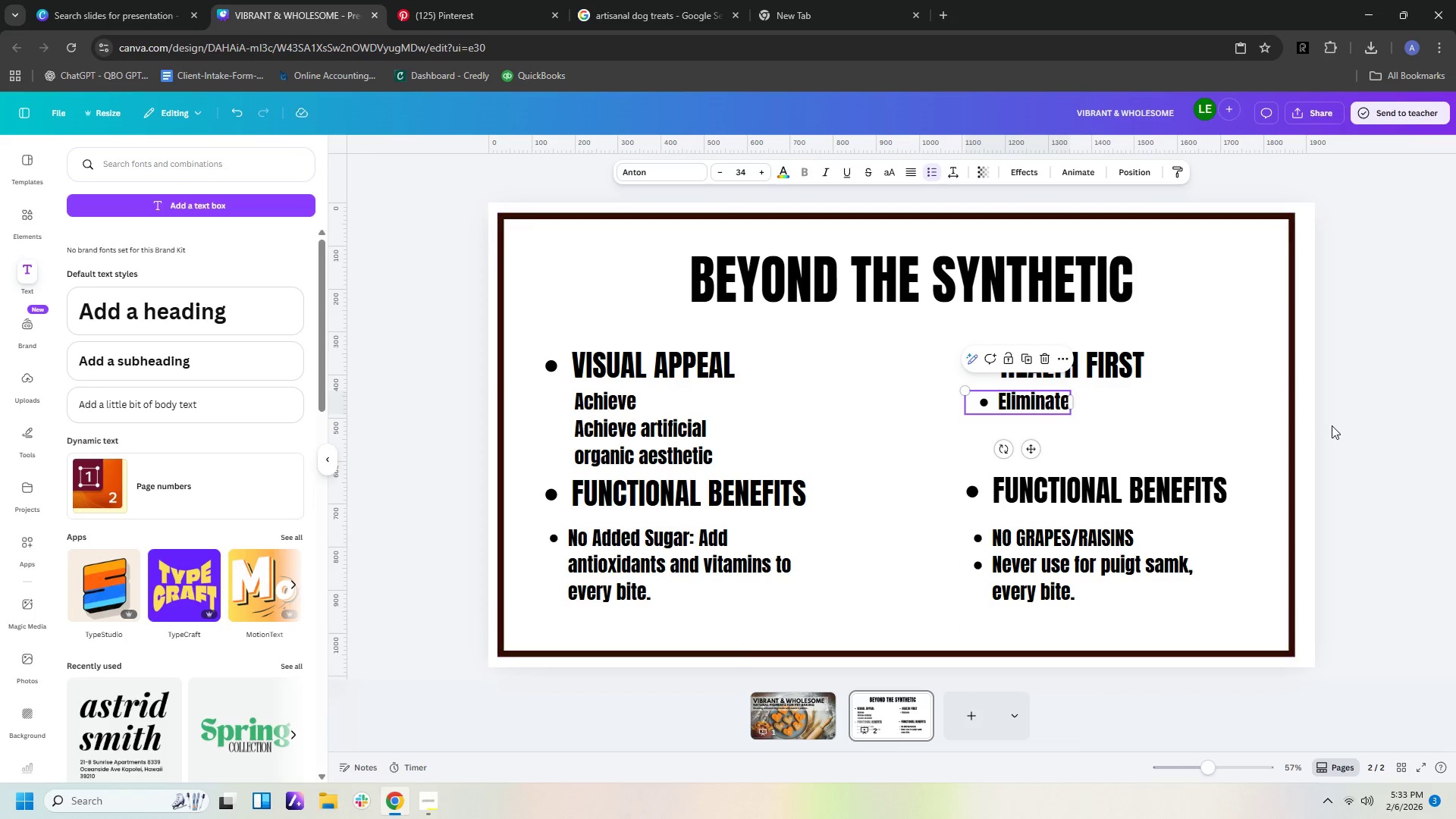 
left_click([1332, 425])
 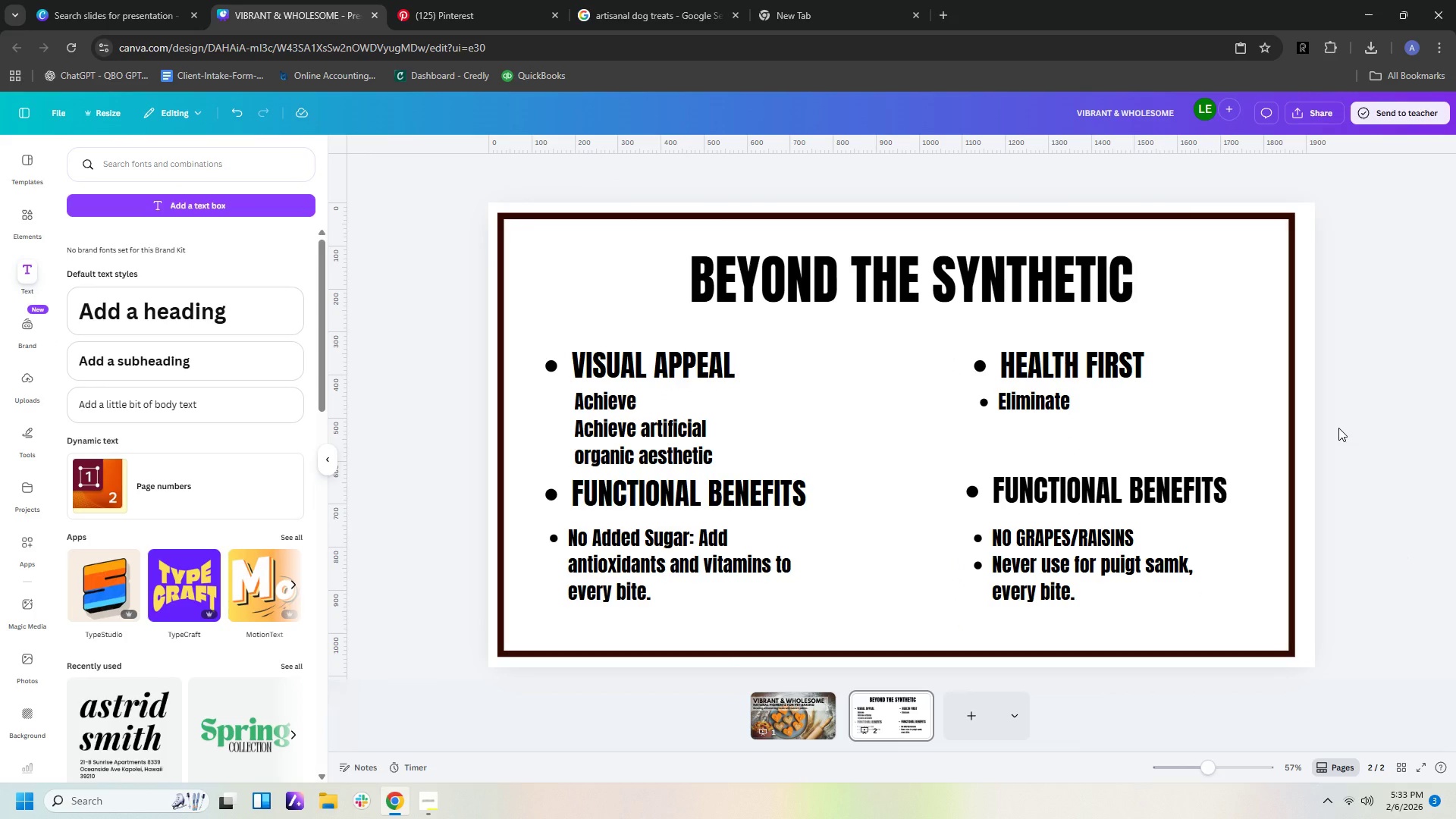 
wait(7.55)
 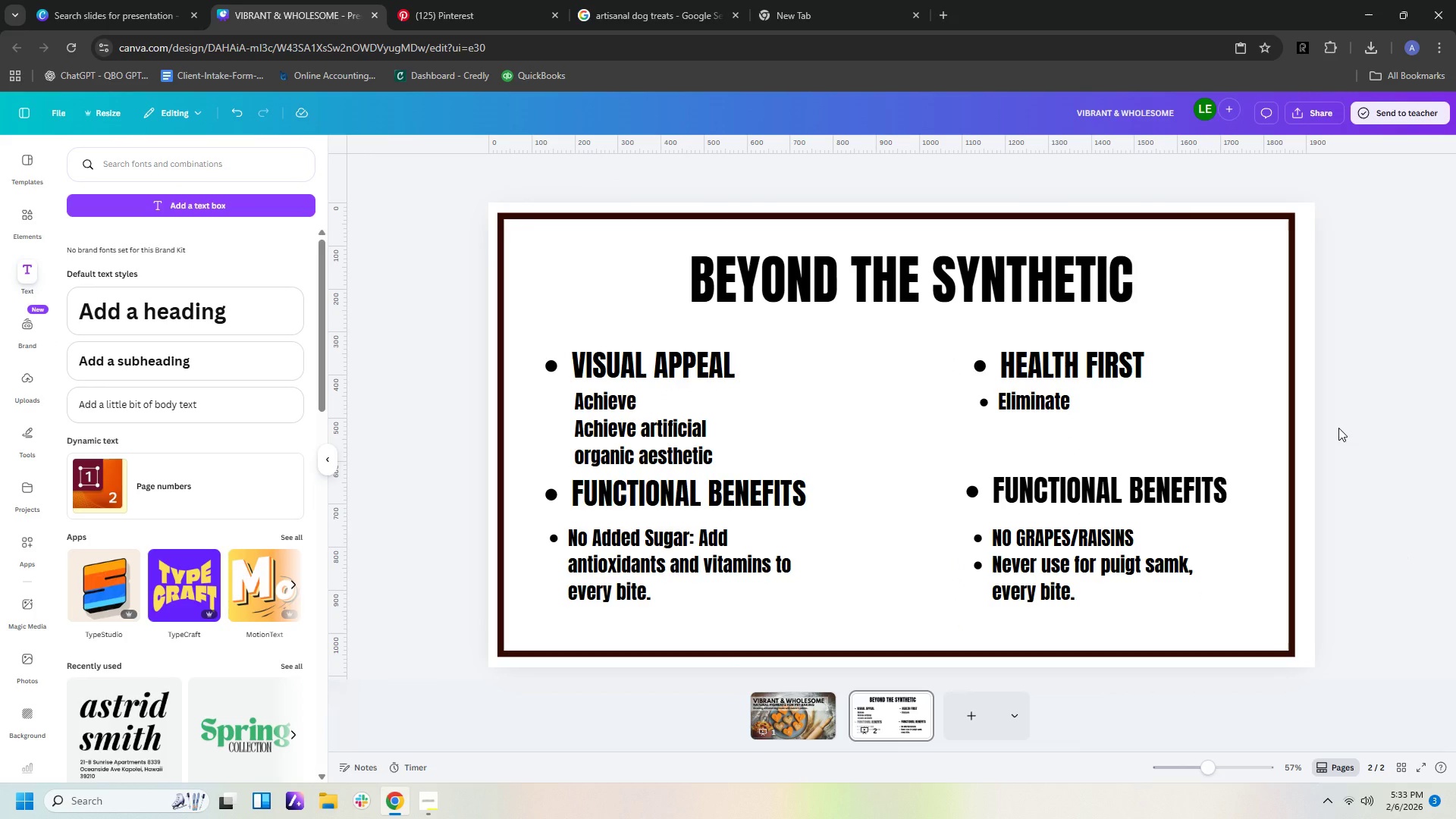 
scroll: coordinate [1338, 428], scroll_direction: up, amount: 1.0
 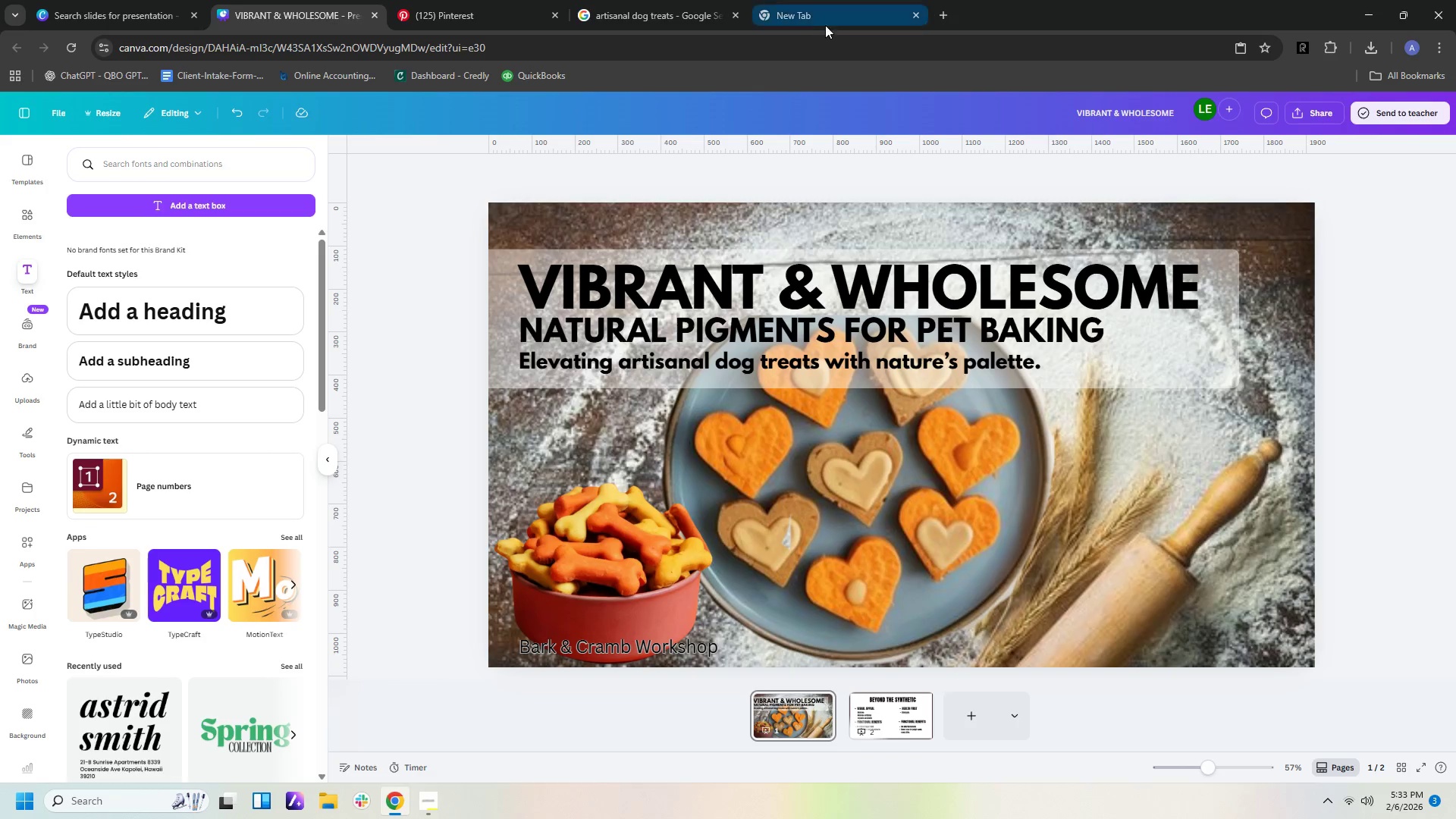 
left_click([830, 11])
 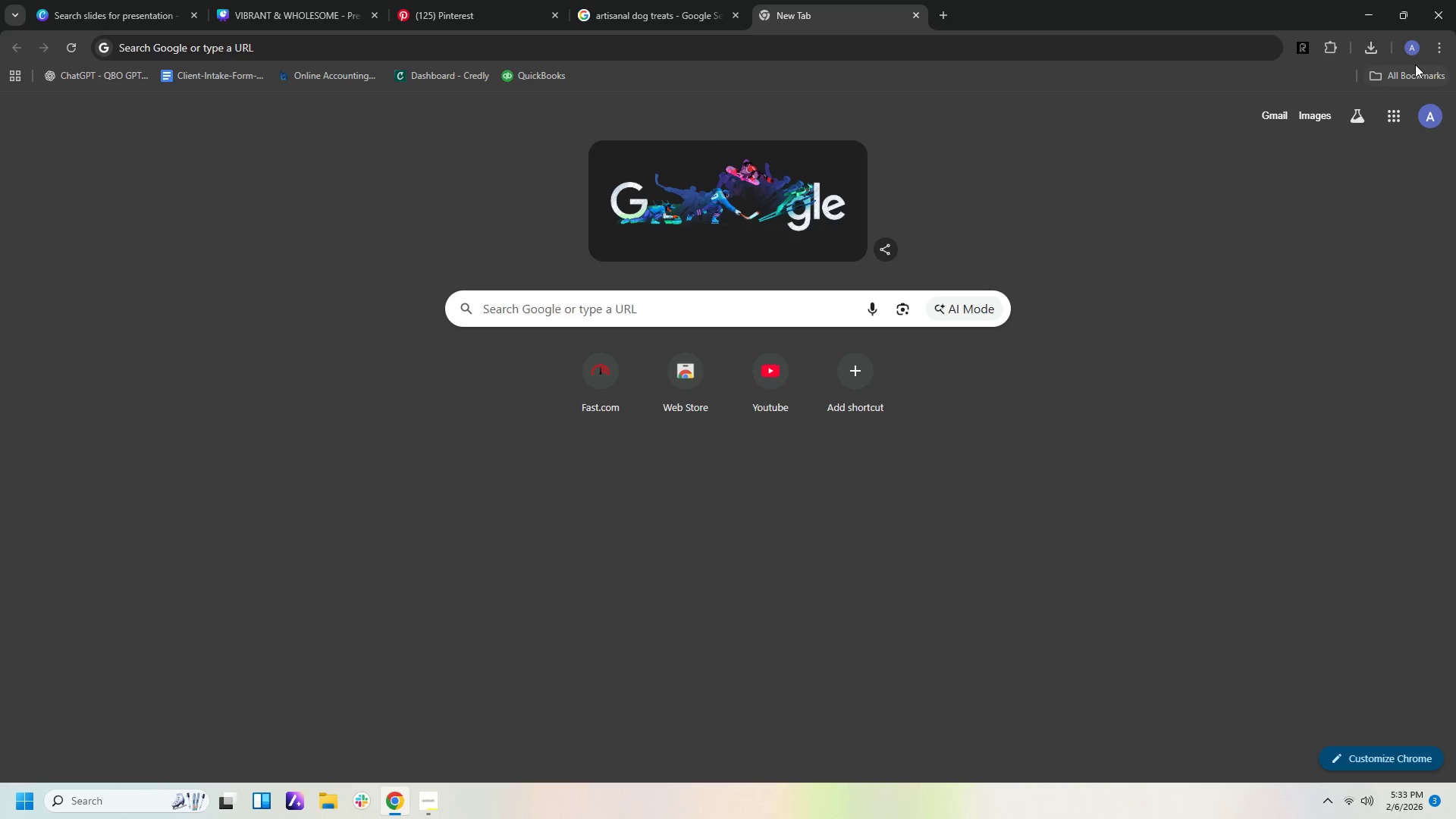 
left_click([1444, 41])
 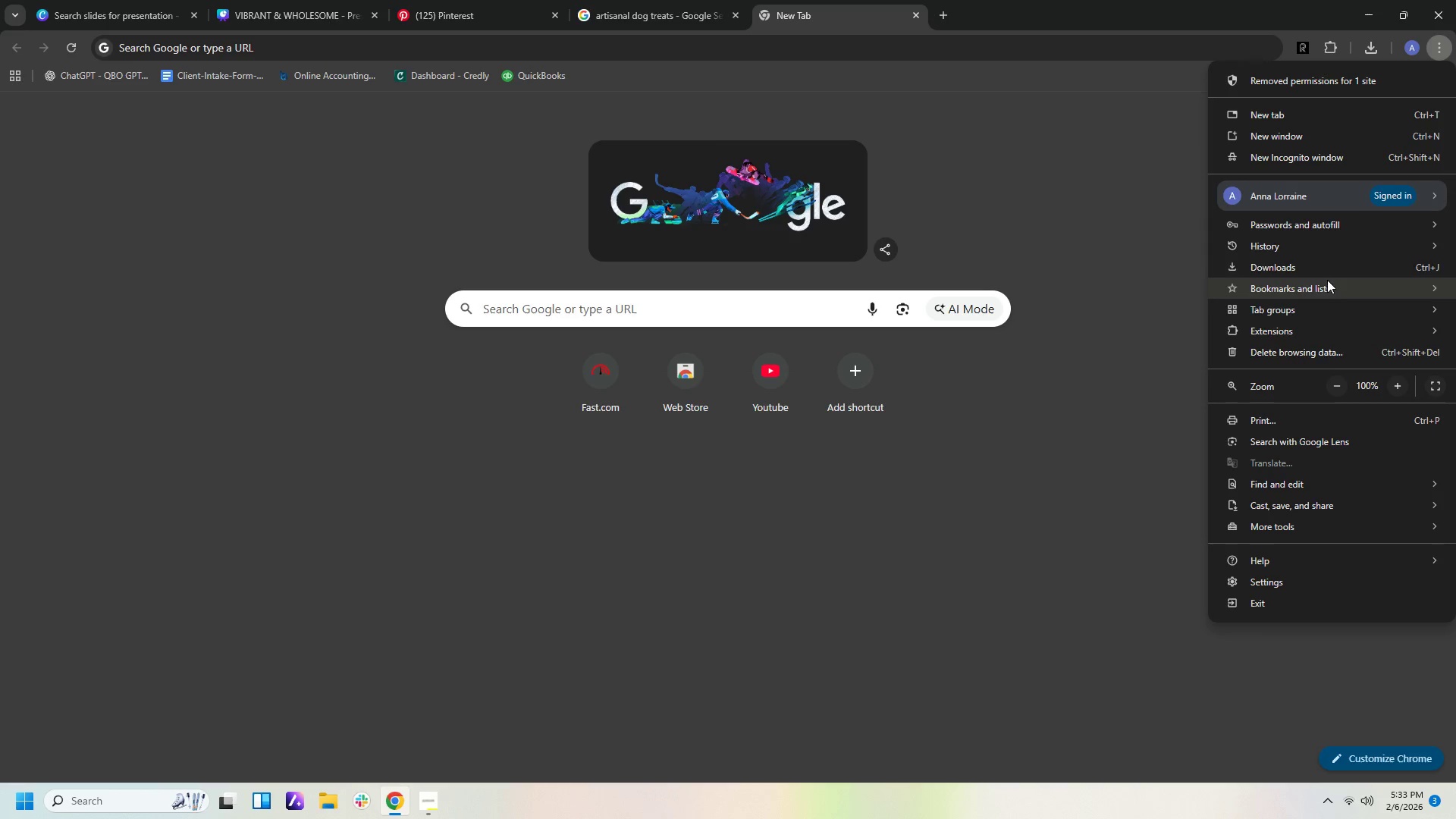 
left_click([1327, 251])
 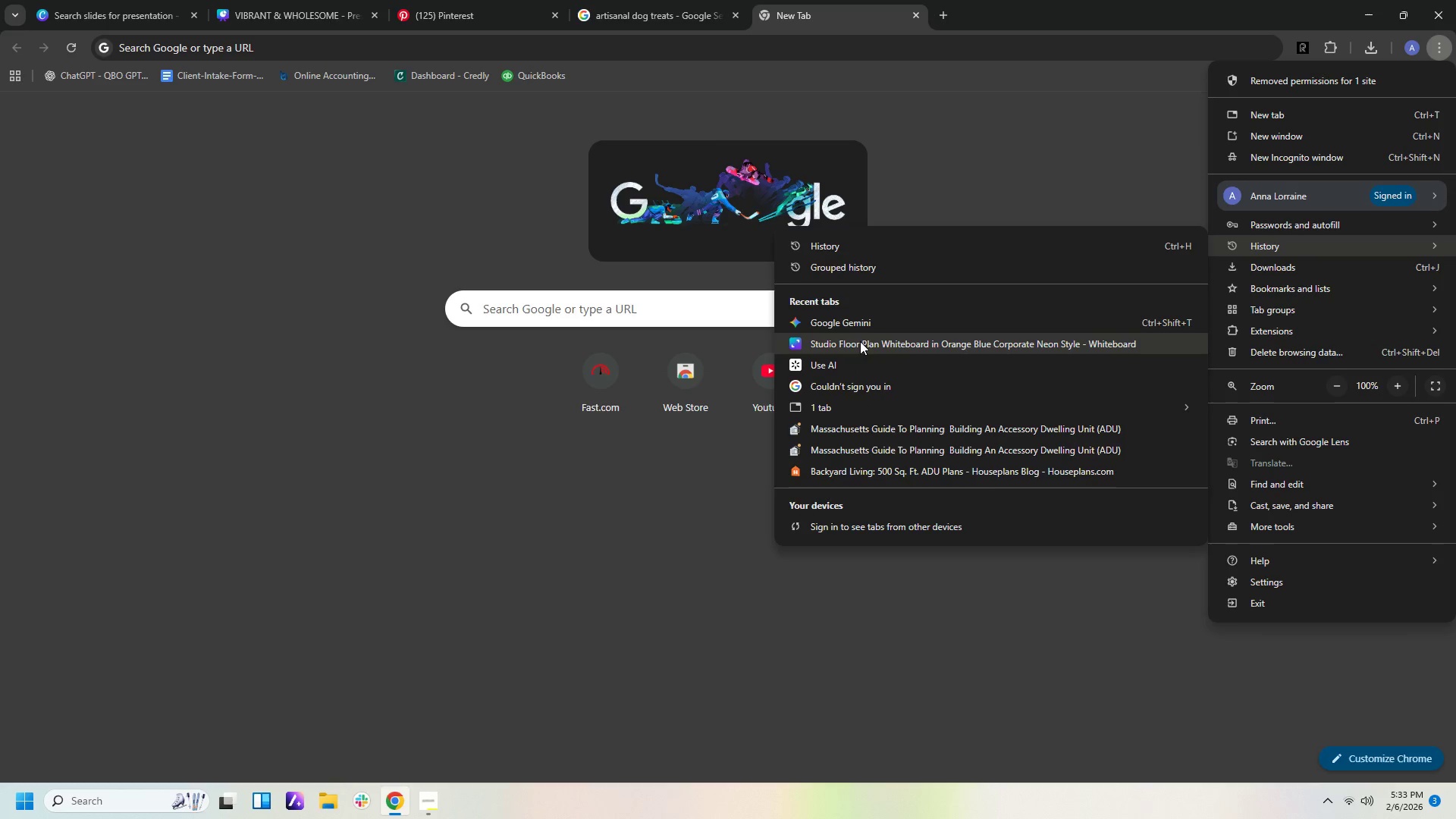 
left_click([860, 318])
 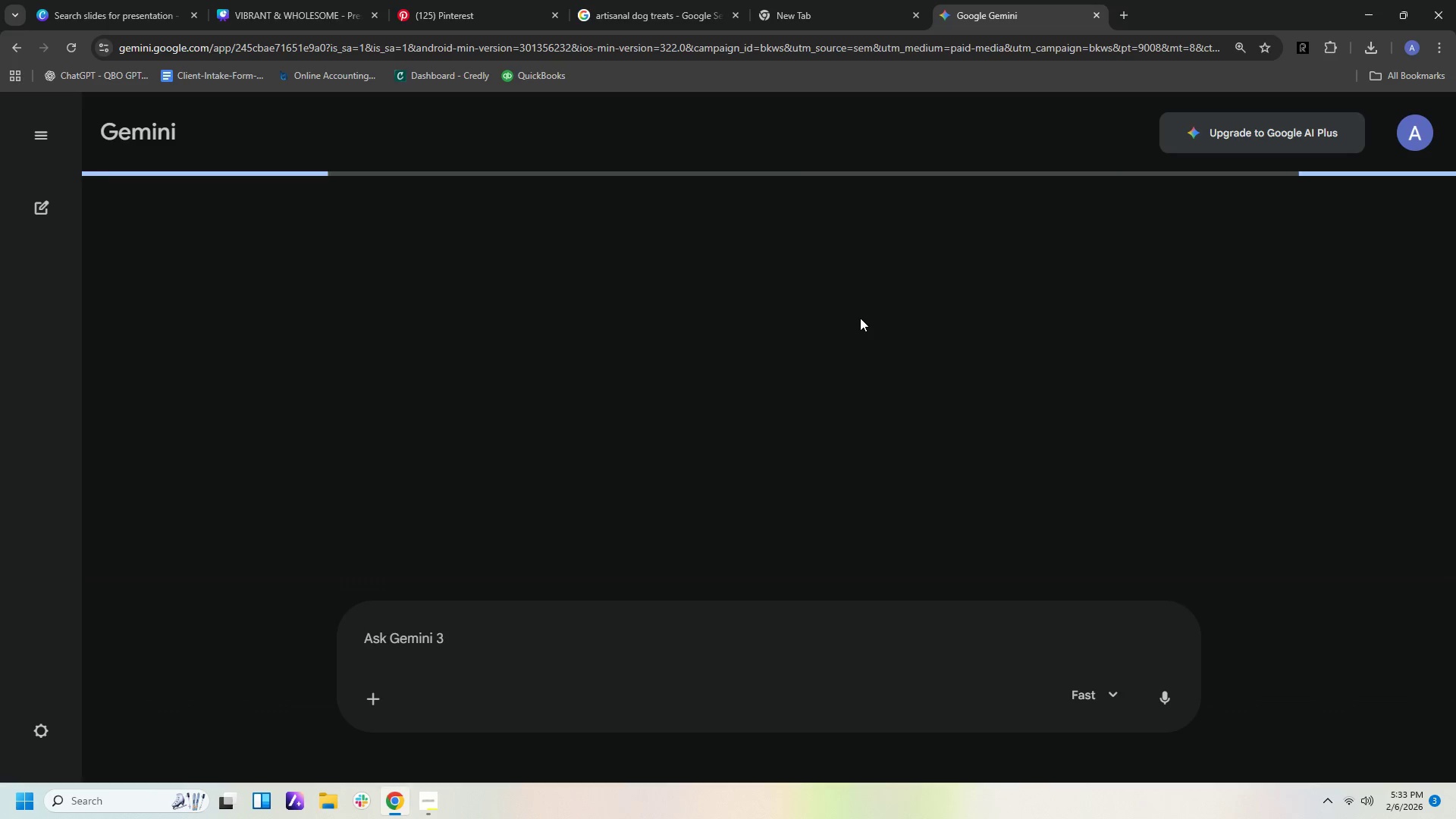 
scroll: coordinate [1056, 347], scroll_direction: up, amount: 57.0
 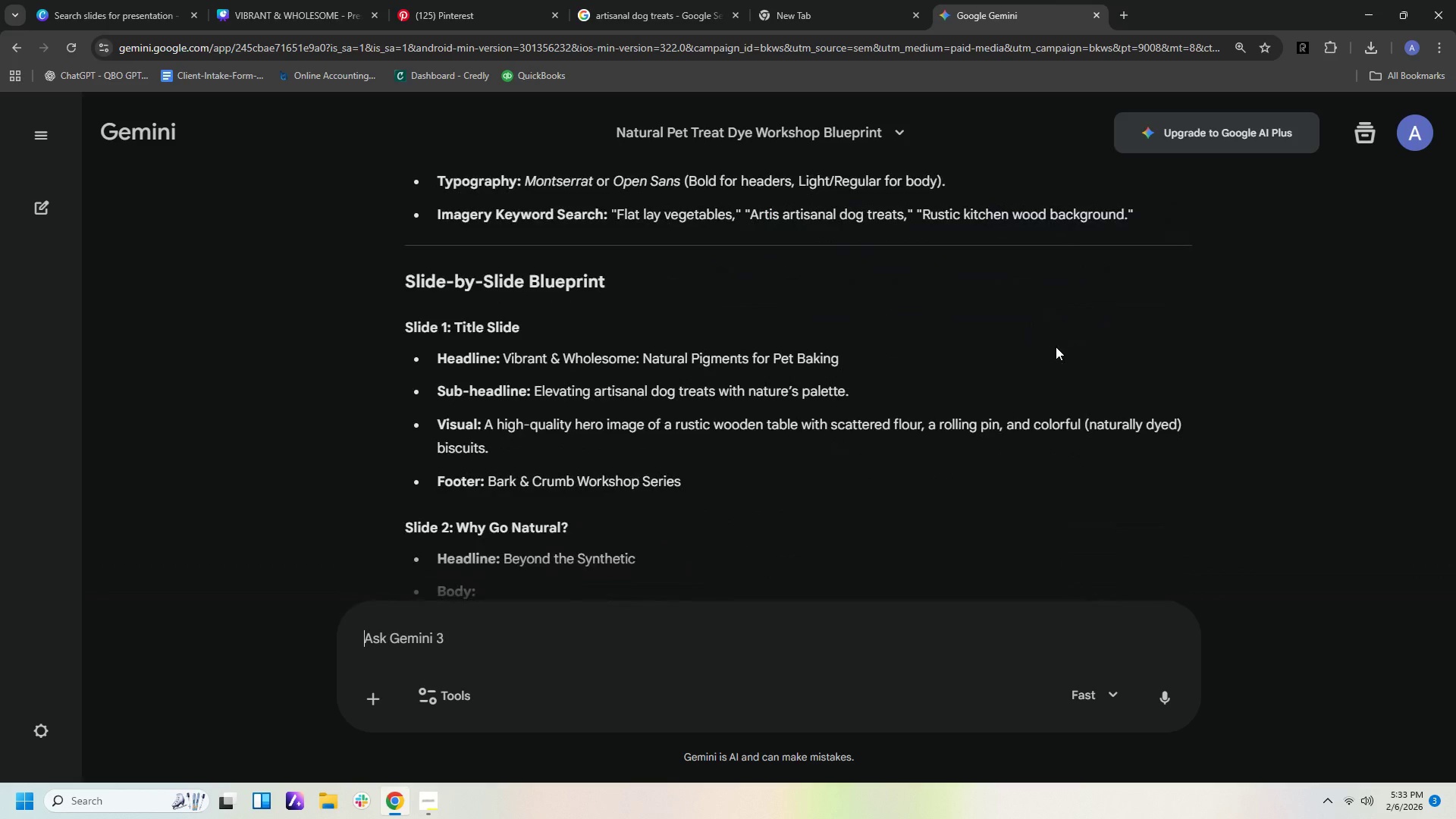 
scroll: coordinate [1056, 347], scroll_direction: down, amount: 3.0
 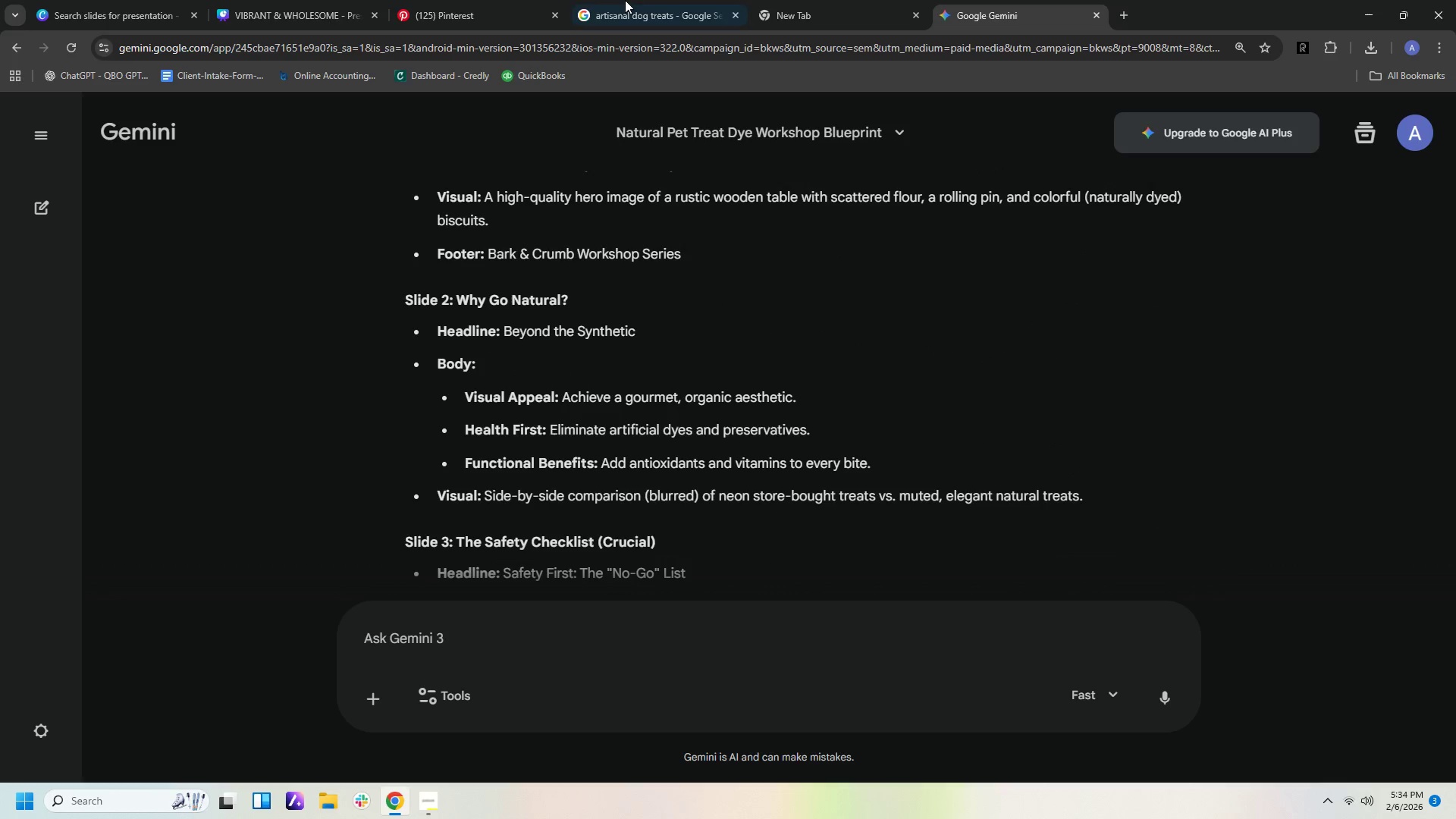 
wait(5.6)
 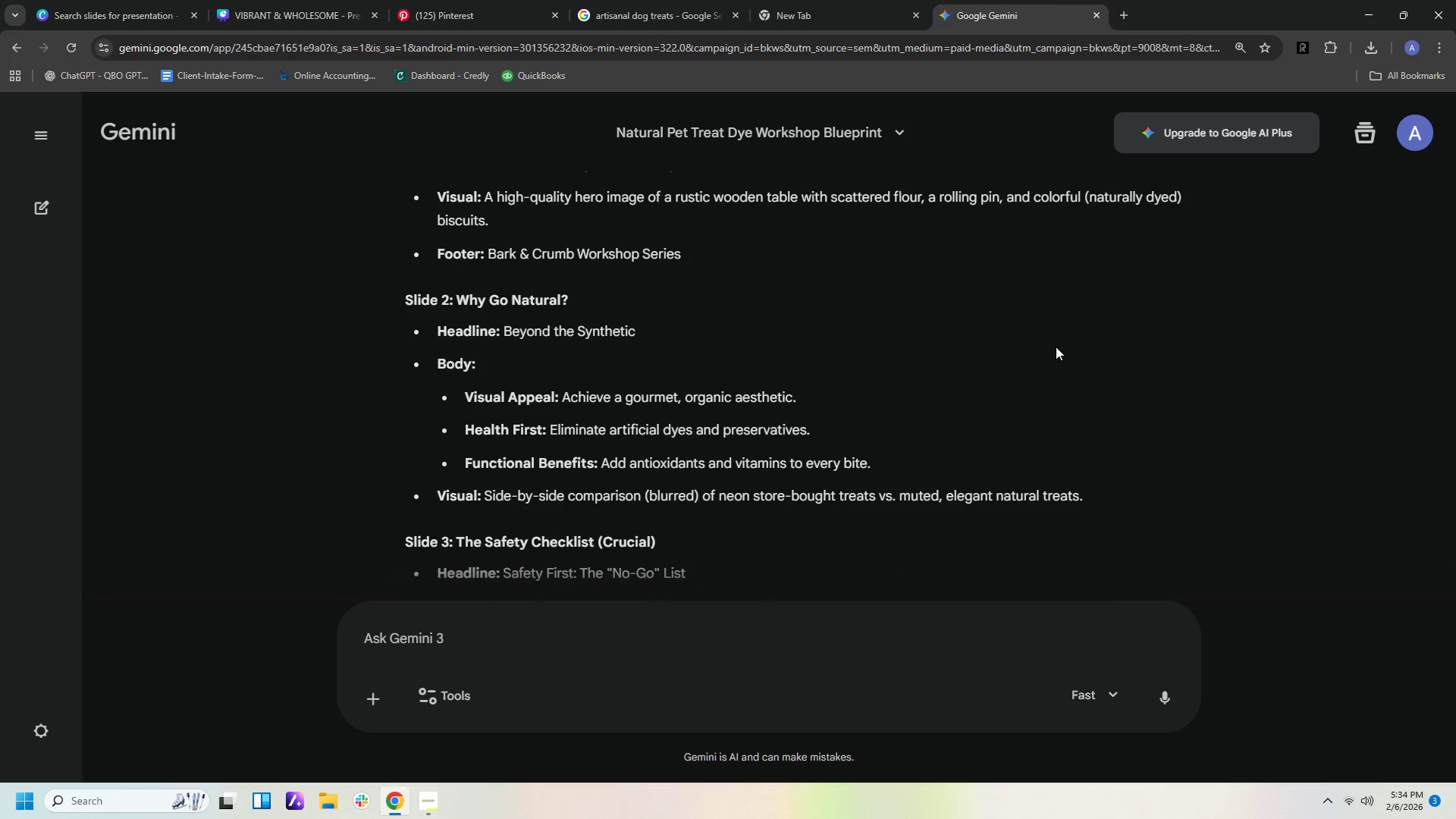 
left_click([328, 18])
 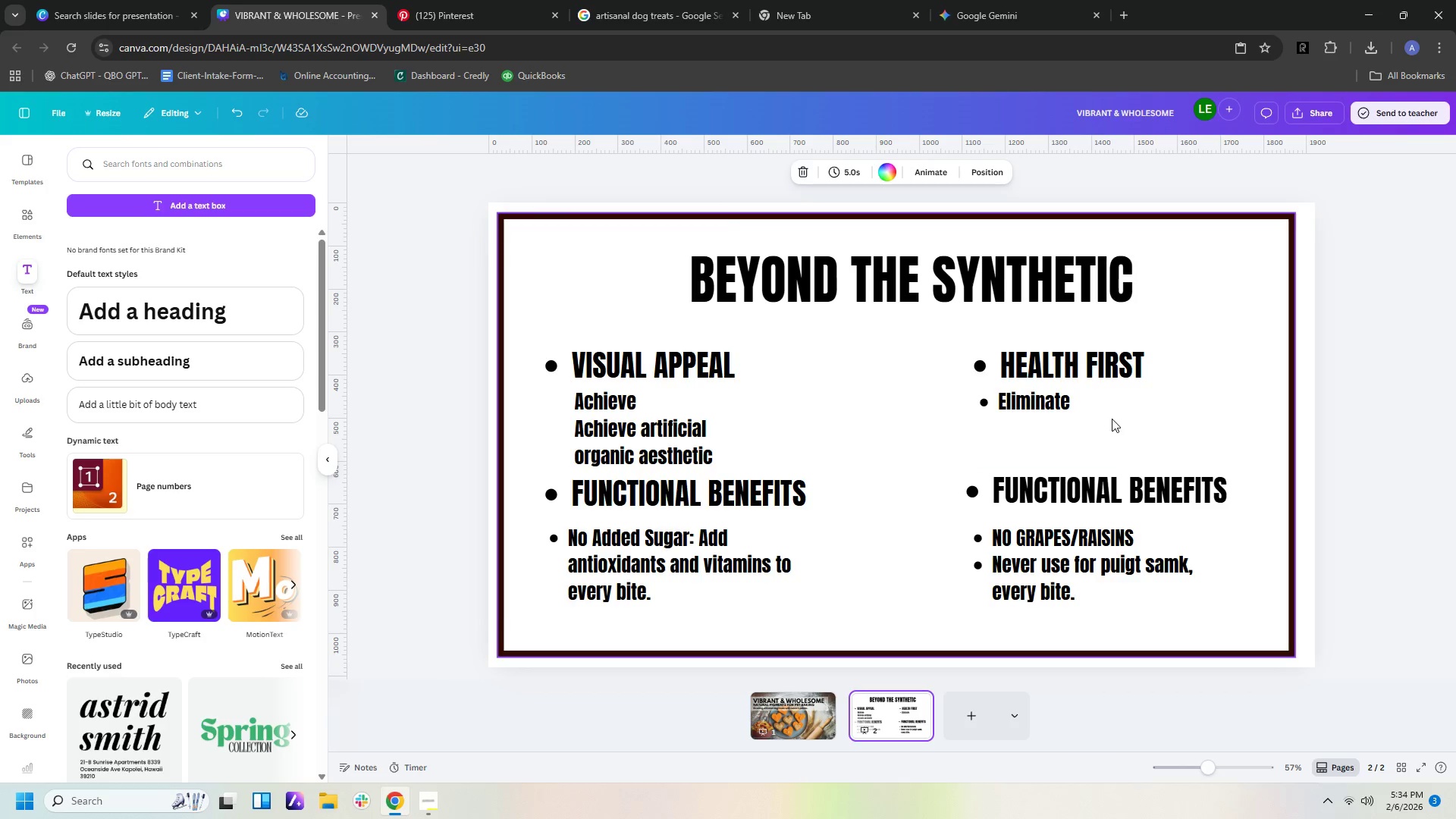 
double_click([1056, 404])
 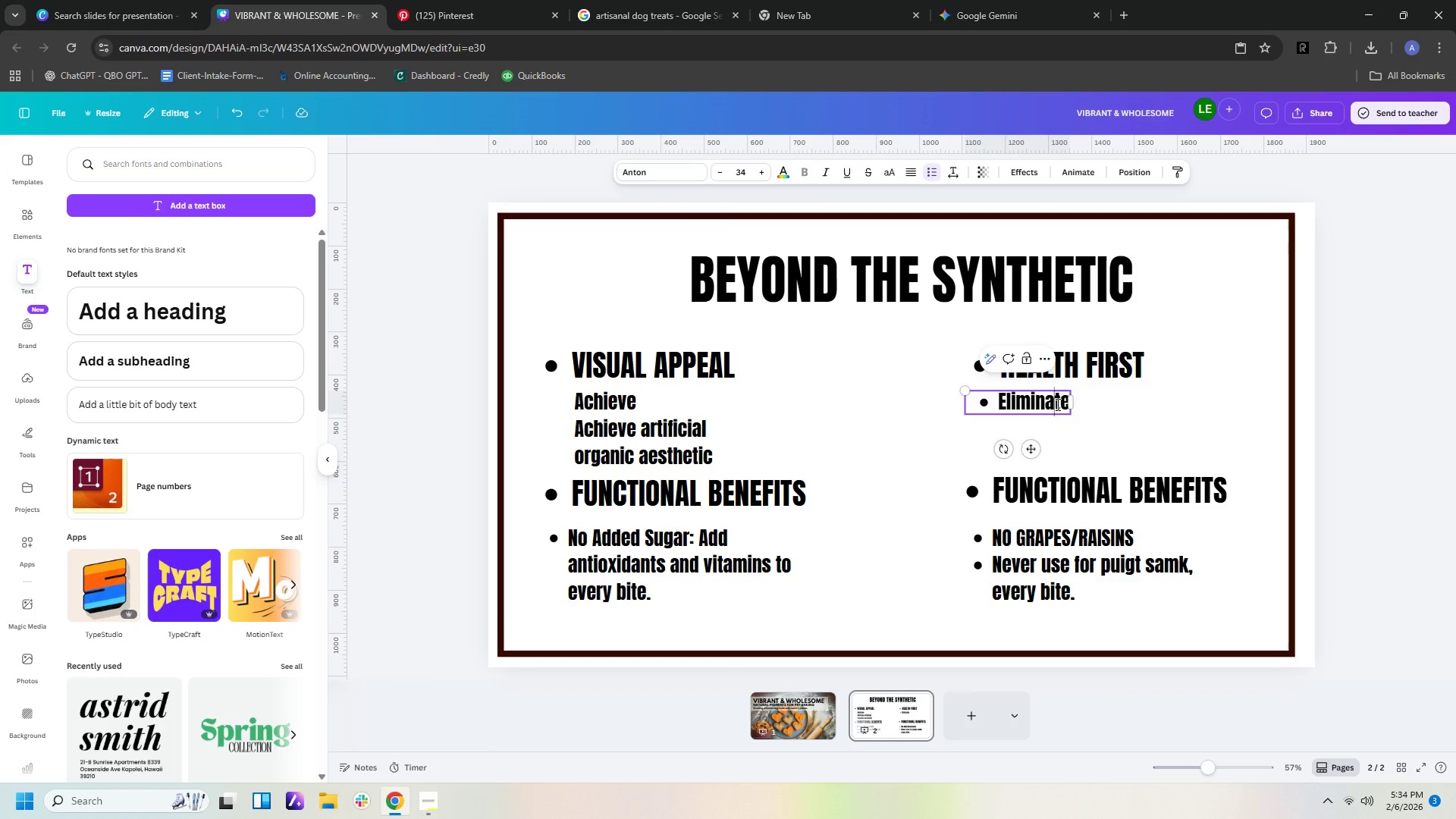 
triple_click([1056, 404])
 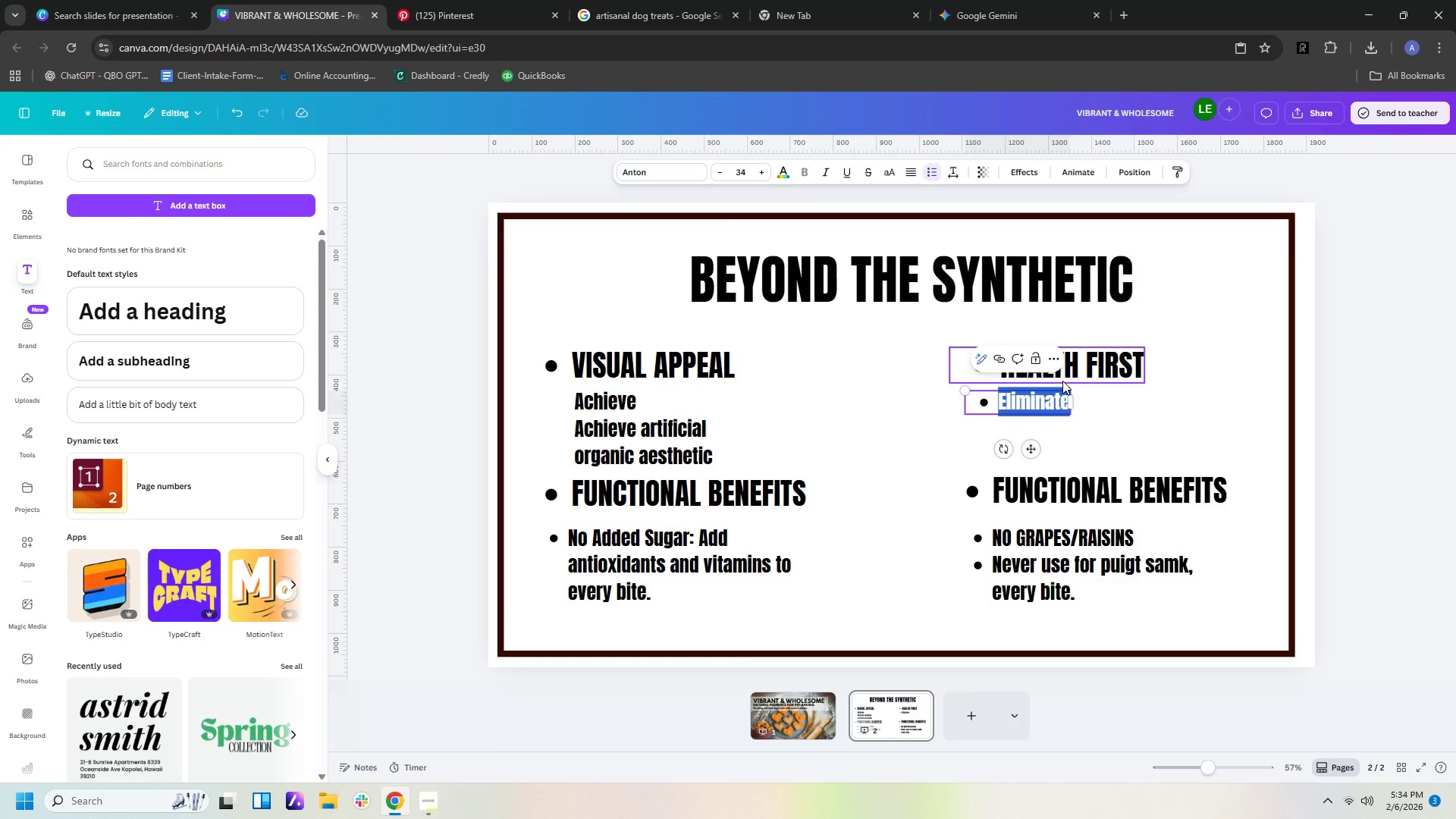 
key(ArrowRight)
 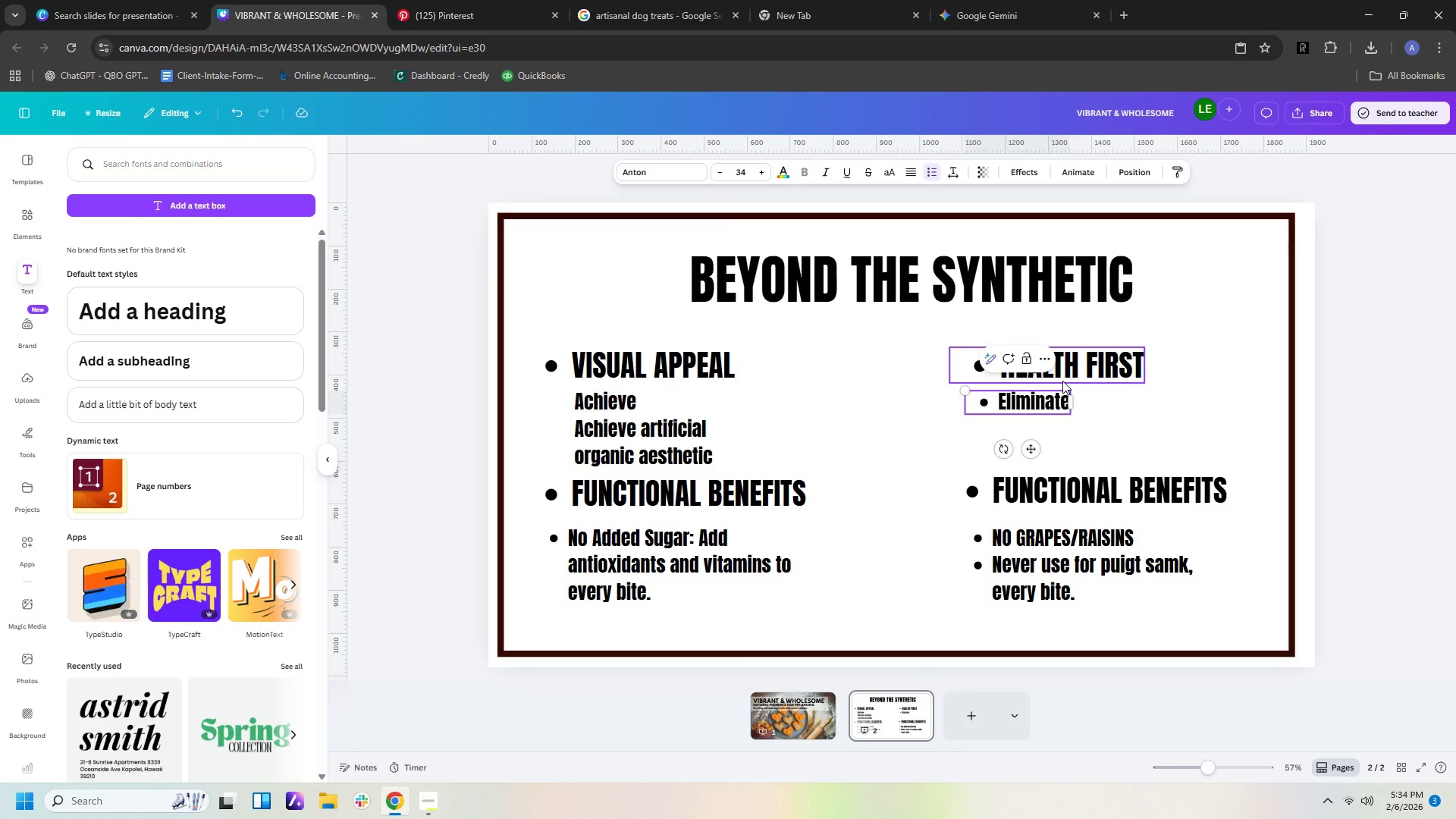 
type( artif)
key(Backspace)
key(Backspace)
type(ificial dyes and preservatice)
key(Backspace)
key(Backspace)
key(Backspace)
key(Backspace)
type(tives)
 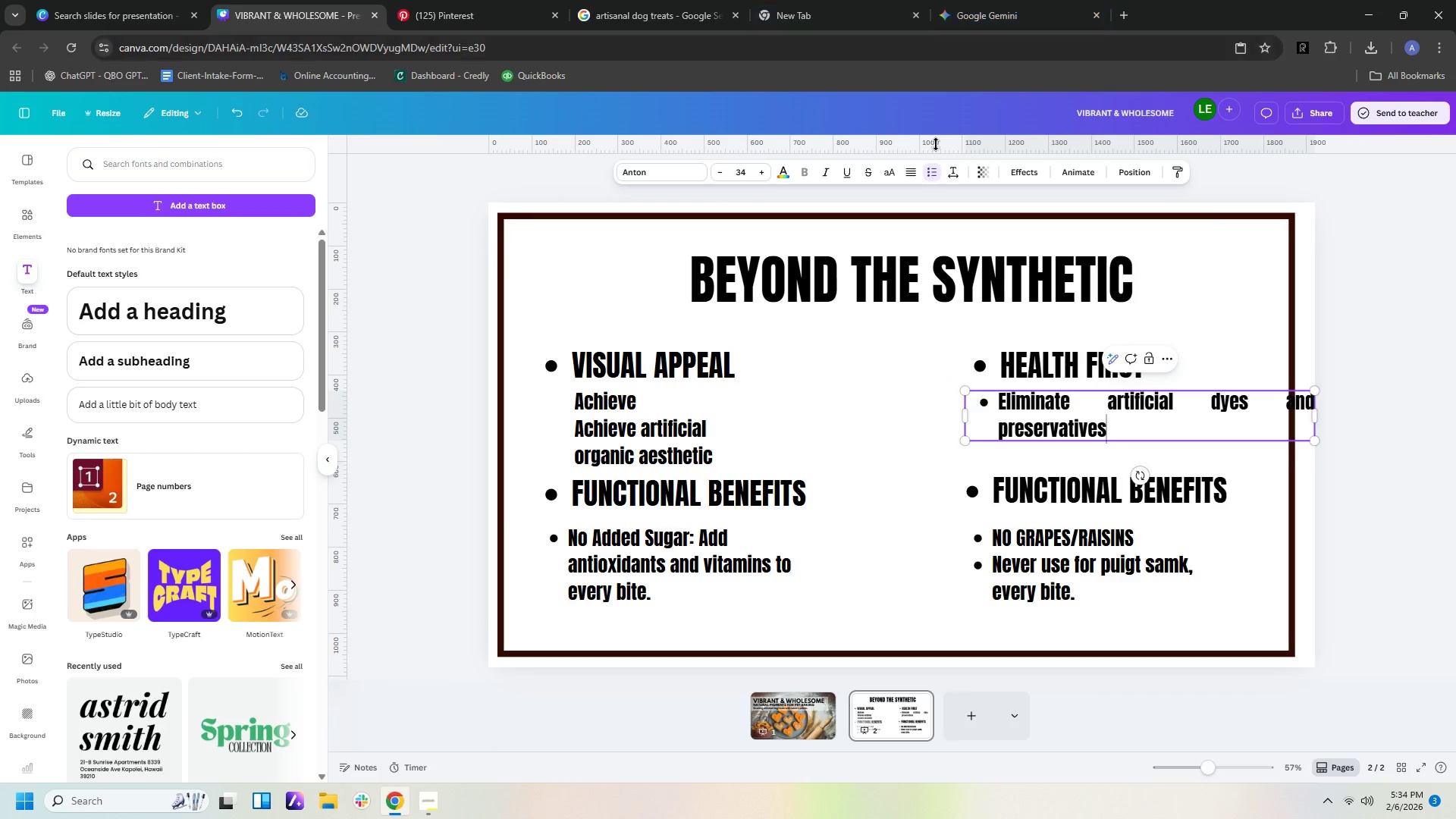 
left_click([905, 178])
 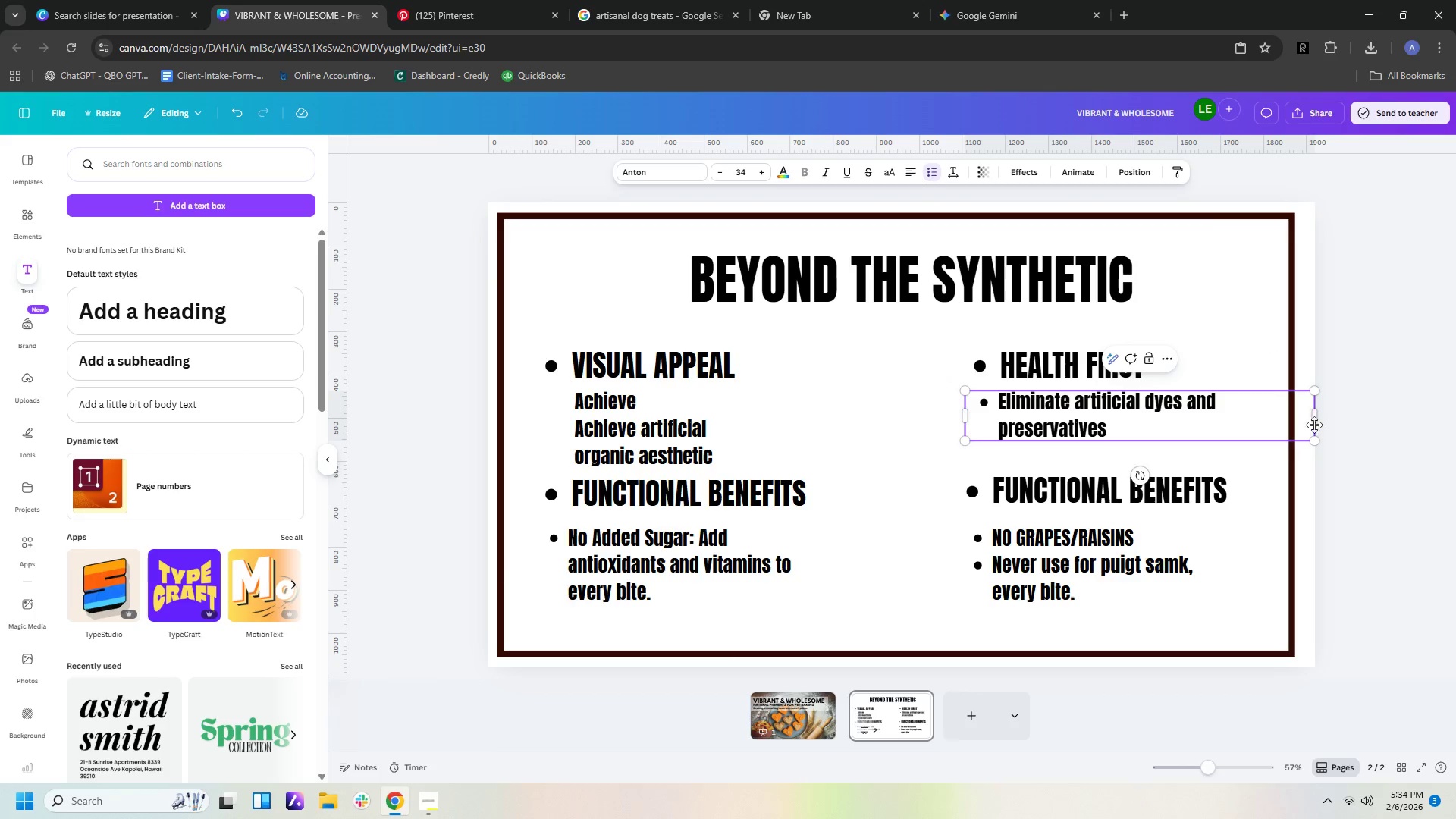 
left_click_drag(start_coordinate=[1319, 421], to_coordinate=[1232, 421])
 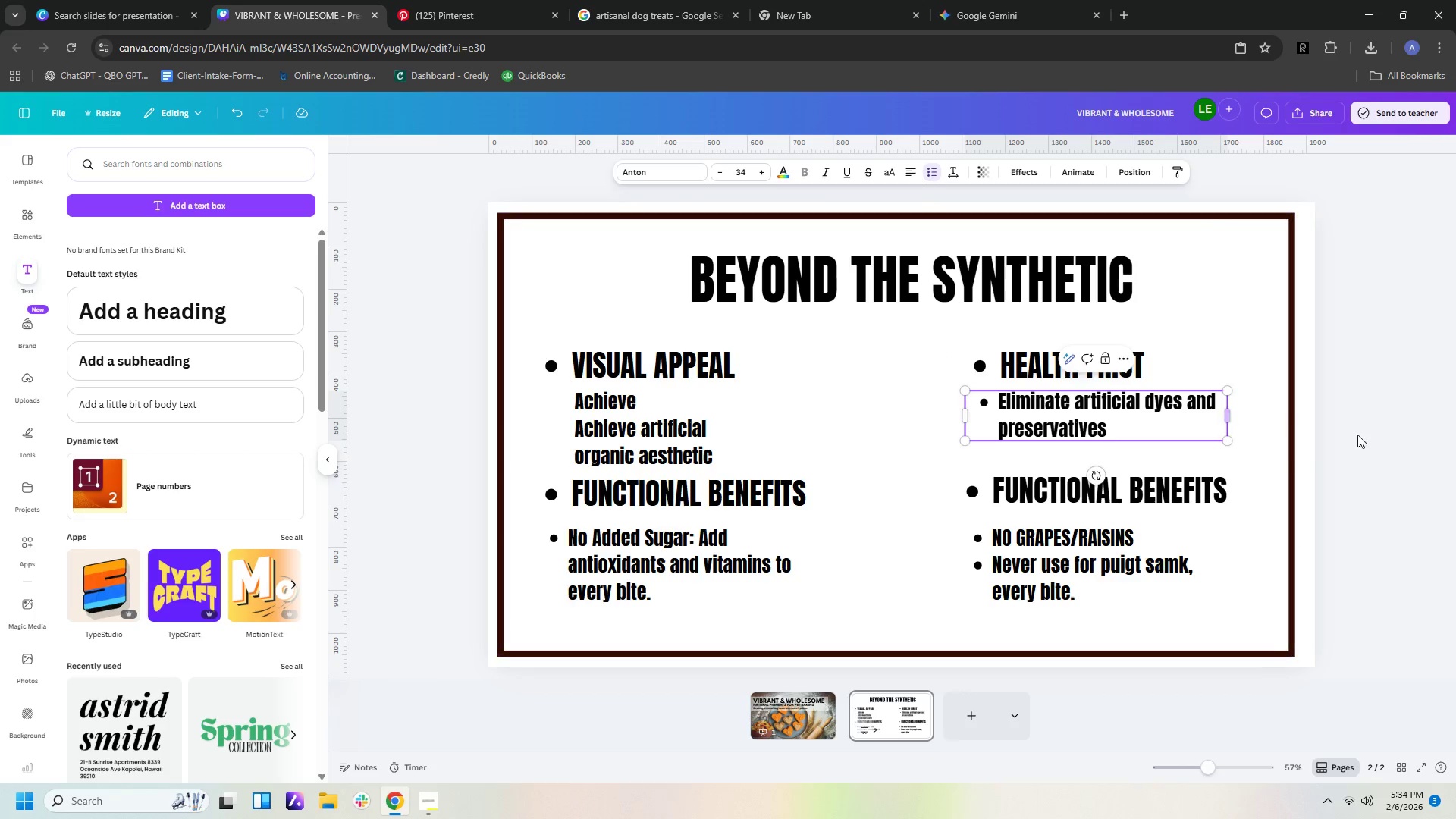 
left_click([1357, 435])
 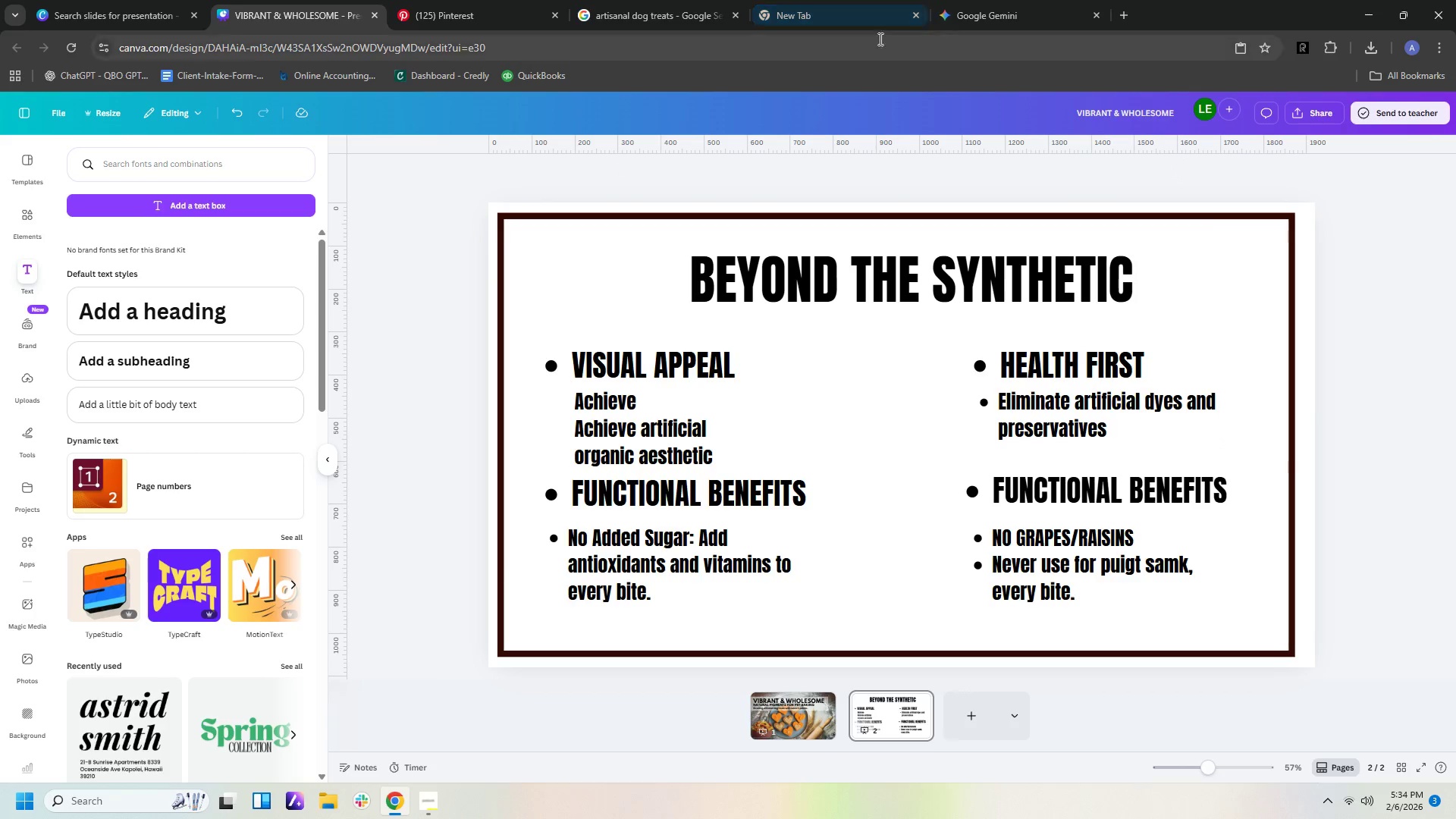 
left_click([964, 14])
 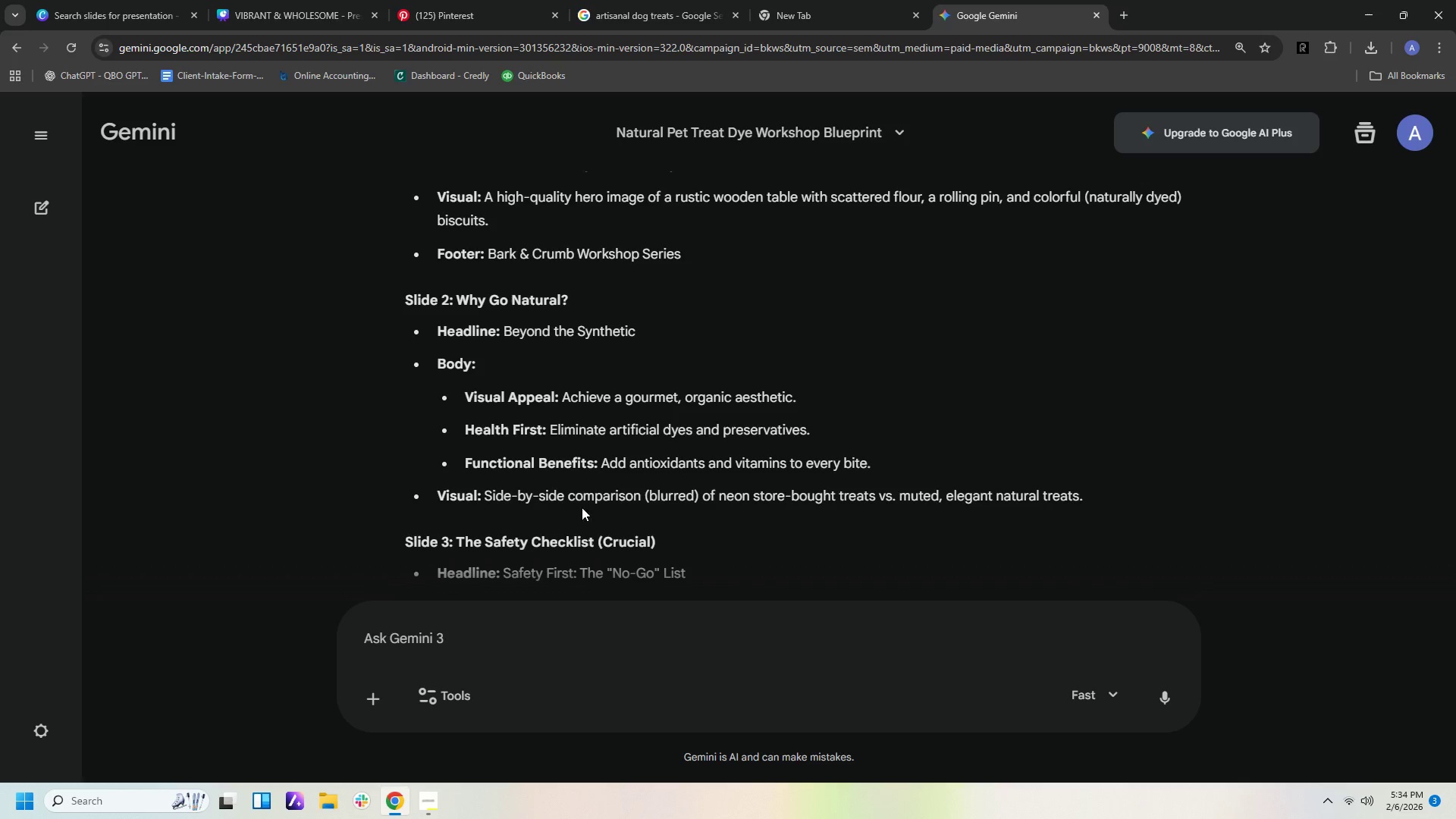 
wait(10.92)
 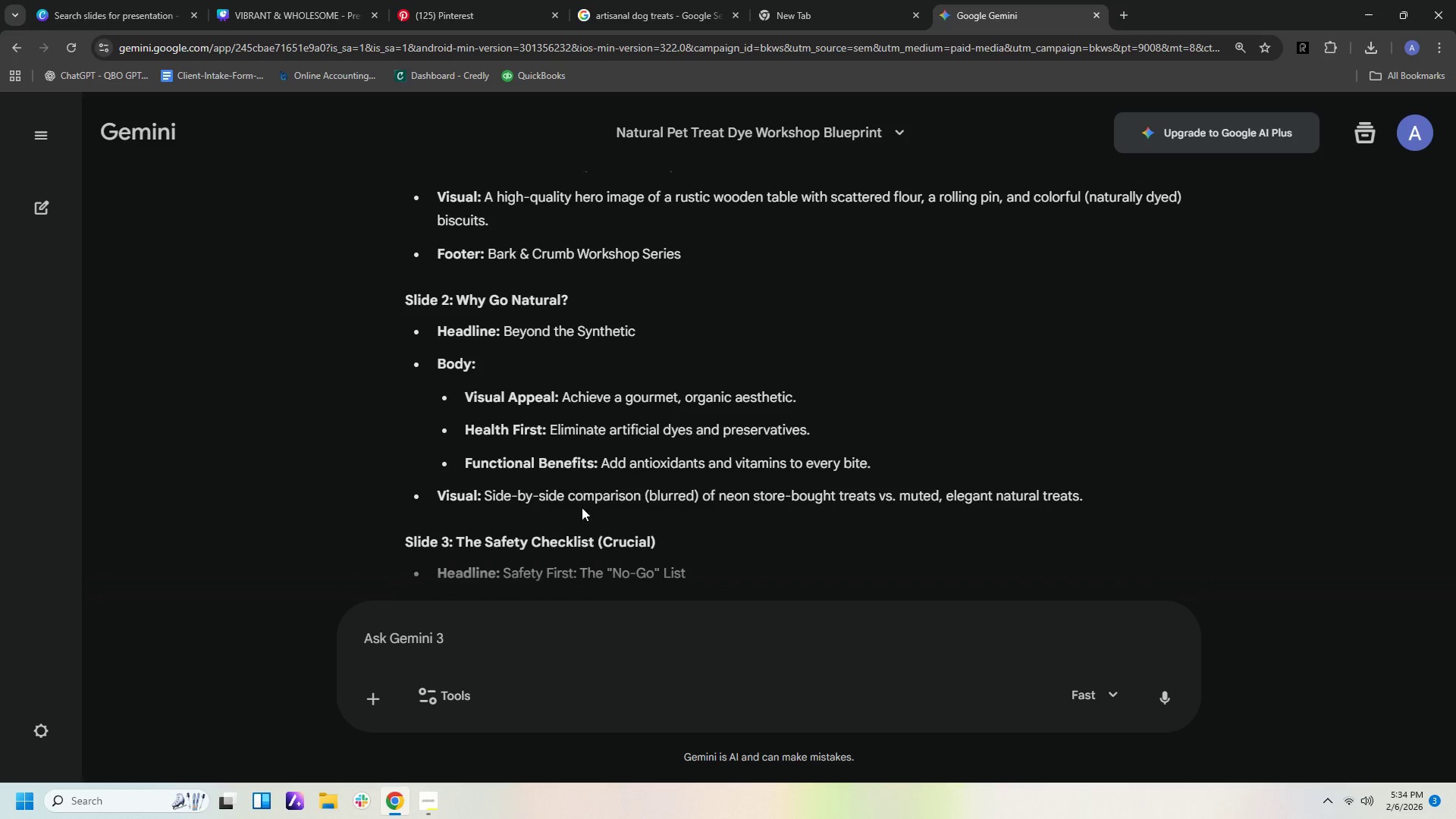 
scroll: coordinate [976, 475], scroll_direction: down, amount: 1.0
 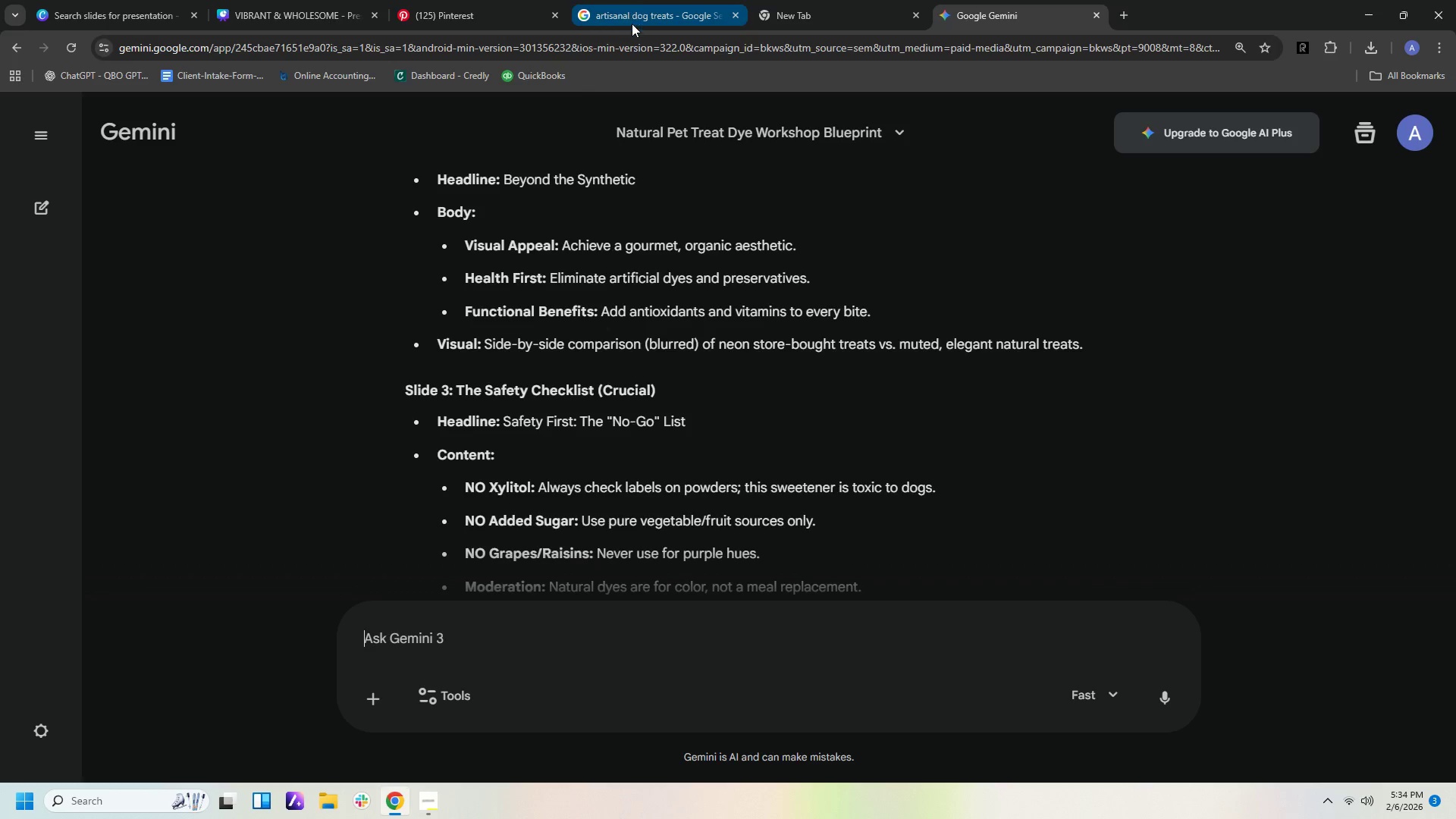 
wait(5.2)
 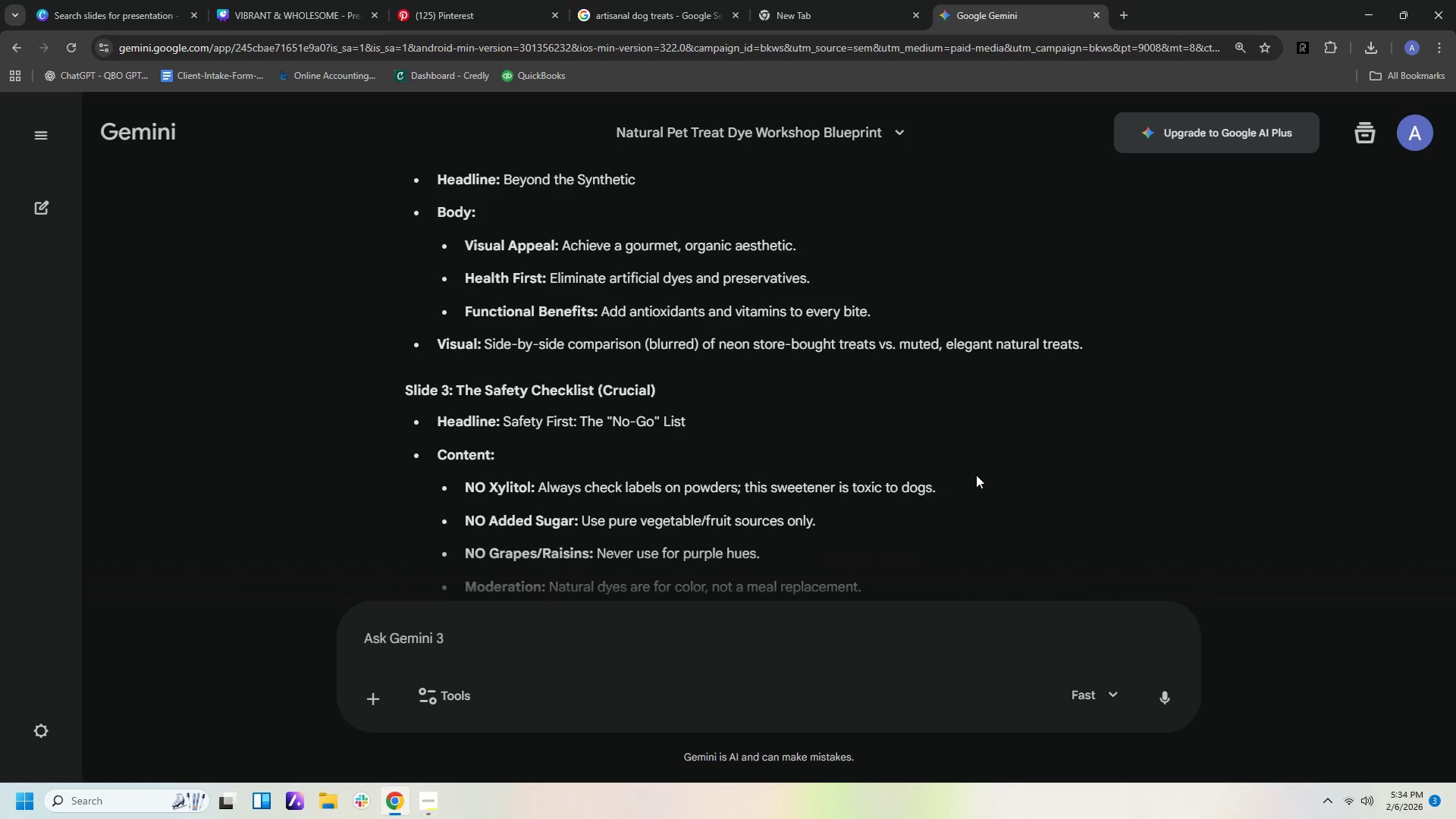 
left_click([462, 12])
 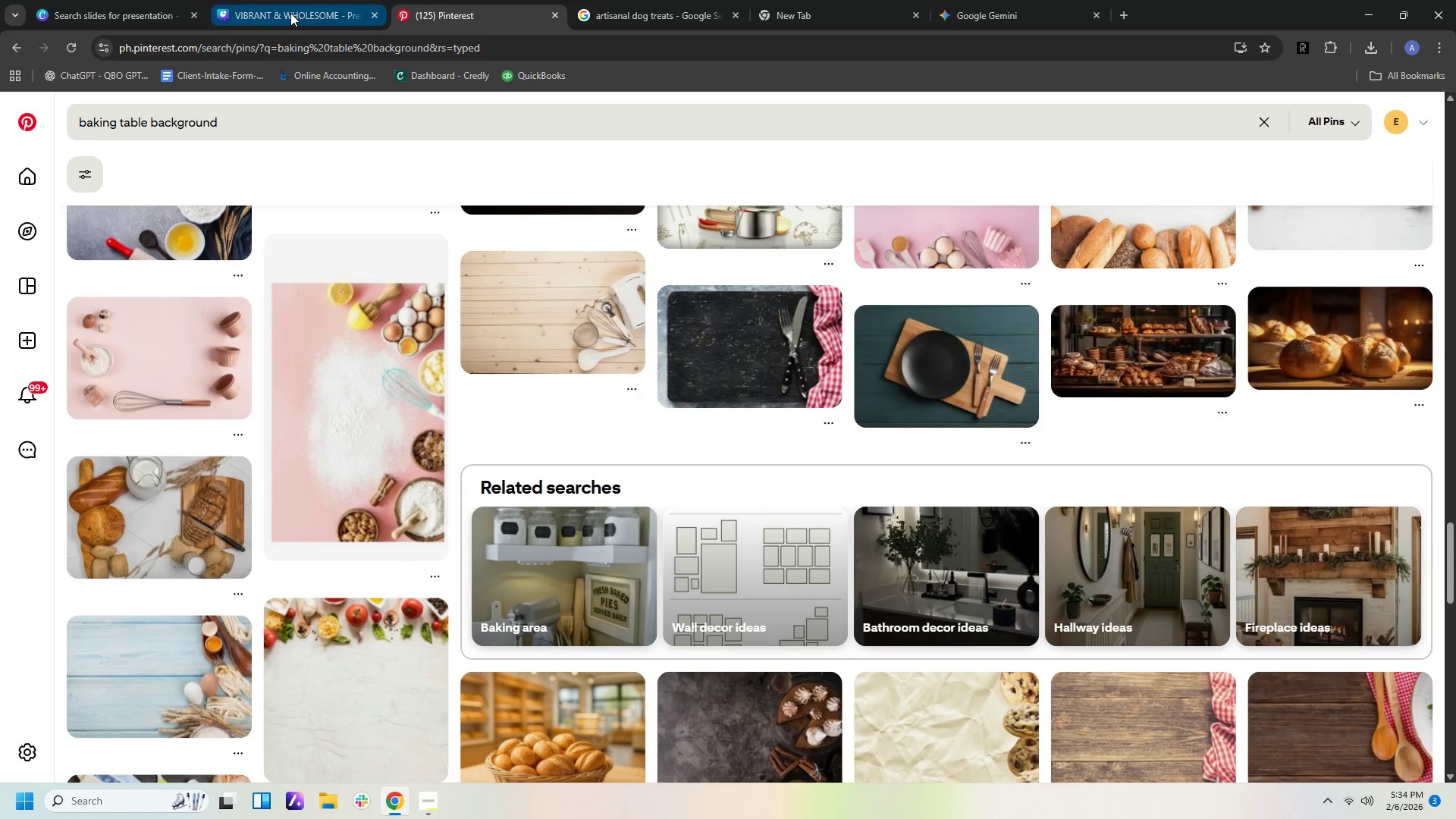 
left_click([290, 13])
 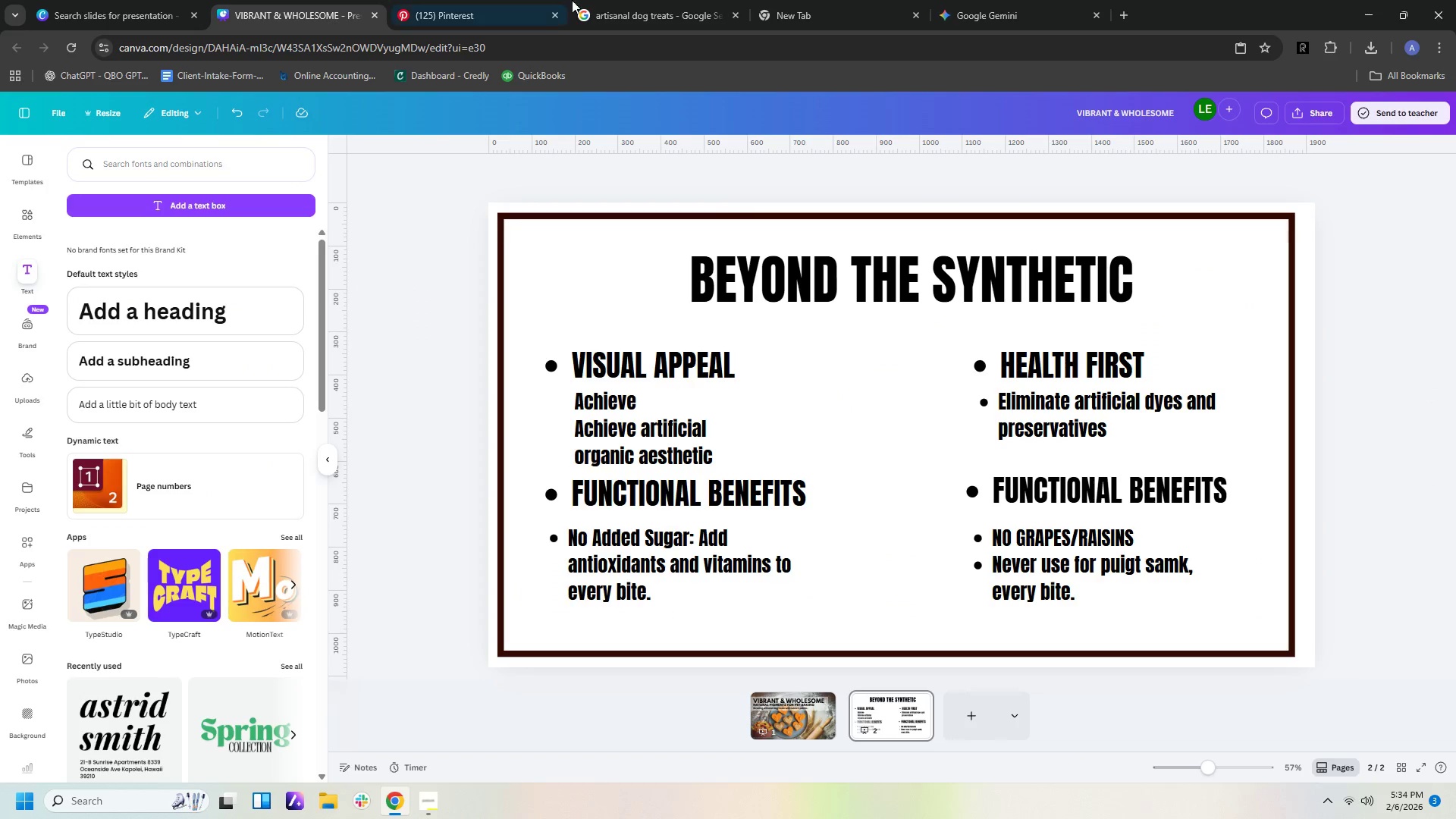 
left_click([660, 16])
 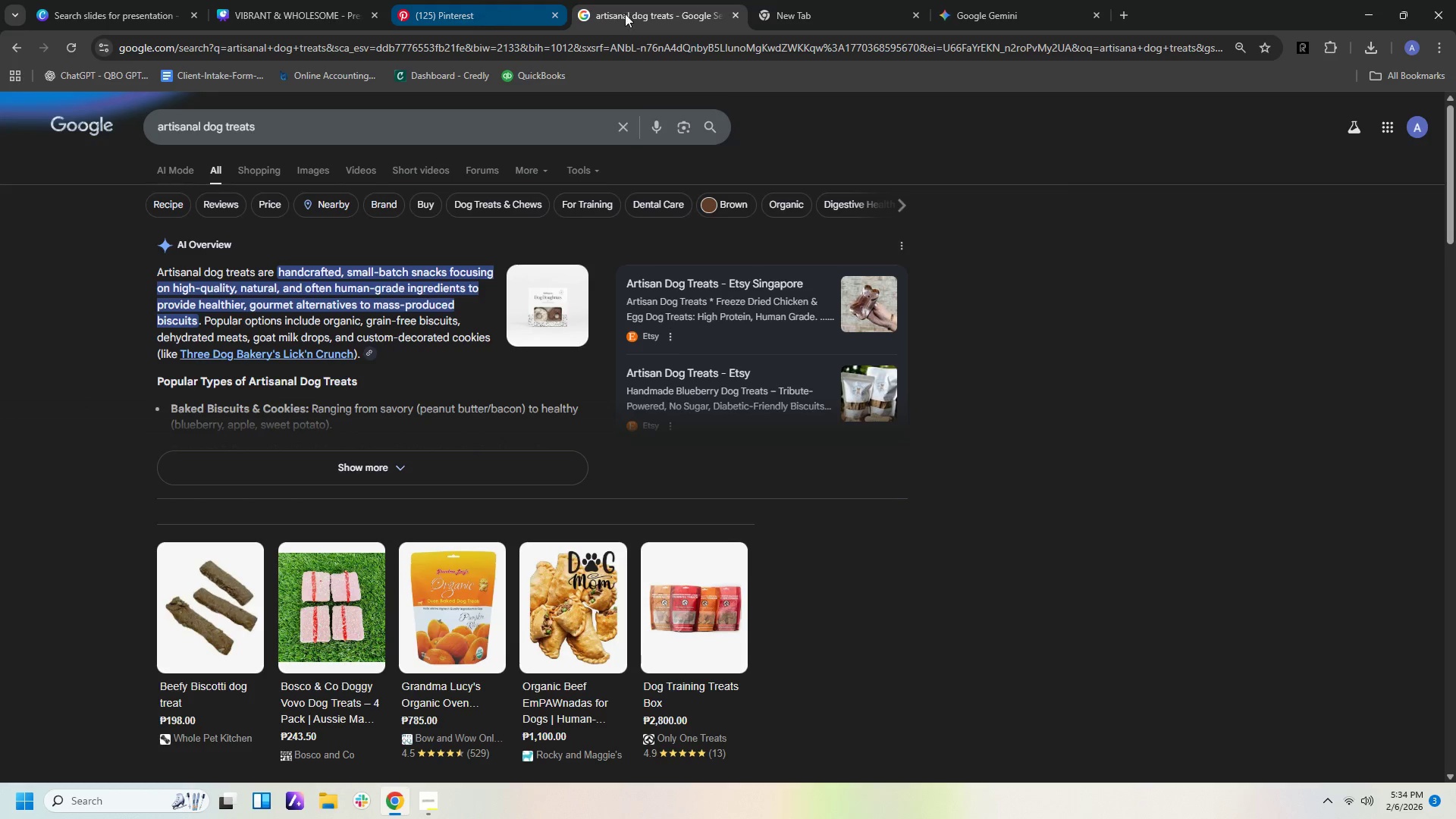 
left_click([1029, 9])
 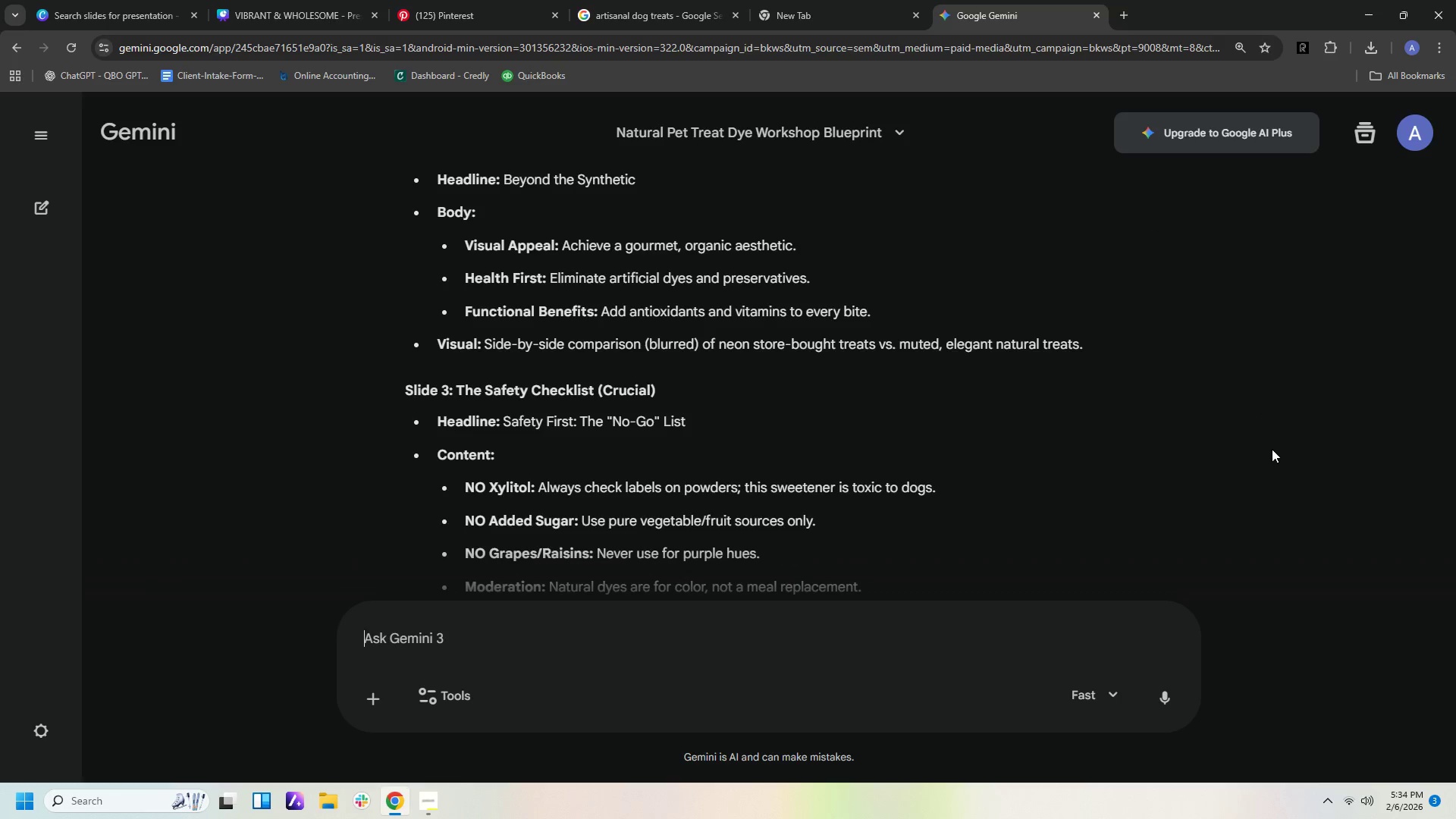 
scroll: coordinate [1302, 510], scroll_direction: down, amount: 30.0
 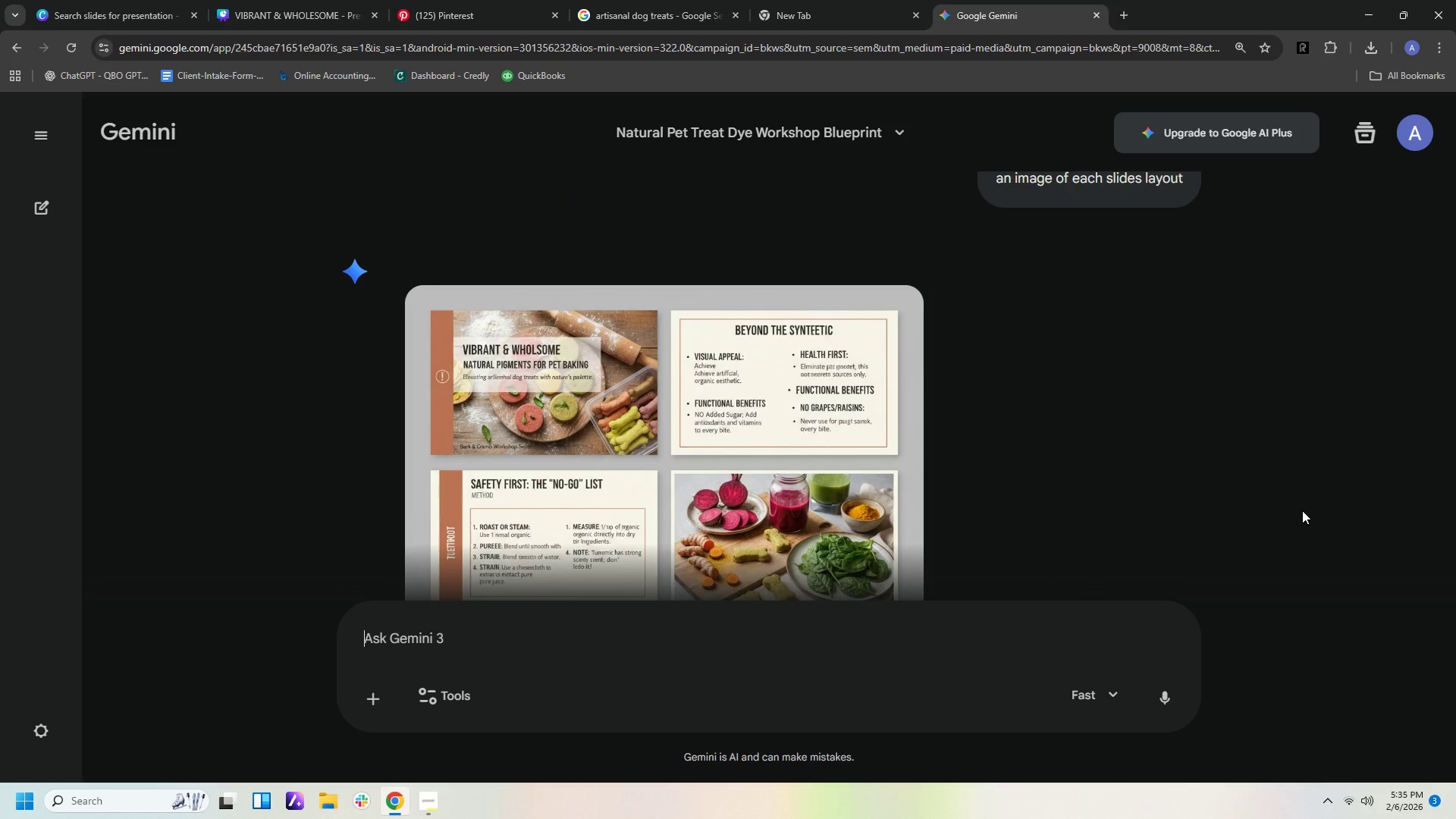 
scroll: coordinate [1302, 510], scroll_direction: up, amount: 1.0
 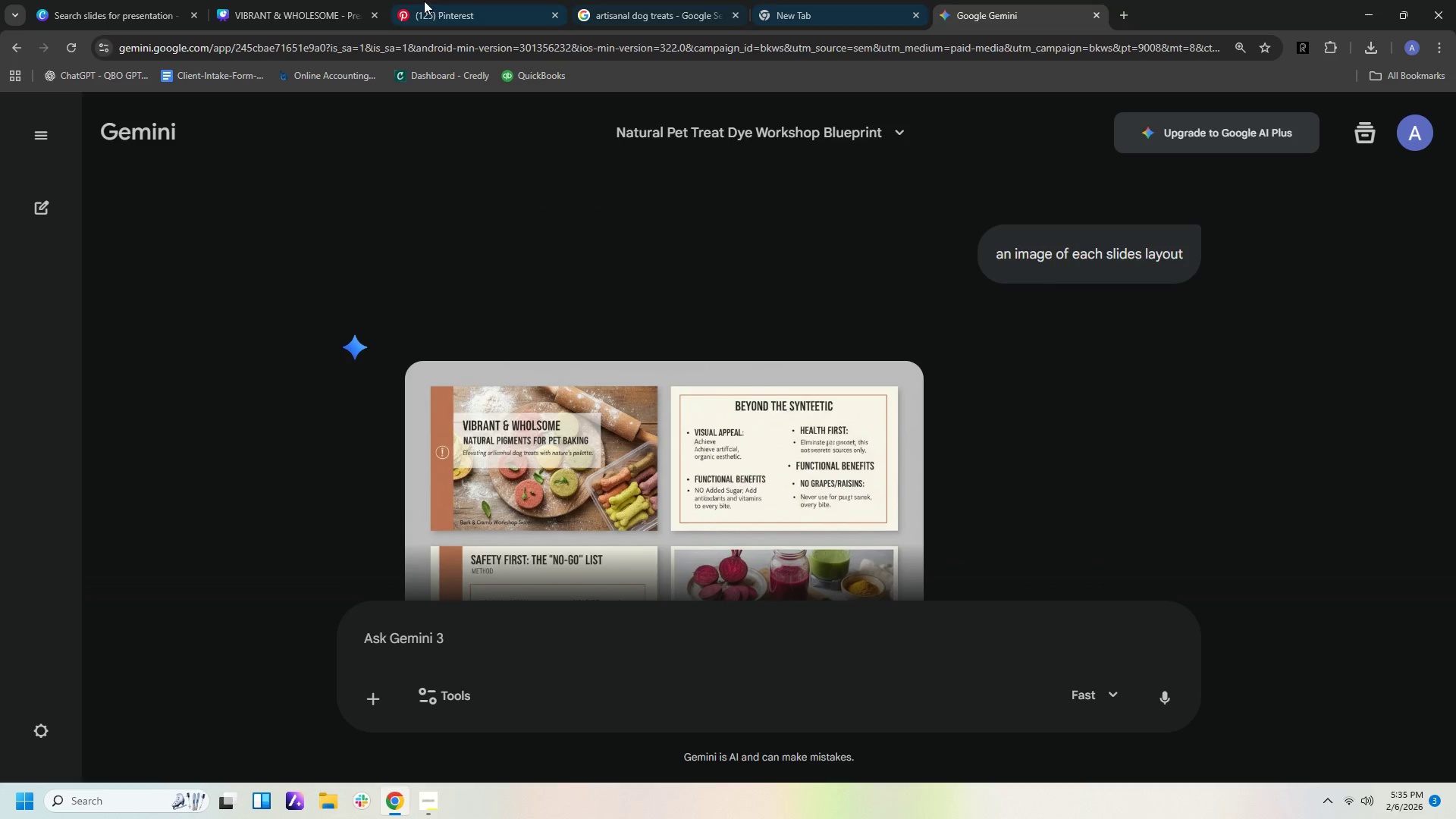 
left_click([328, 19])
 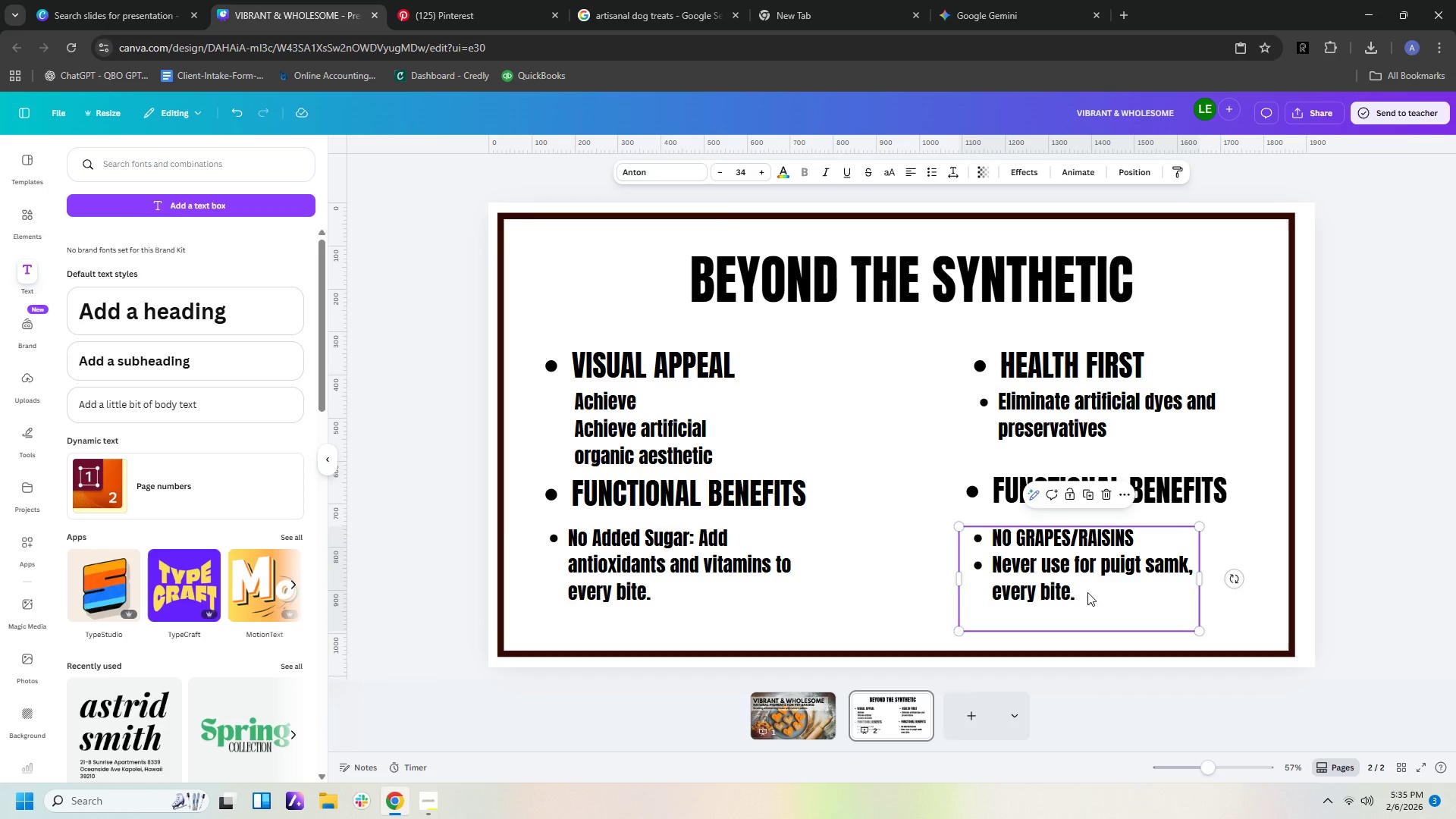 
double_click([1057, 585])
 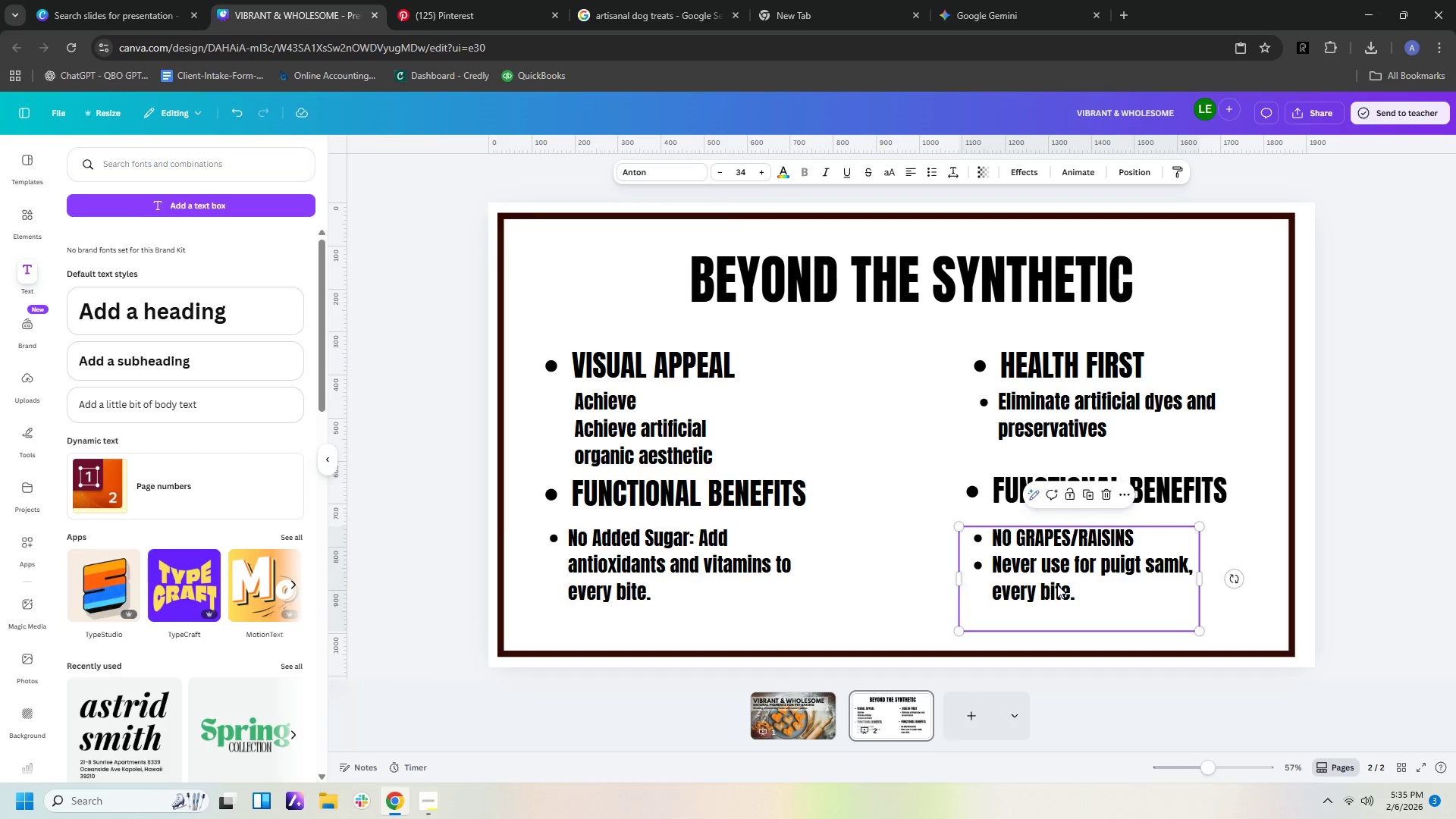 
triple_click([1056, 584])
 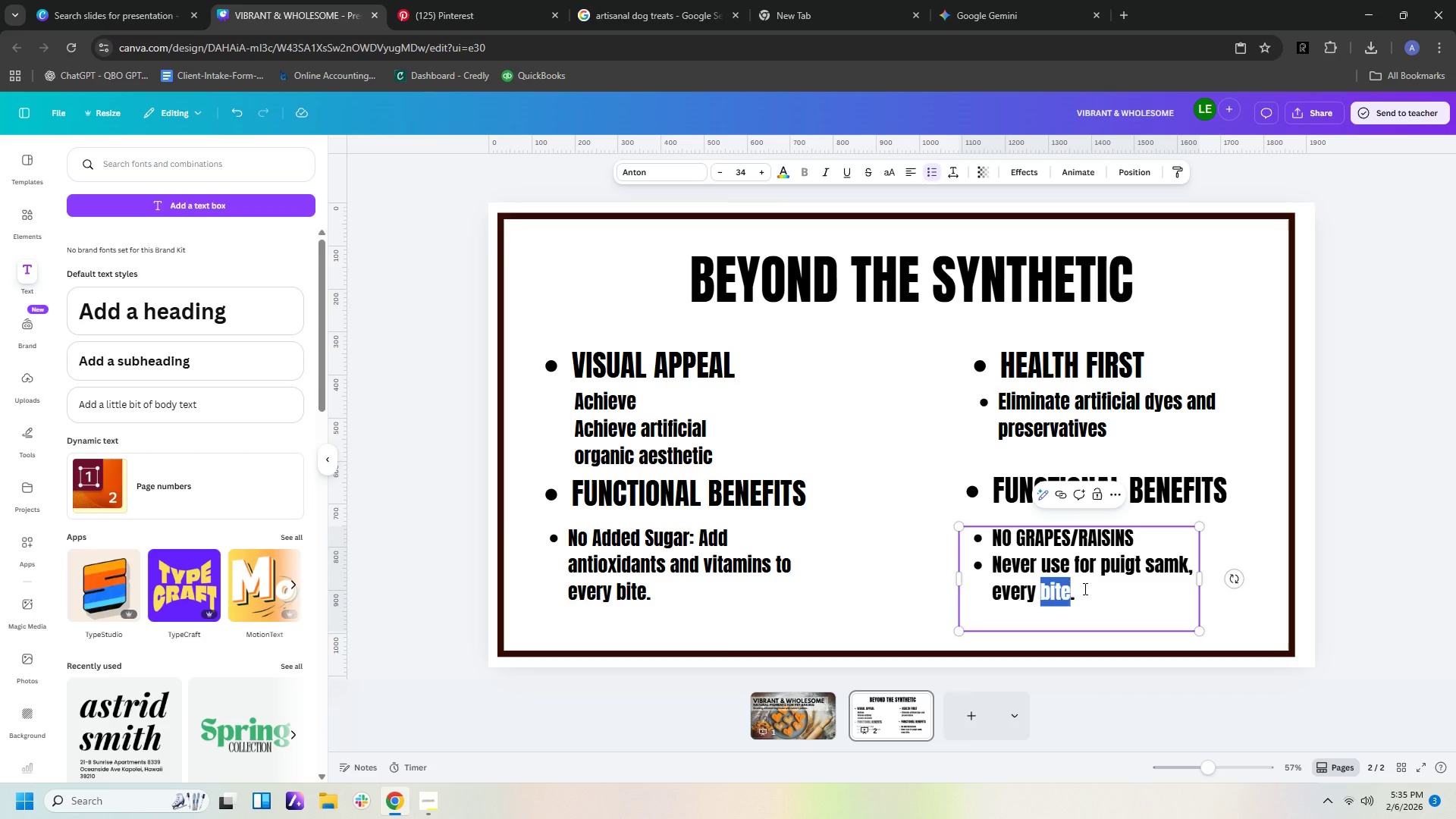 
left_click([1080, 592])
 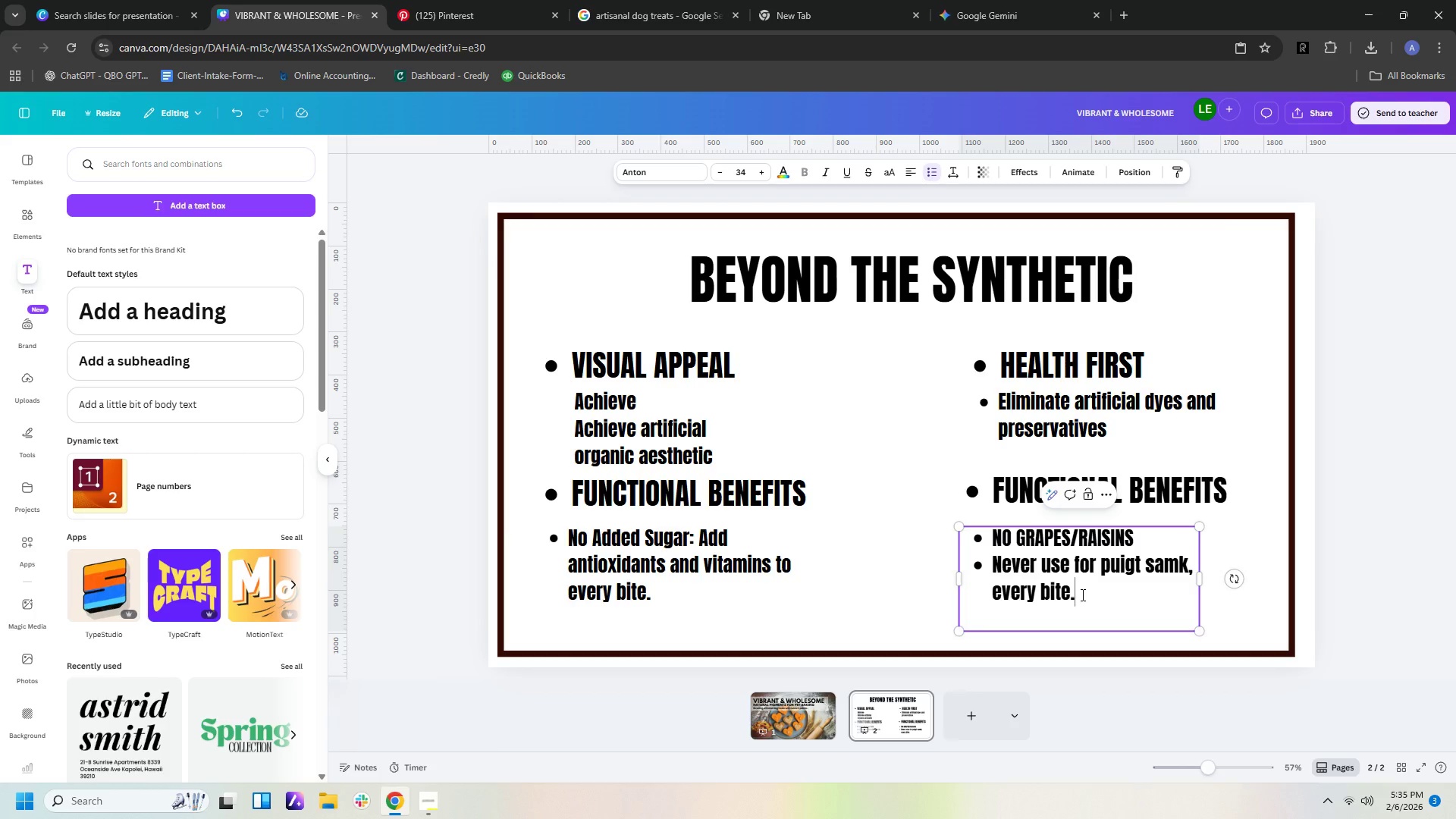 
left_click_drag(start_coordinate=[1081, 595], to_coordinate=[963, 566])
 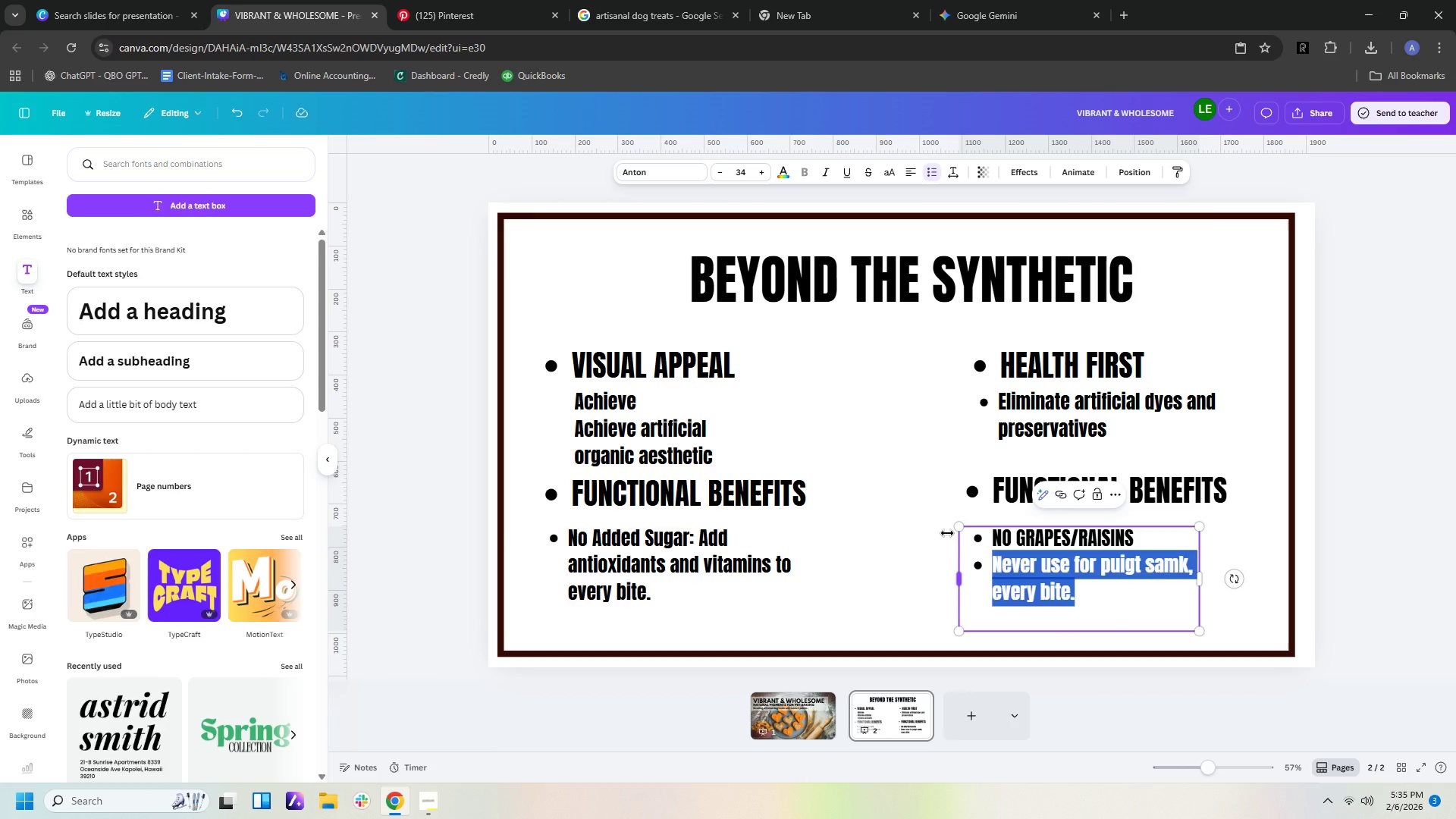 
key(Backspace)
 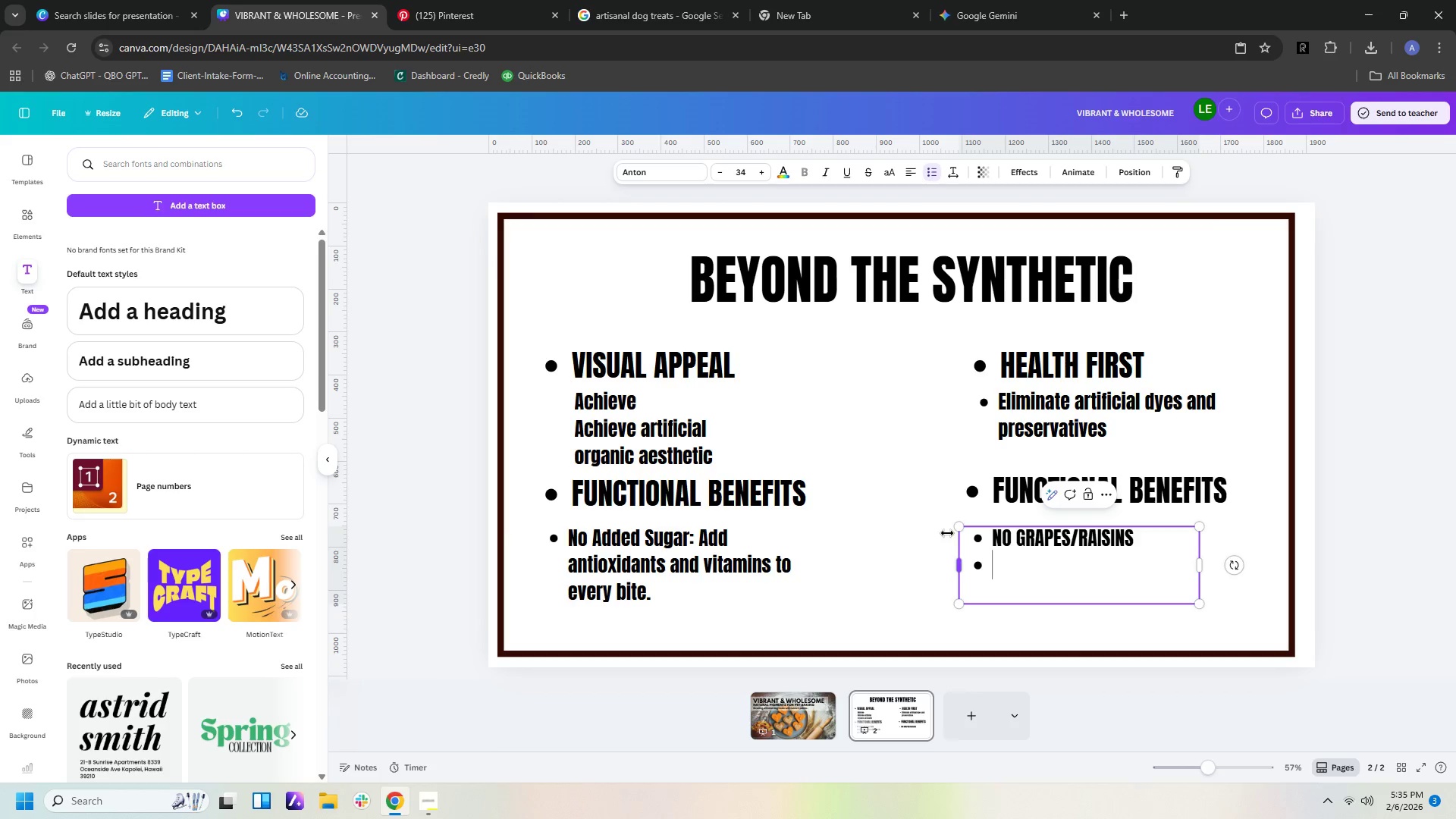 
key(Backspace)
 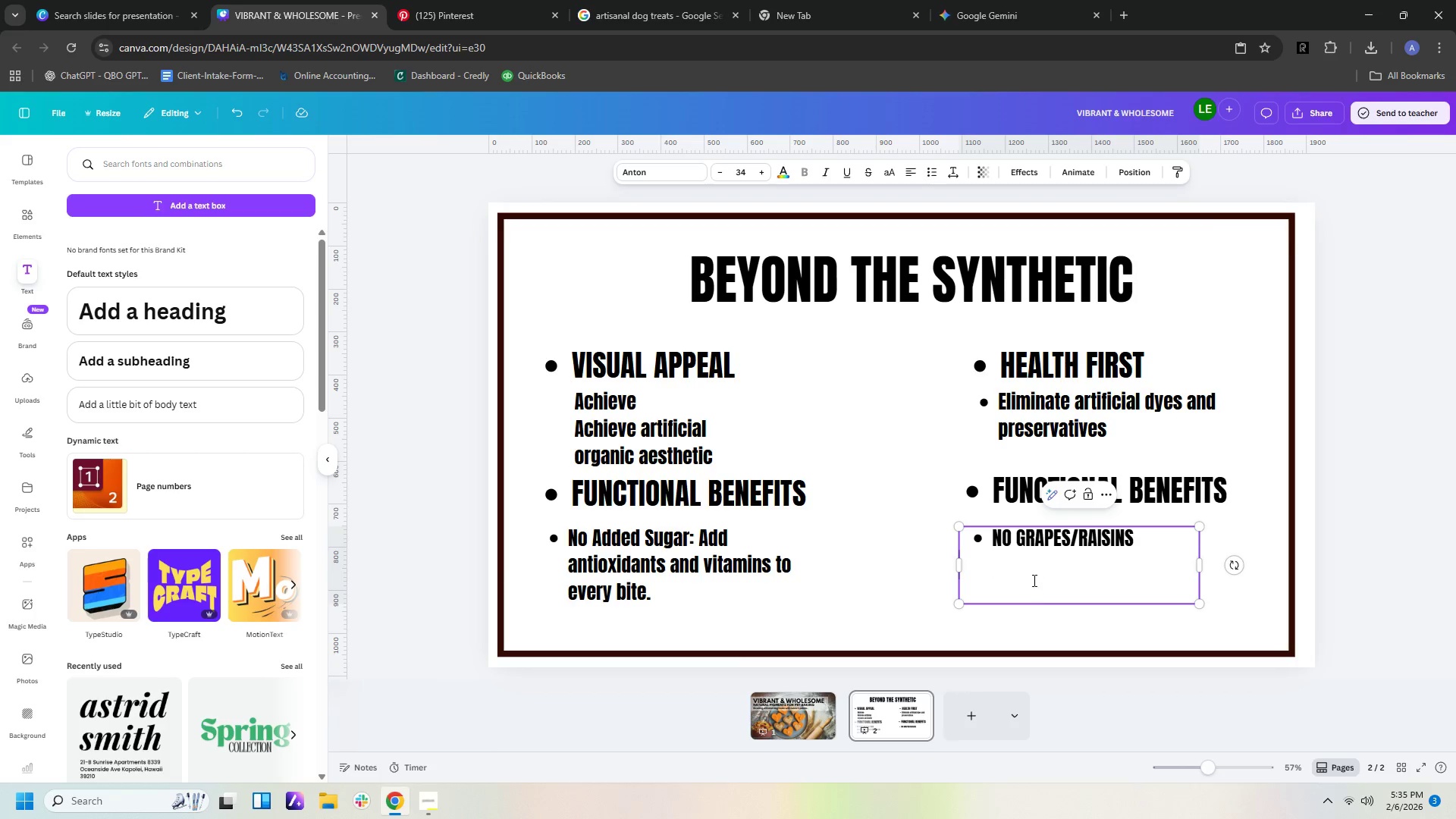 
key(Backspace)
 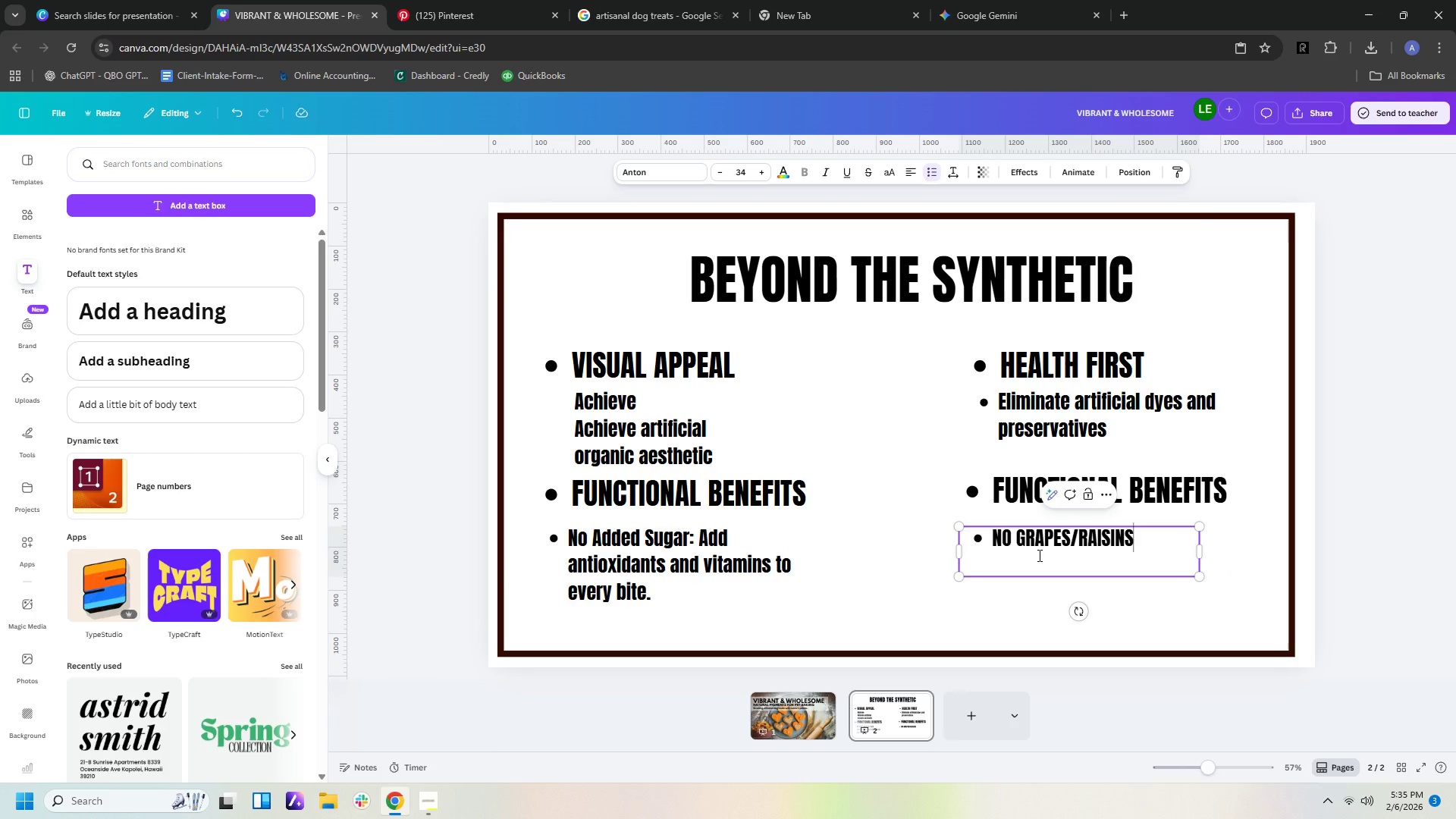 
left_click([1038, 562])
 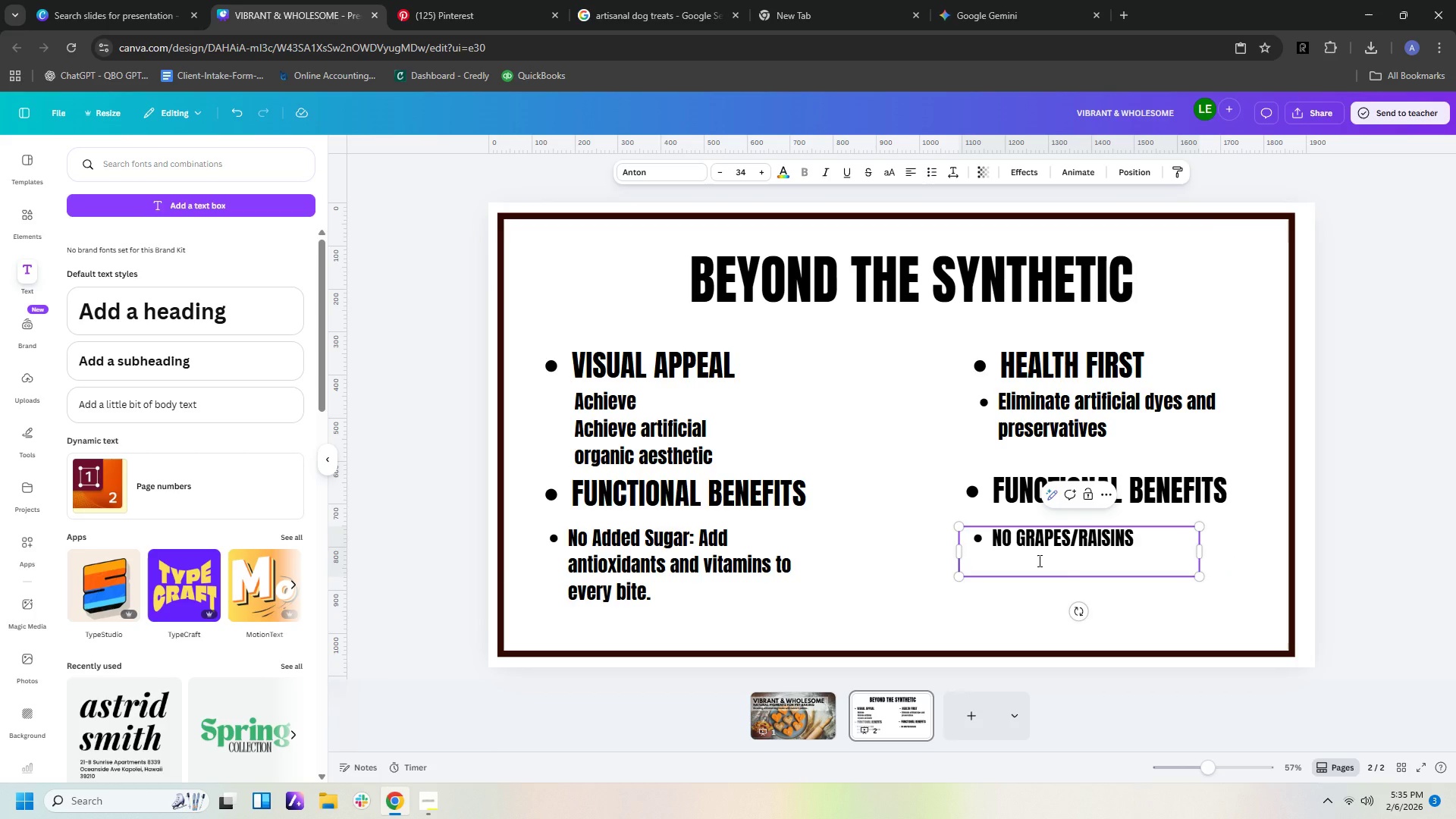 
key(Backspace)
 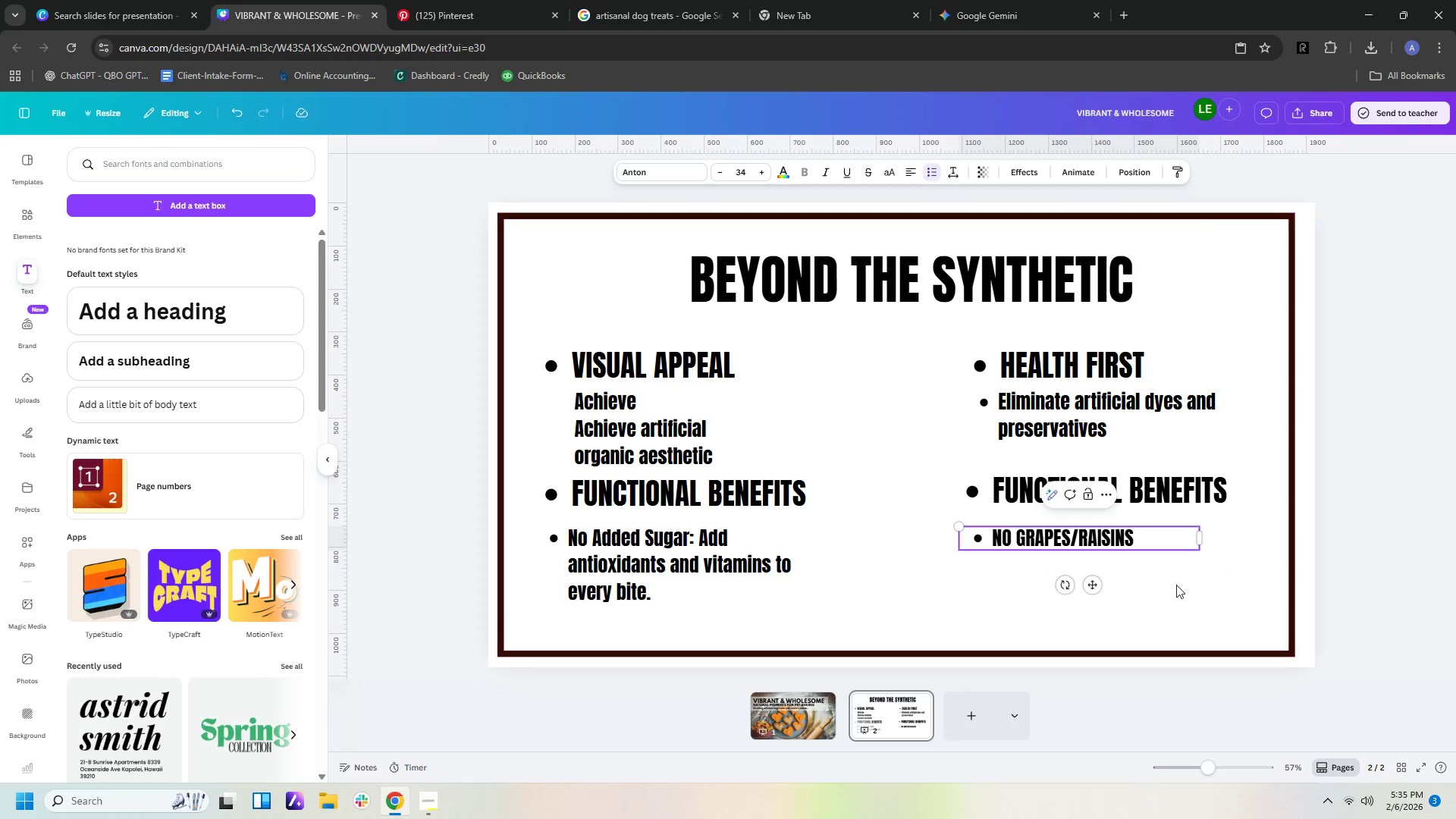 
left_click([1250, 620])
 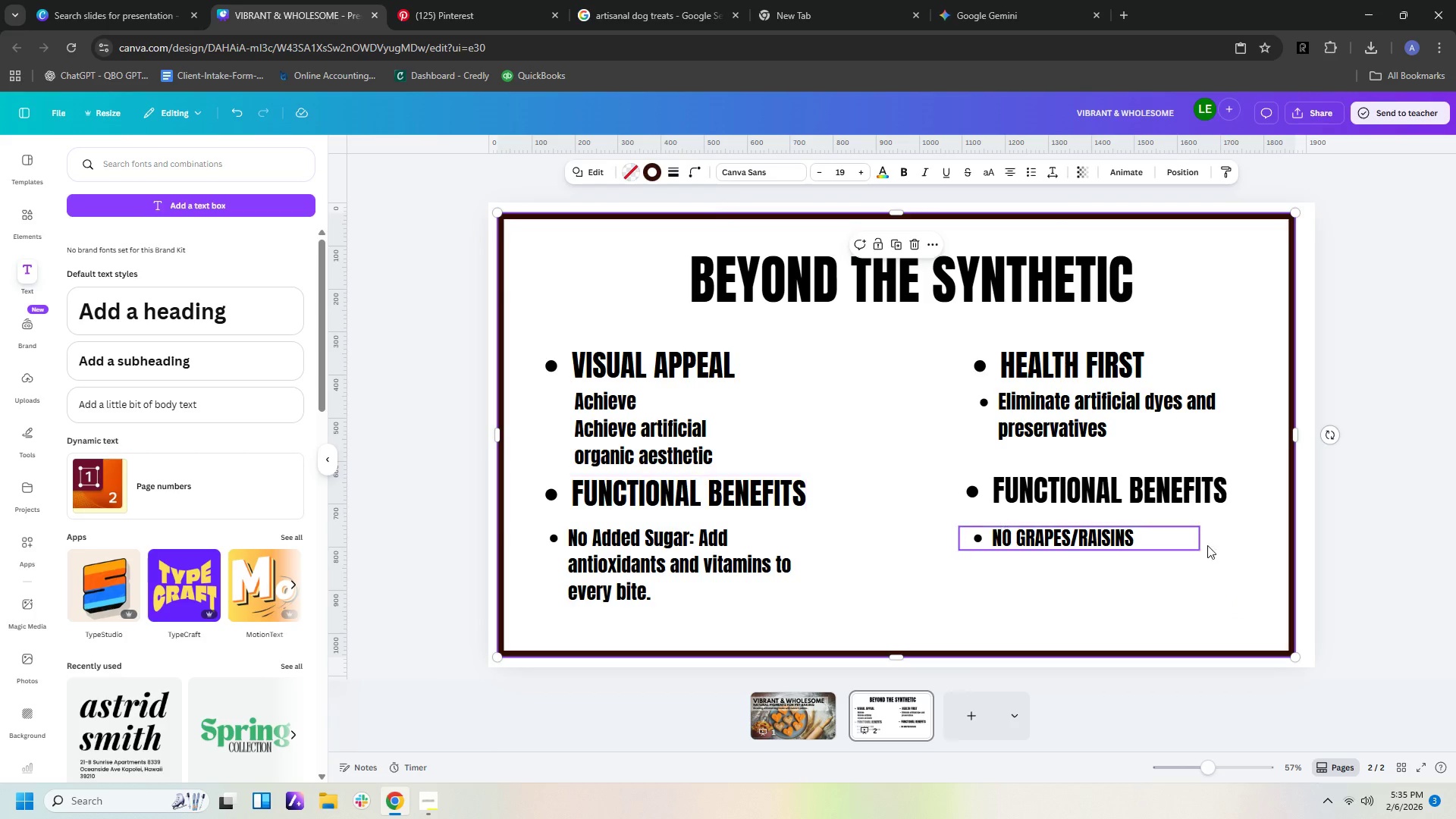 
wait(6.89)
 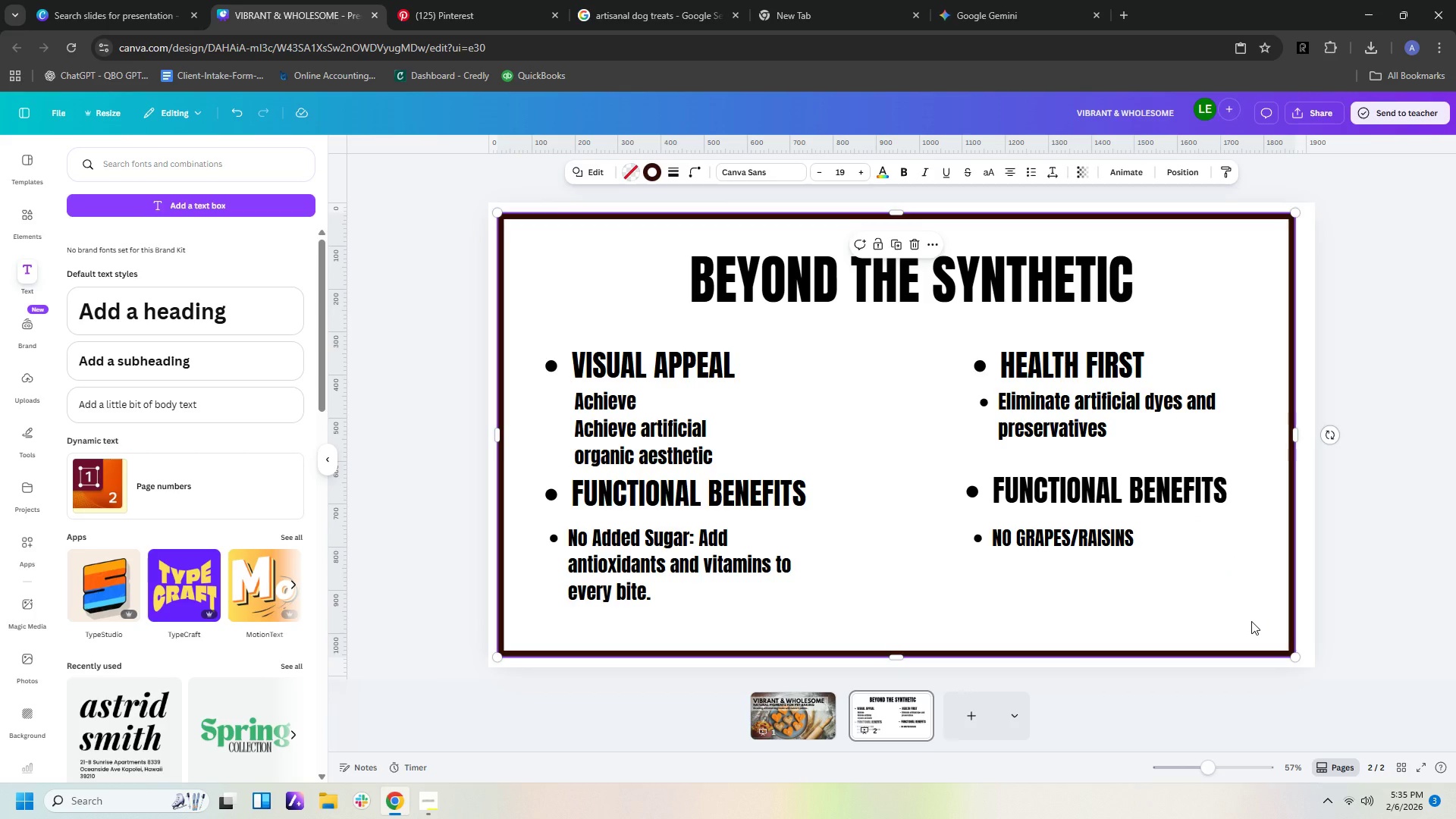 
left_click([662, 508])
 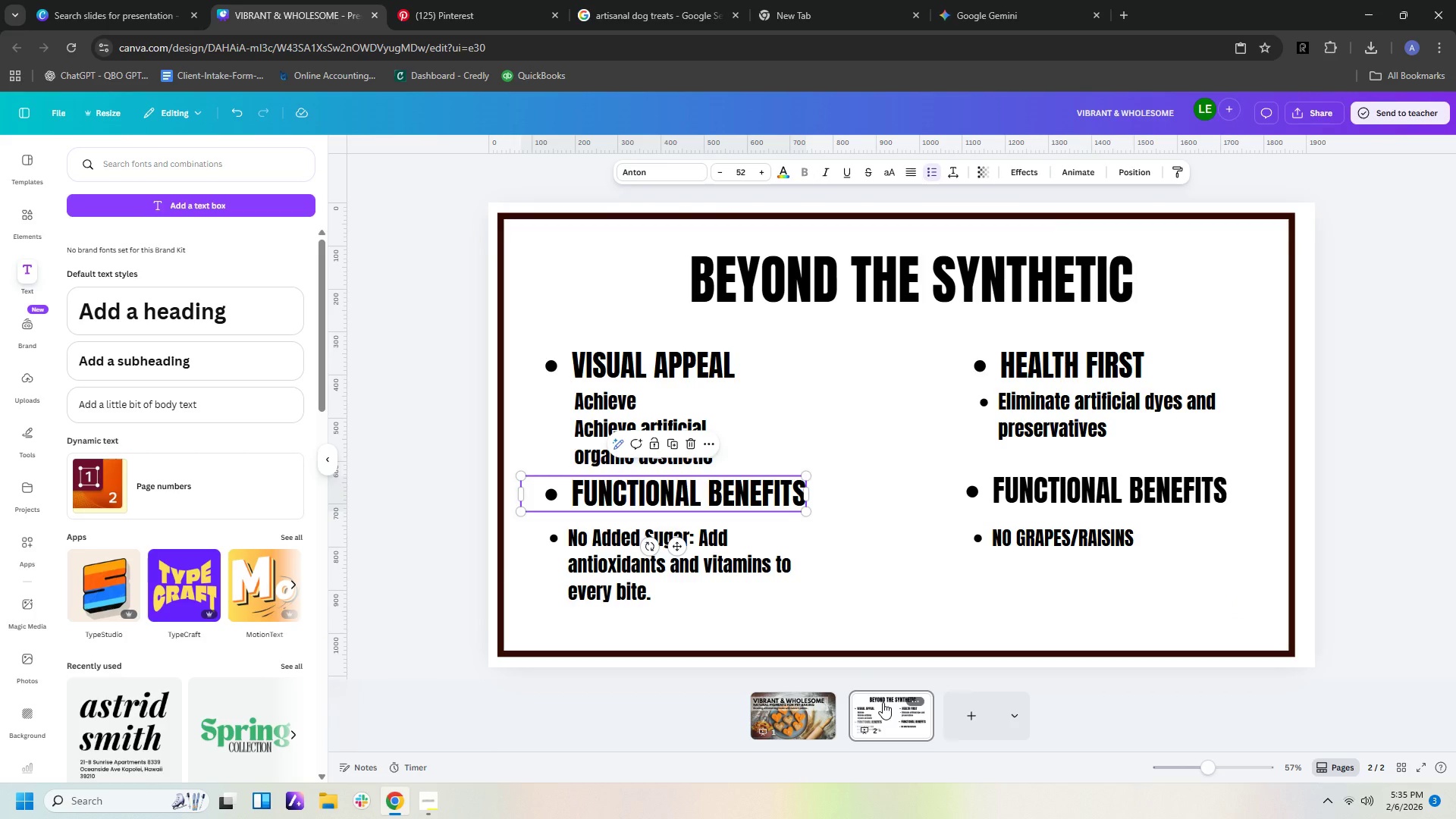 
wait(23.83)
 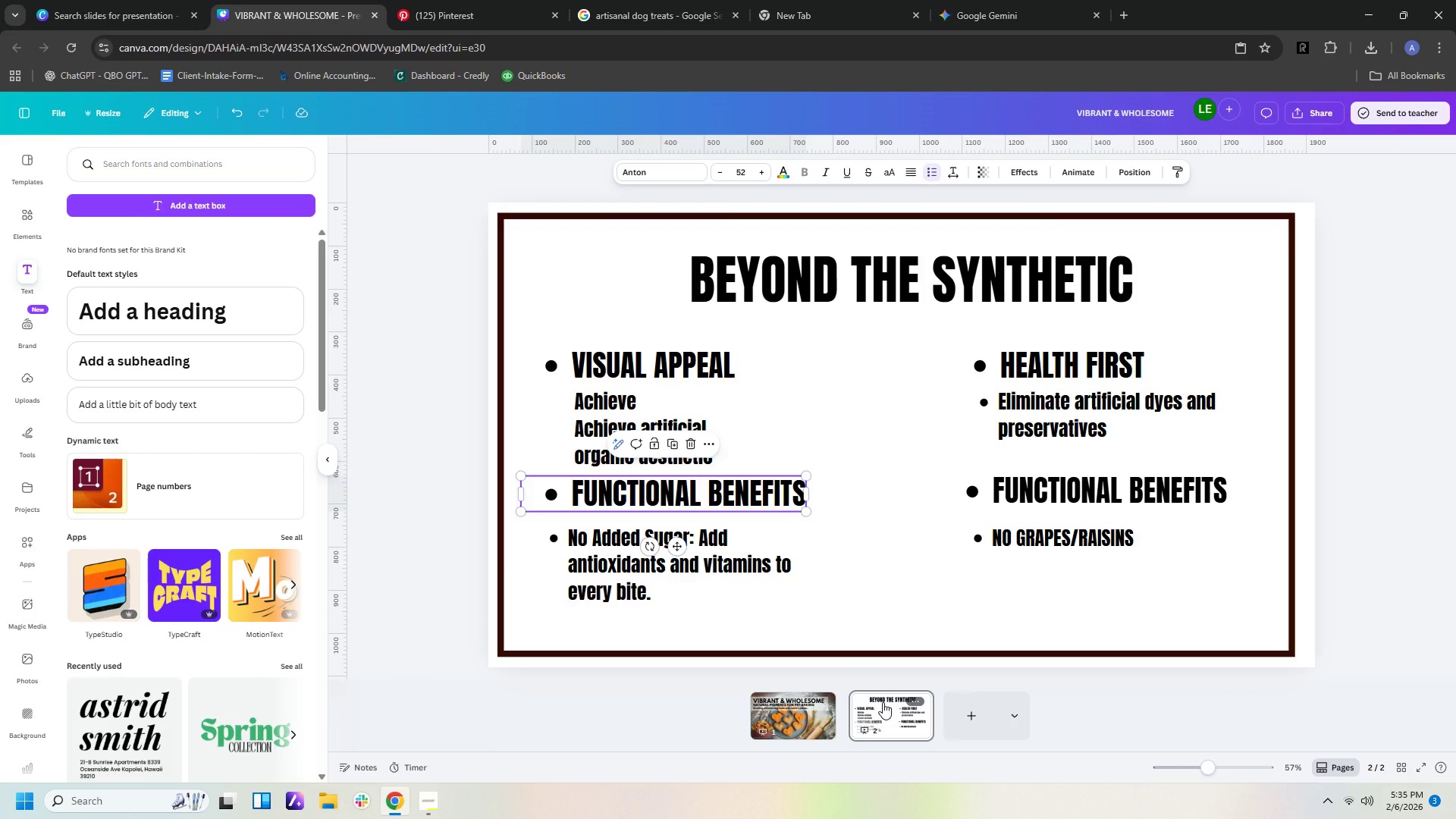 
left_click([1037, 17])
 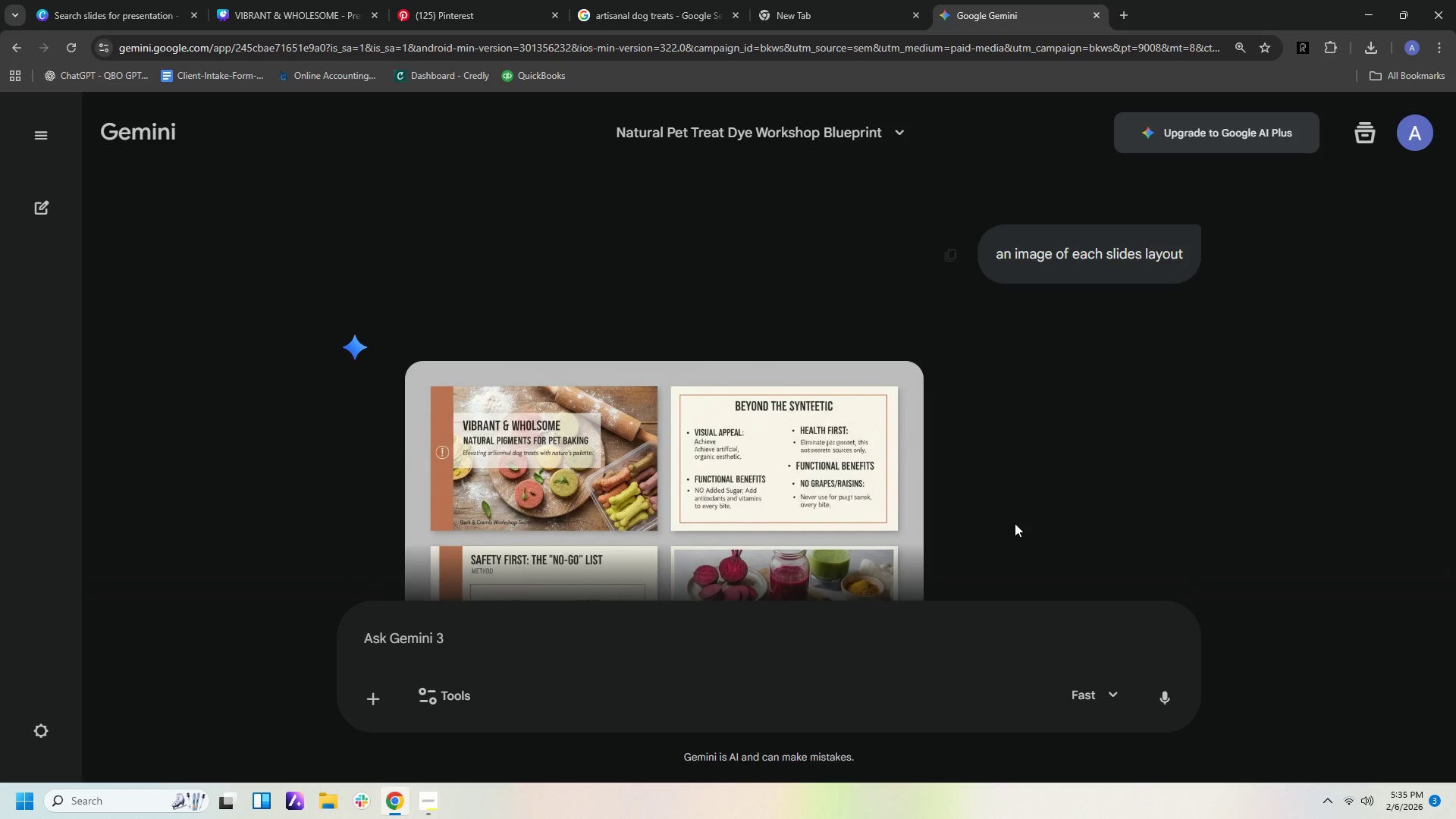 
scroll: coordinate [1001, 382], scroll_direction: up, amount: 34.0
 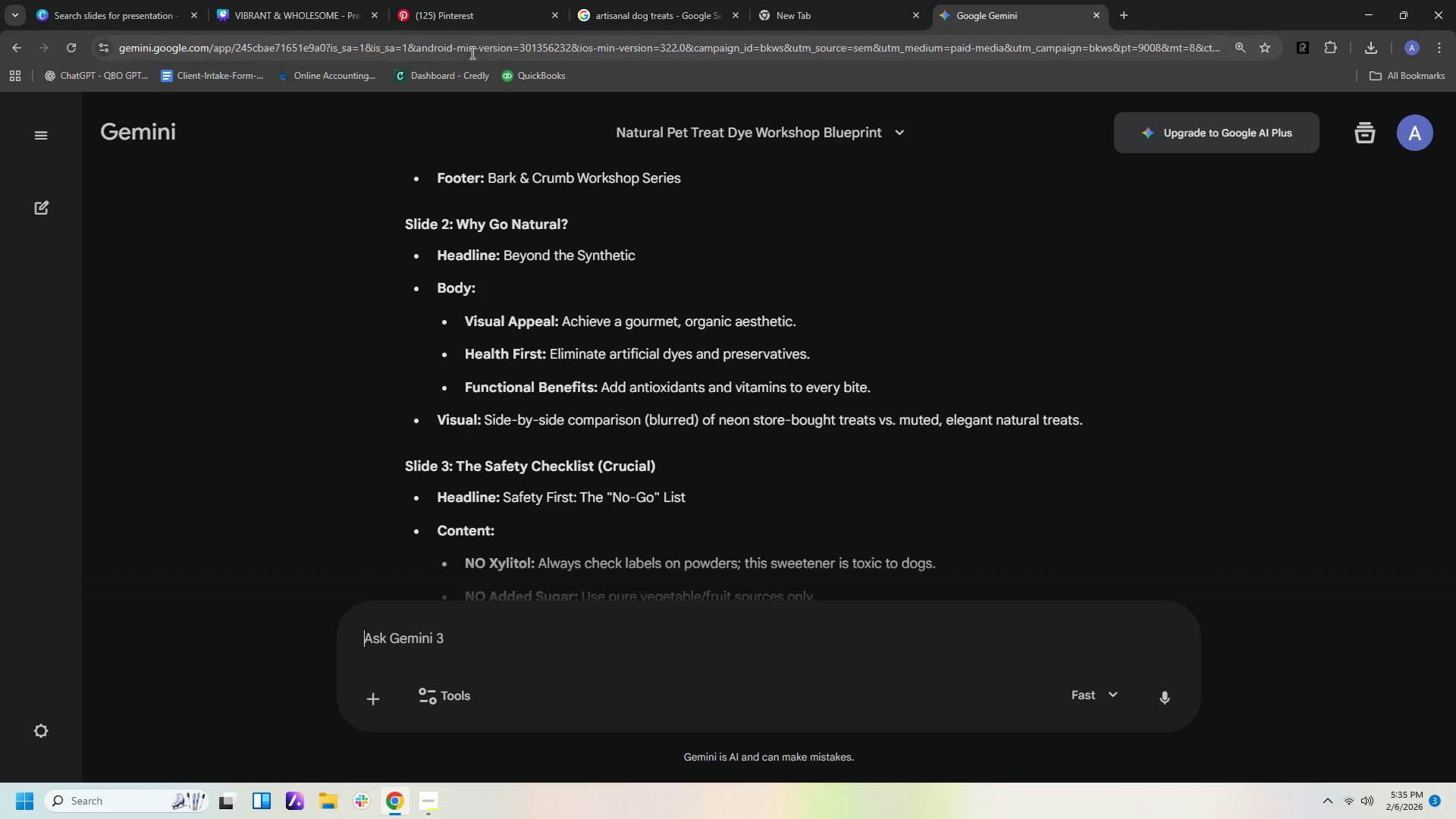 
left_click([326, 12])
 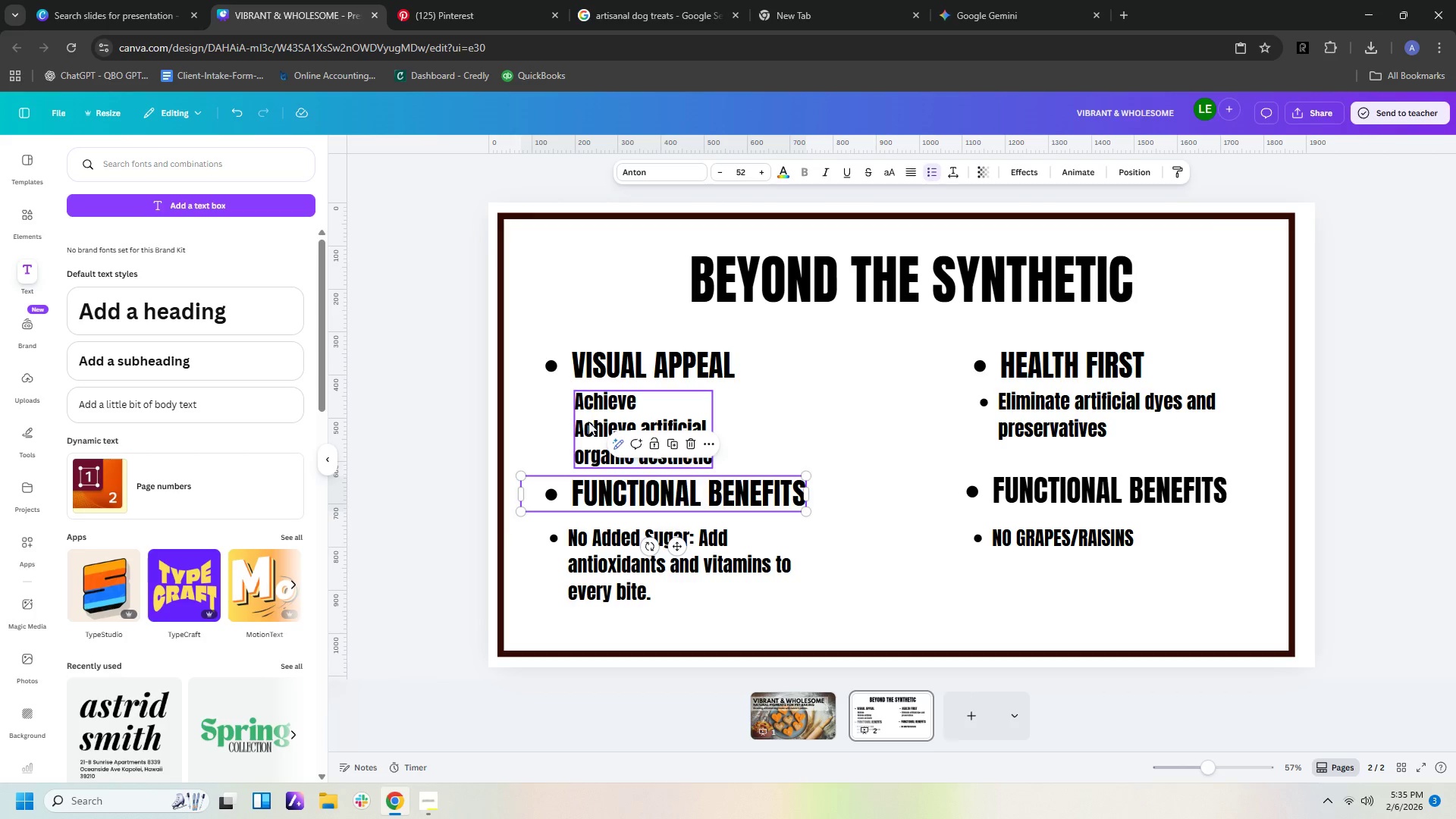 
left_click([584, 424])
 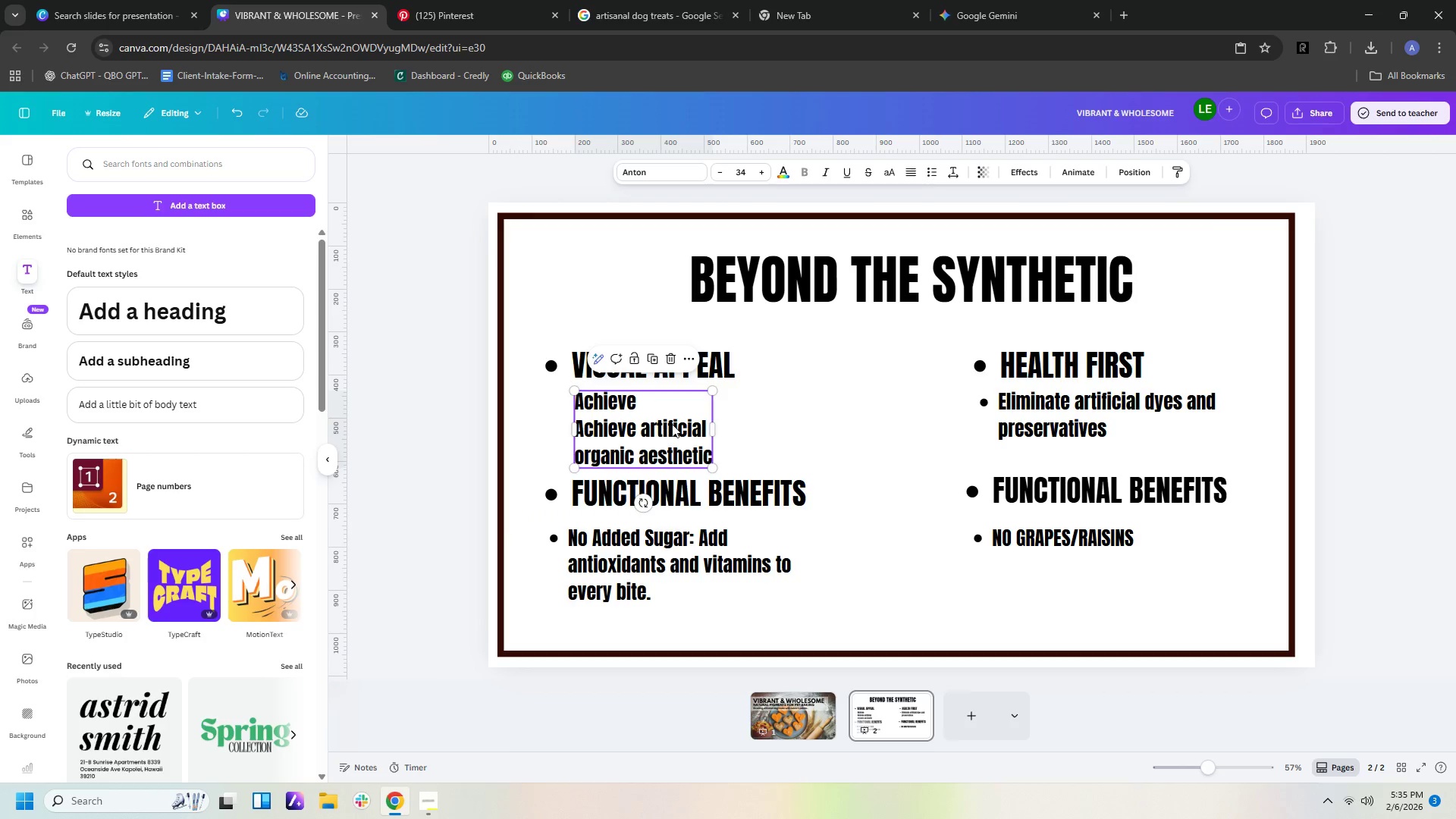 
left_click([673, 424])
 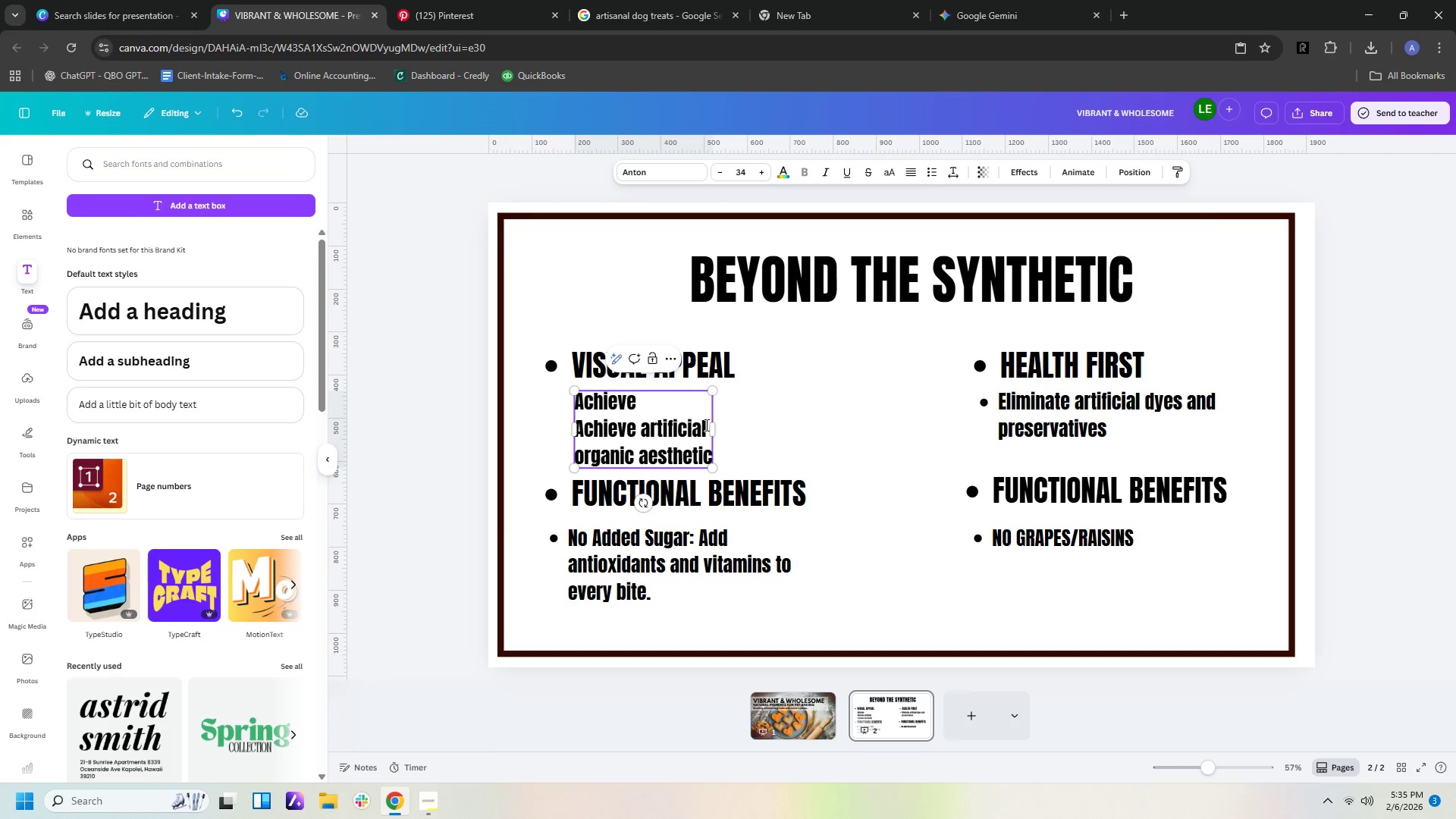 
left_click_drag(start_coordinate=[707, 425], to_coordinate=[575, 436])
 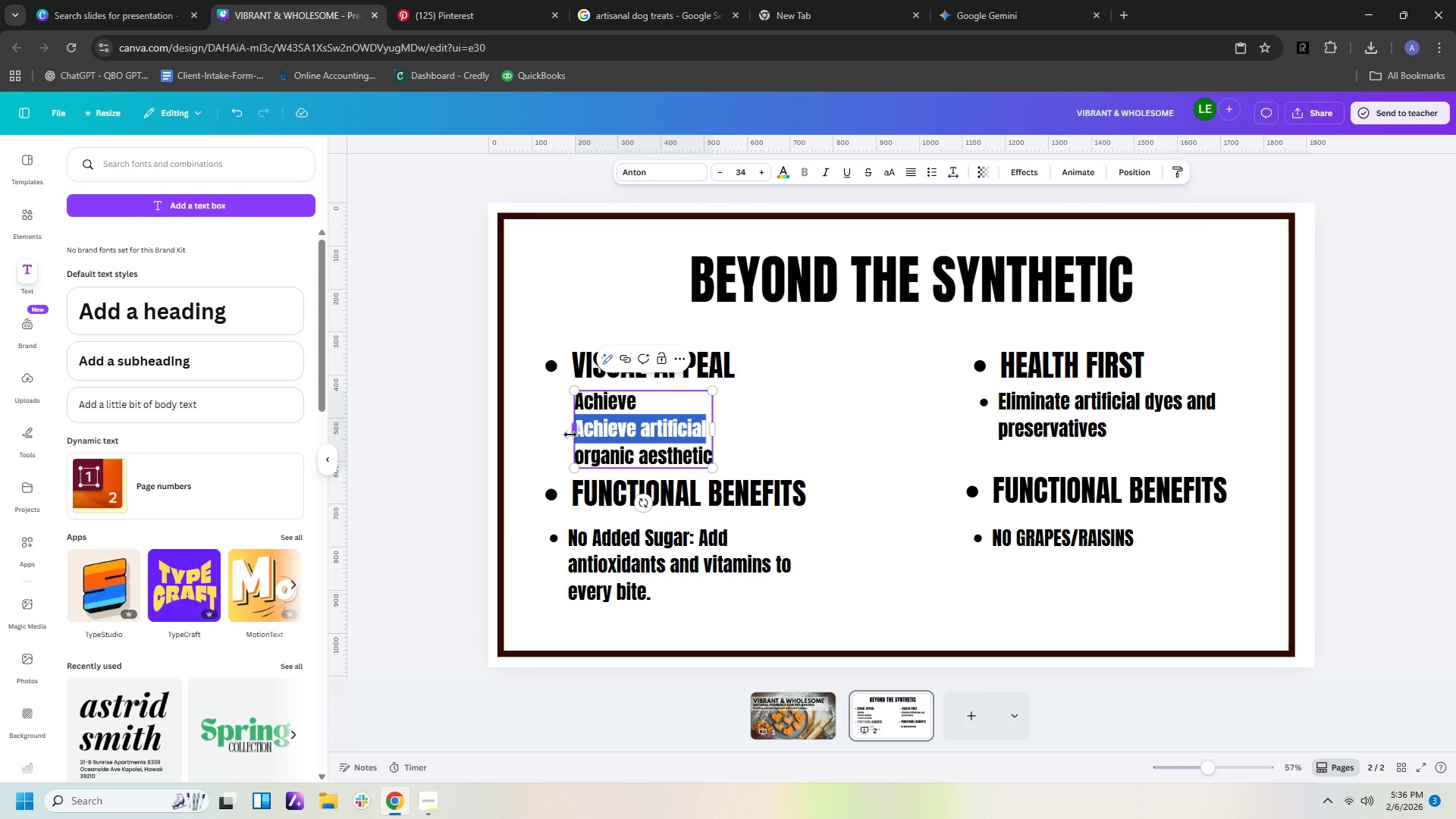 
key(Backspace)
key(Backspace)
type(a)
key(Backspace)
type( a gourmet, )
 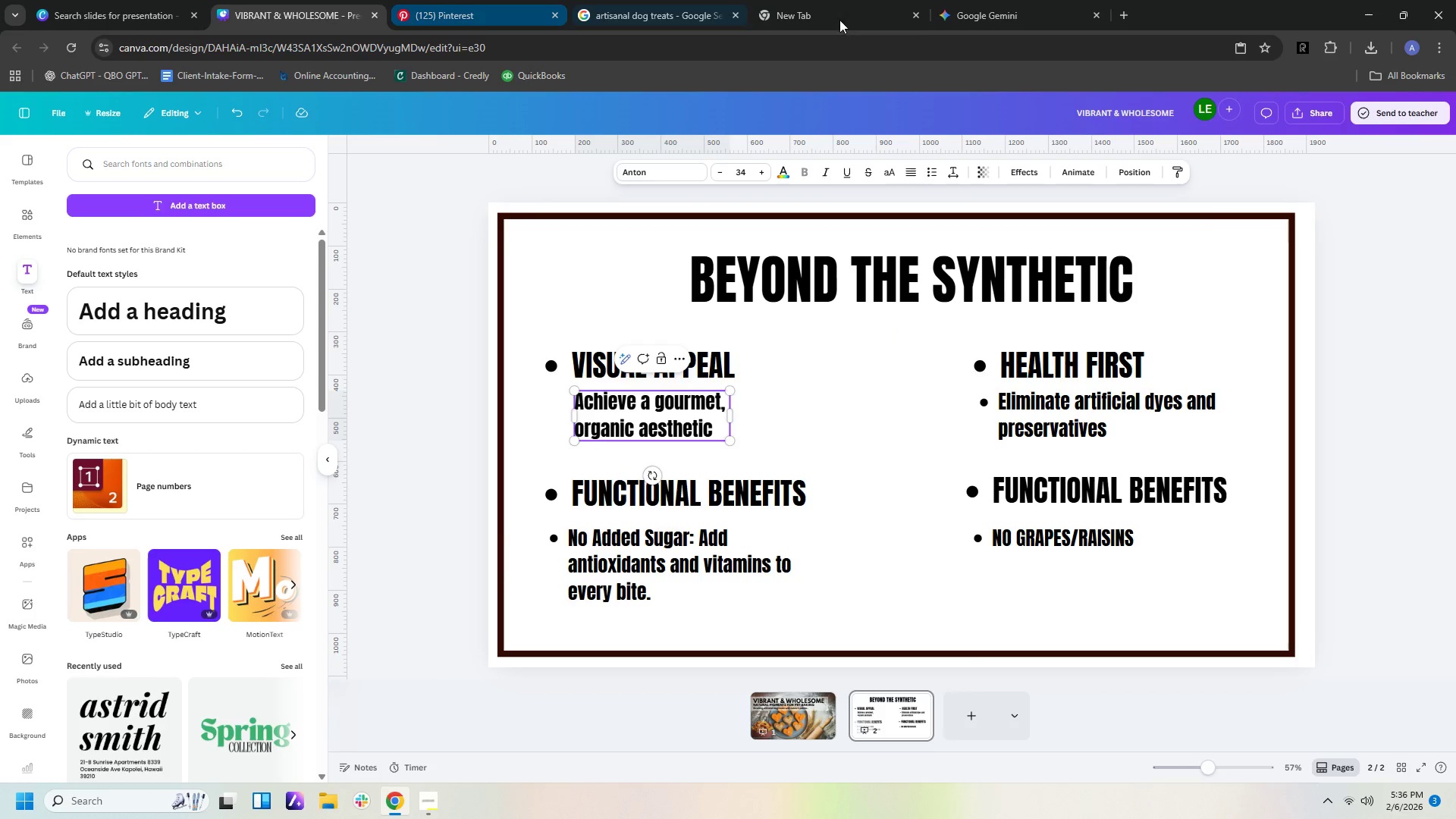 
left_click([974, 16])
 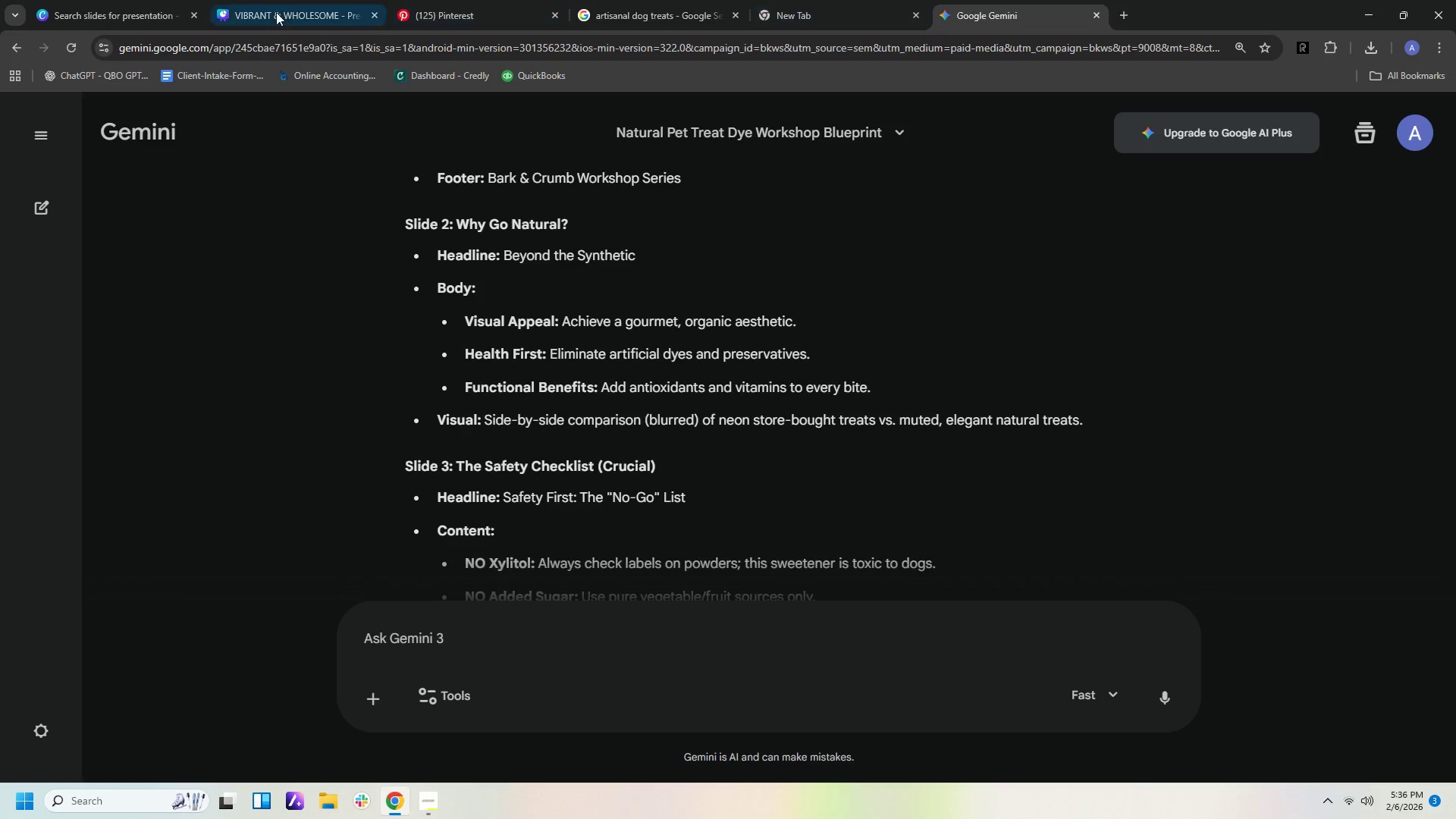 
left_click([319, 20])
 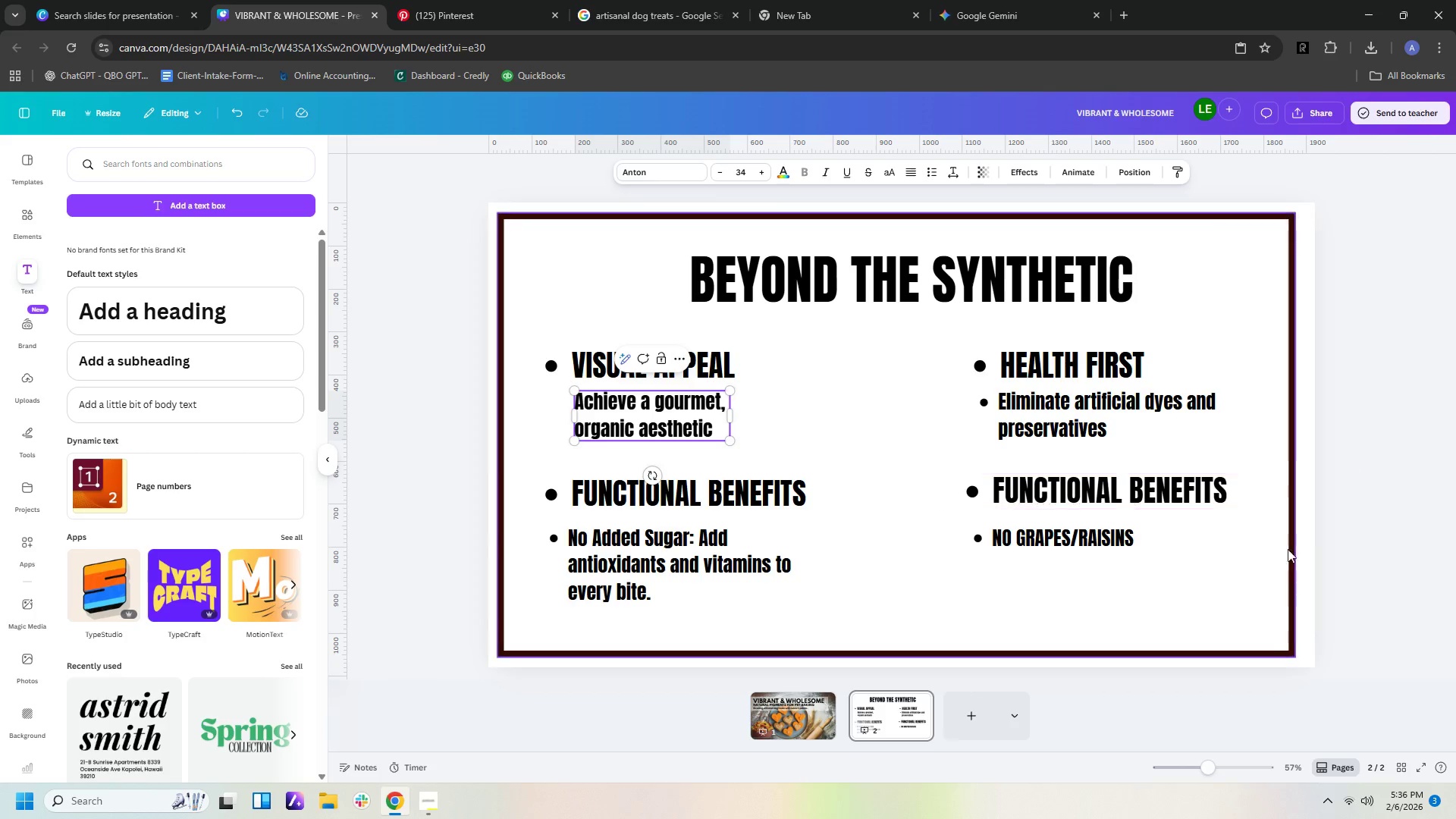 
left_click([1235, 560])
 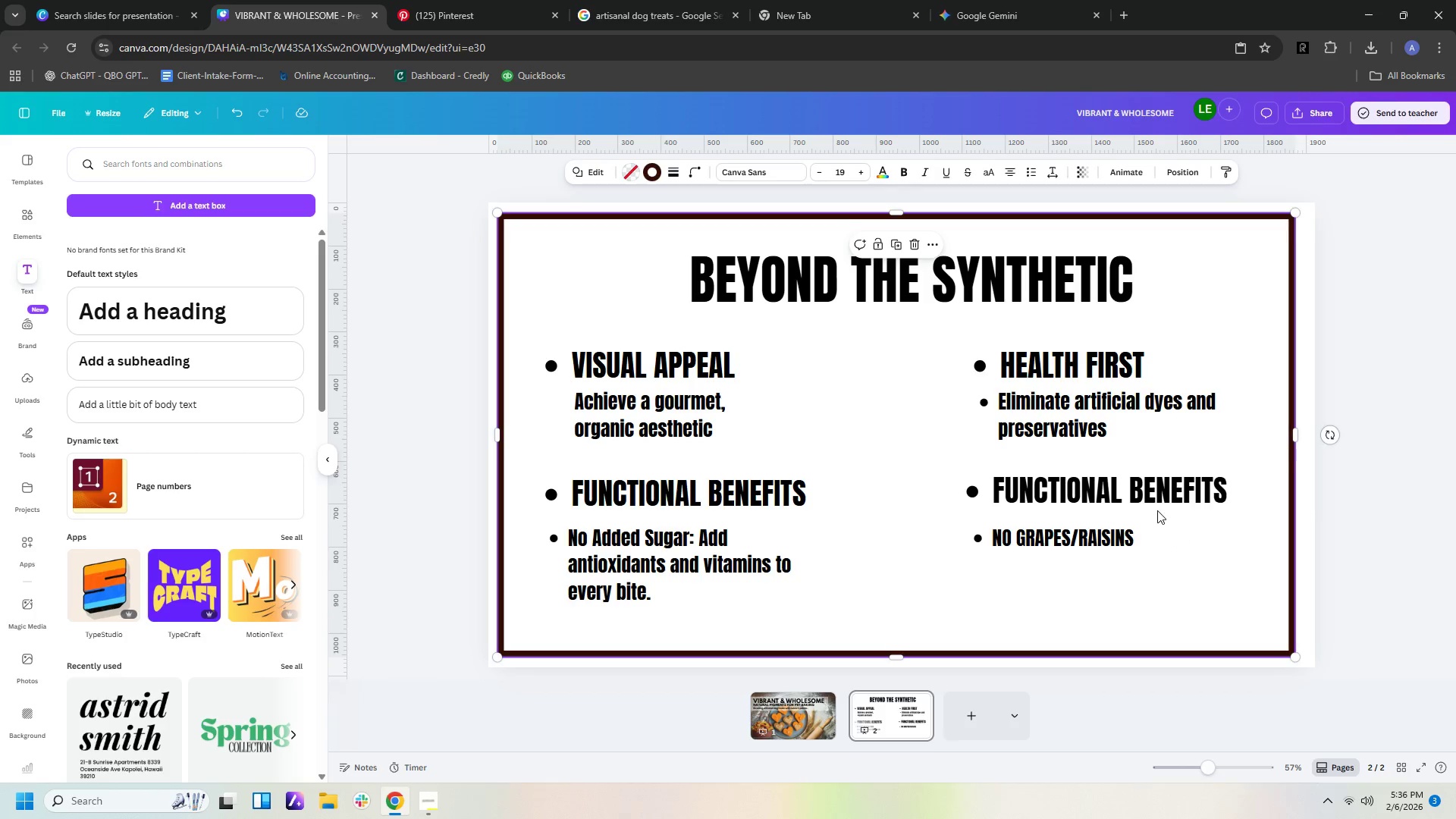 
left_click([1143, 496])
 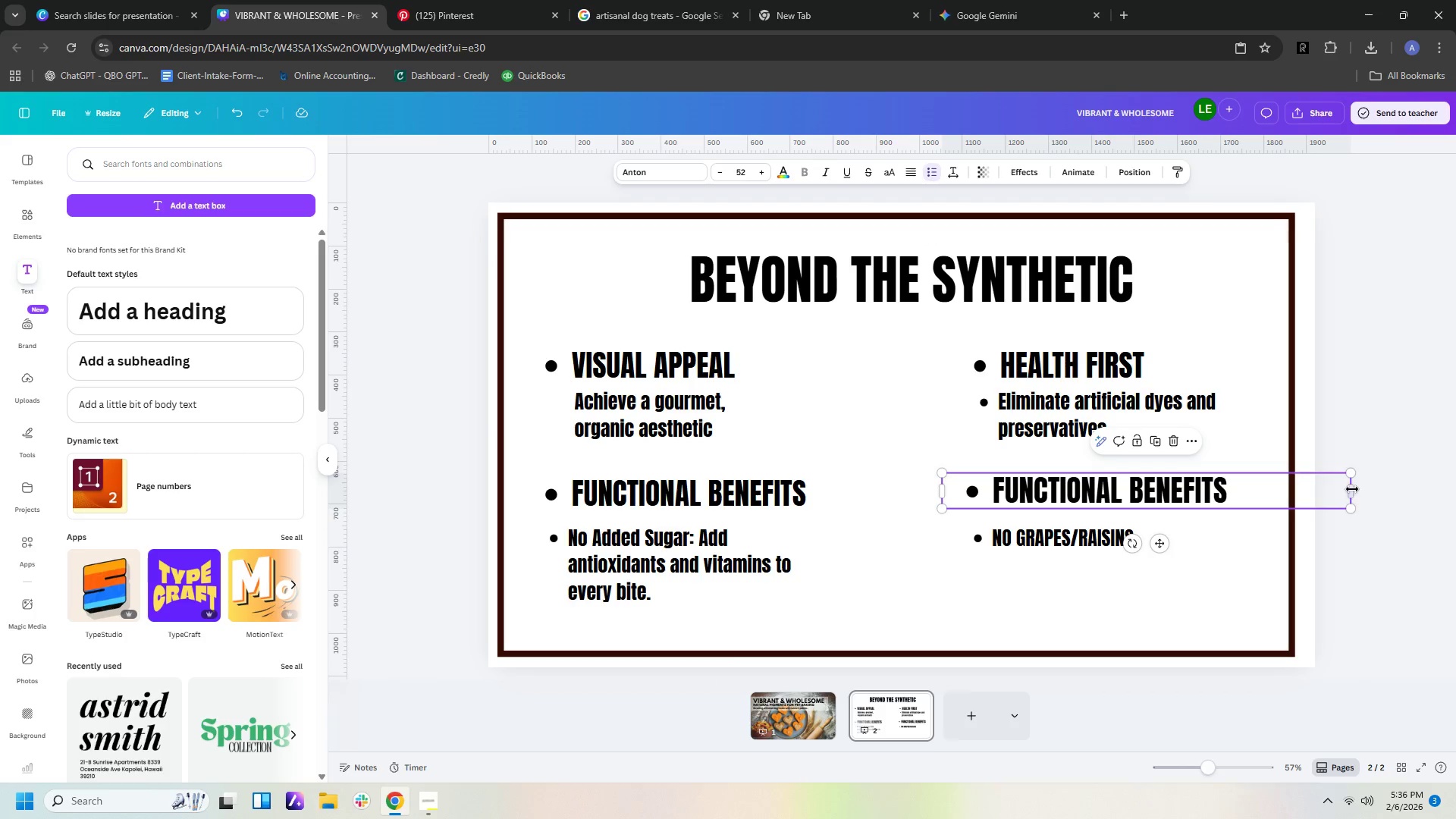 
left_click_drag(start_coordinate=[1353, 489], to_coordinate=[1239, 497])
 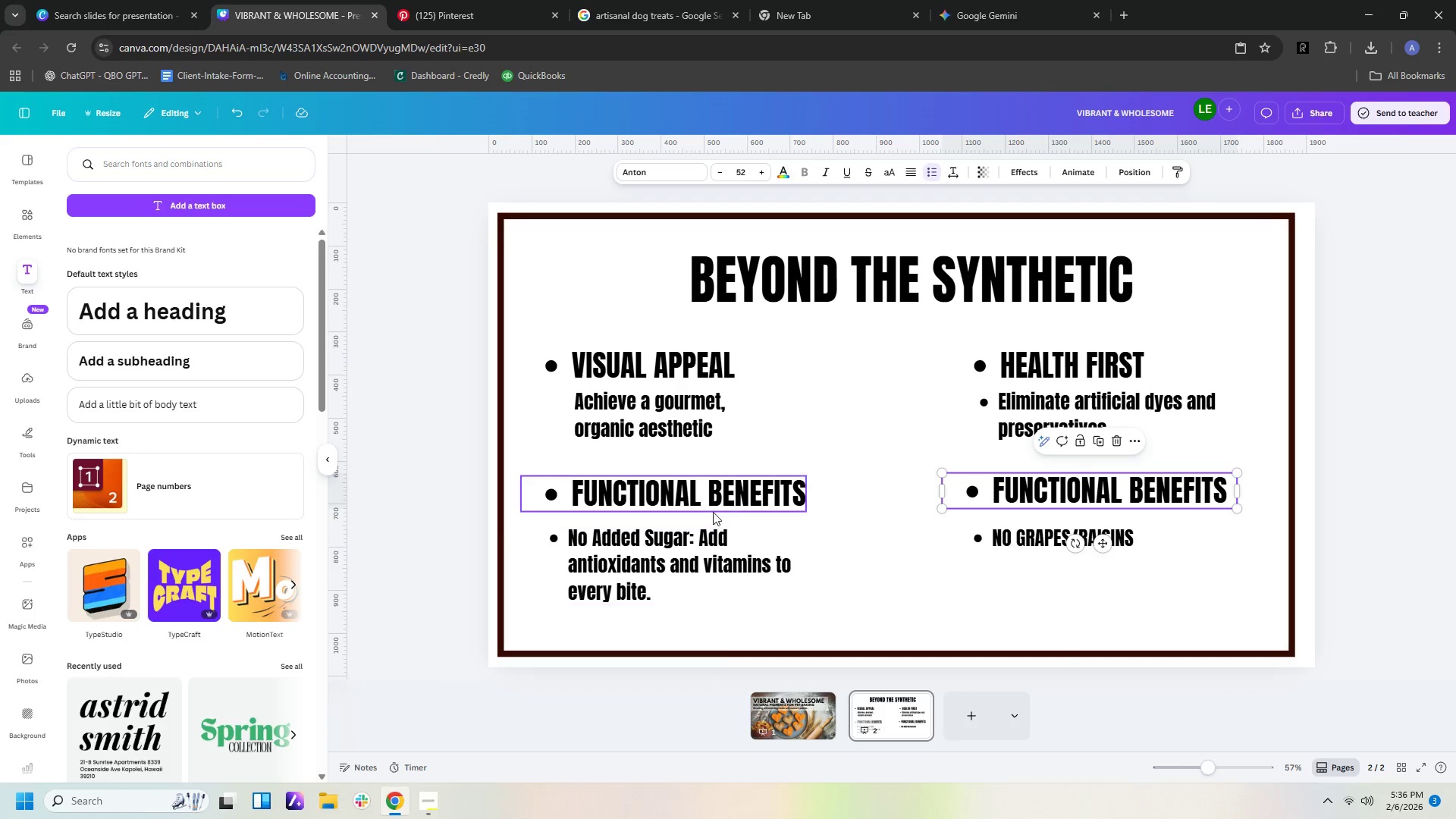 
left_click([717, 486])
 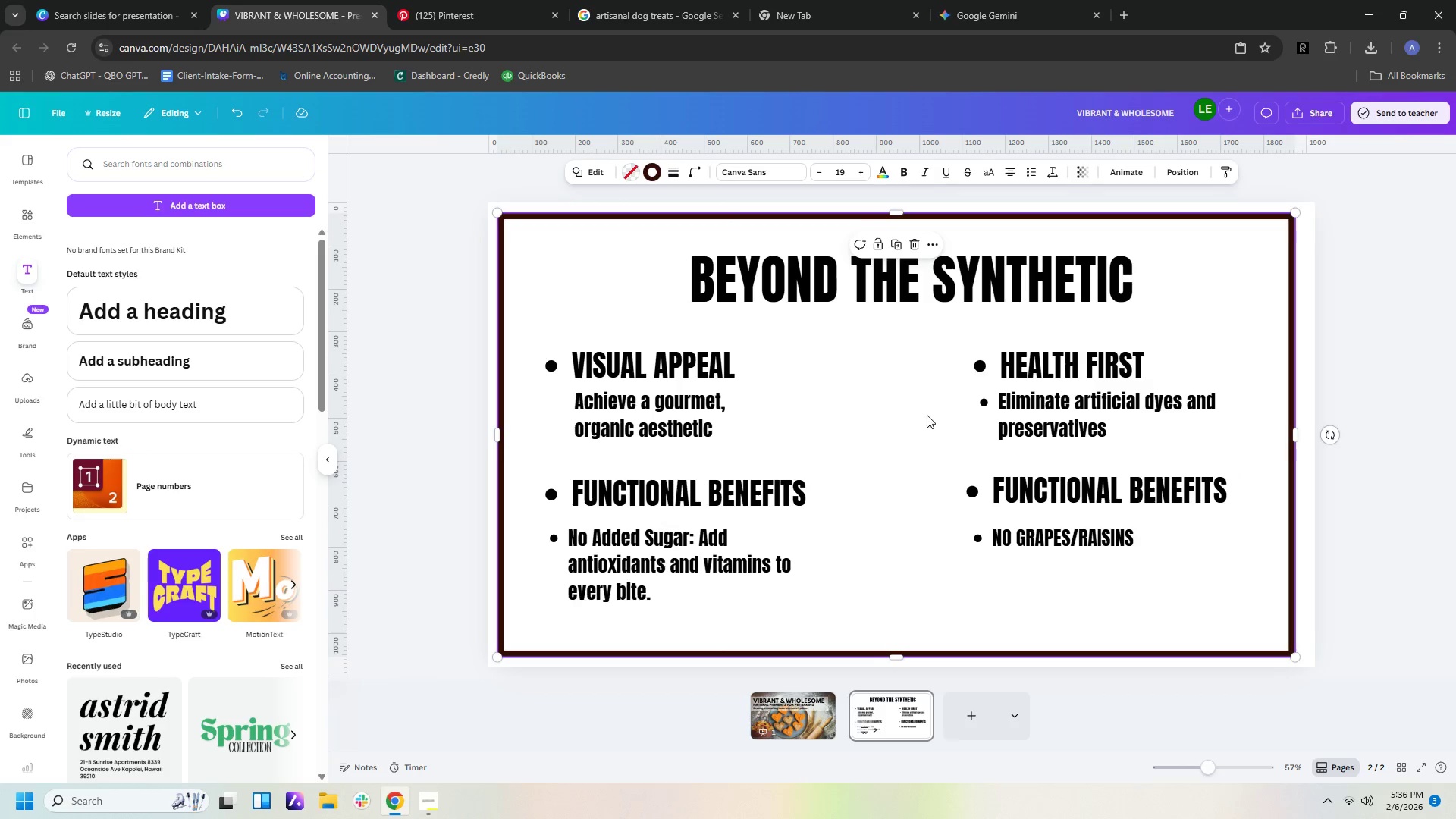 
mouse_move([981, 707])
 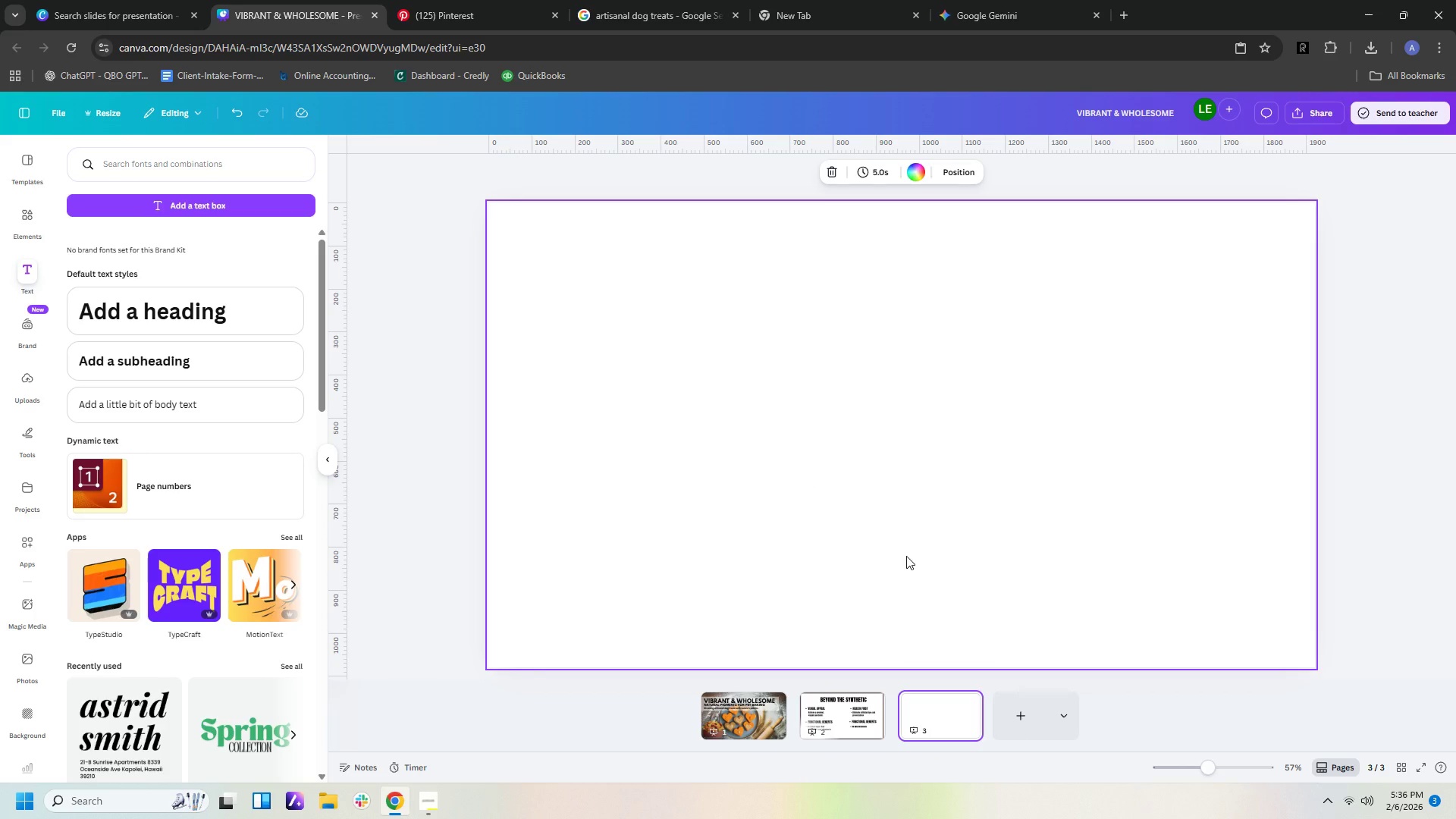 
wait(10.41)
 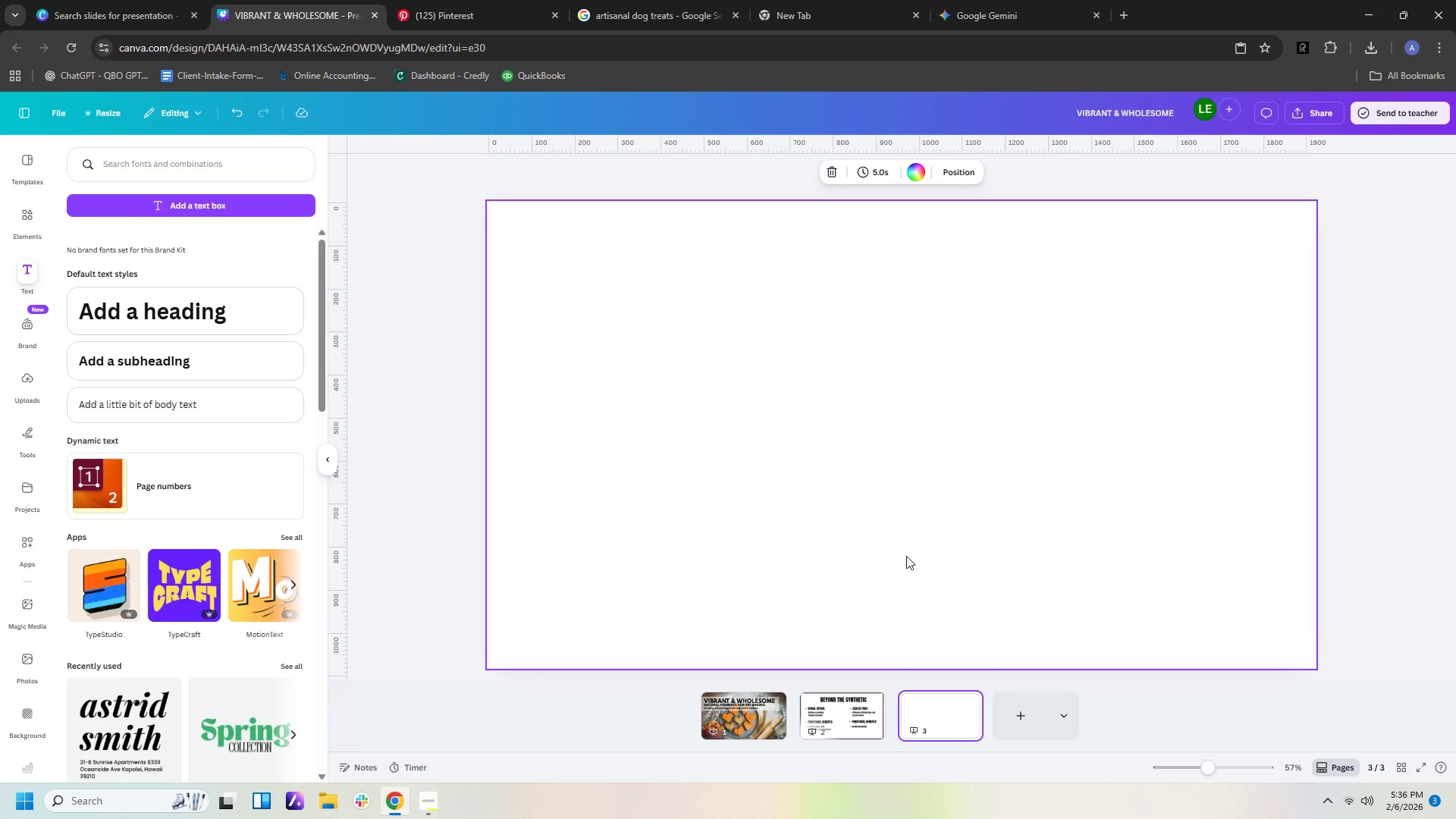 
left_click([236, 328])
 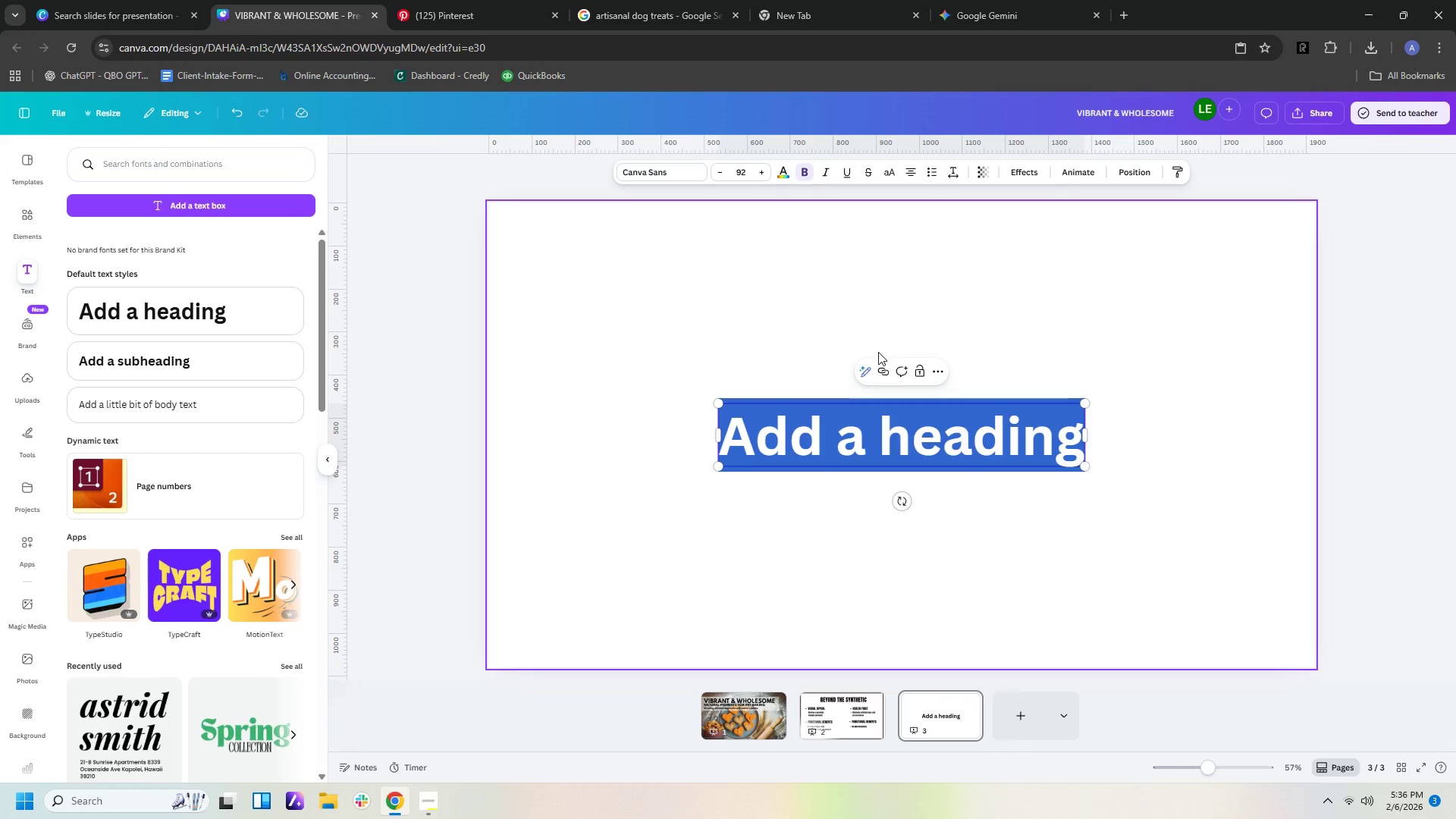 
type(SAFETY FIRD)
key(Backspace)
type(ST: THE :)
key(Backspace)
 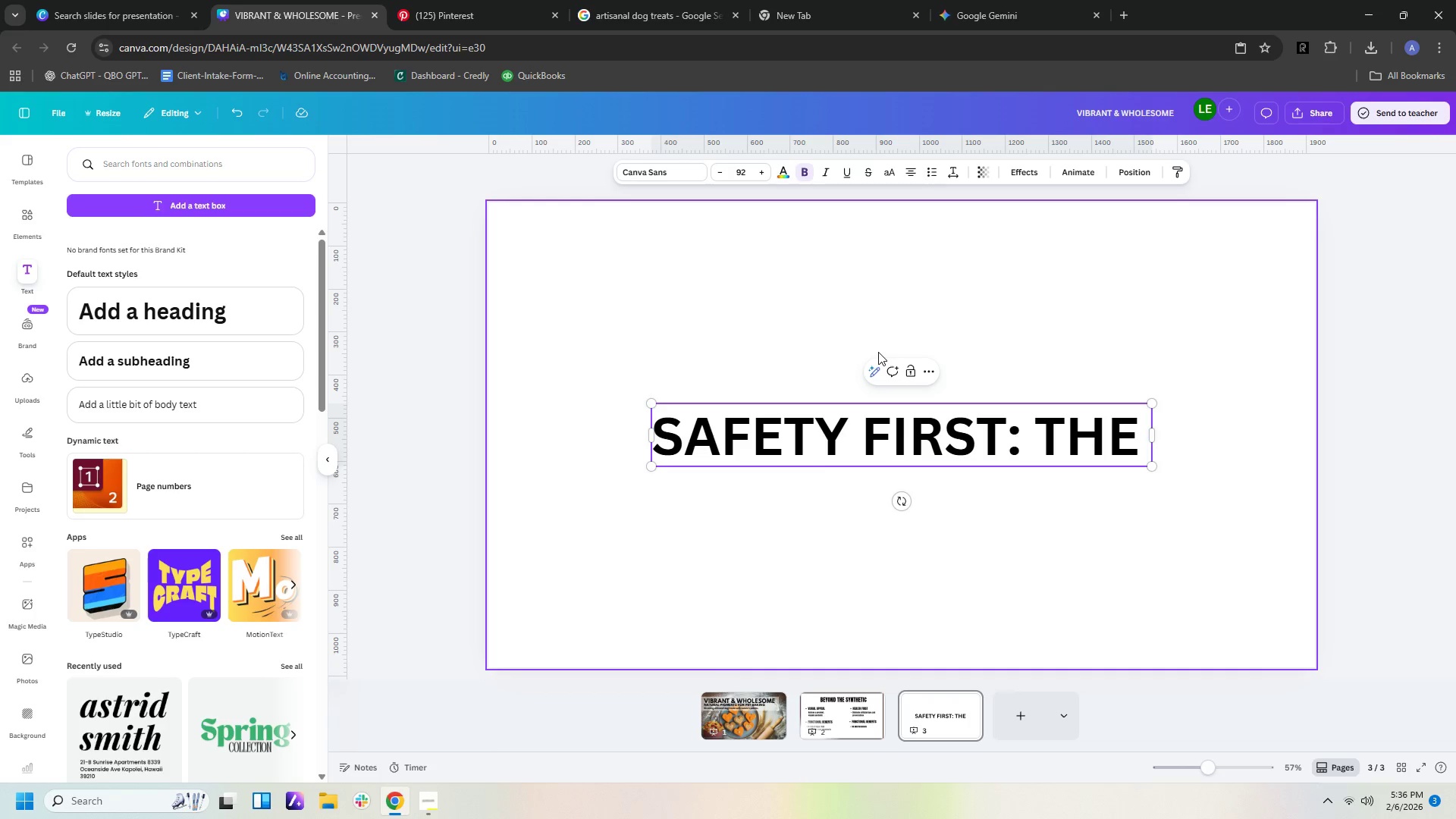 
wait(6.45)
 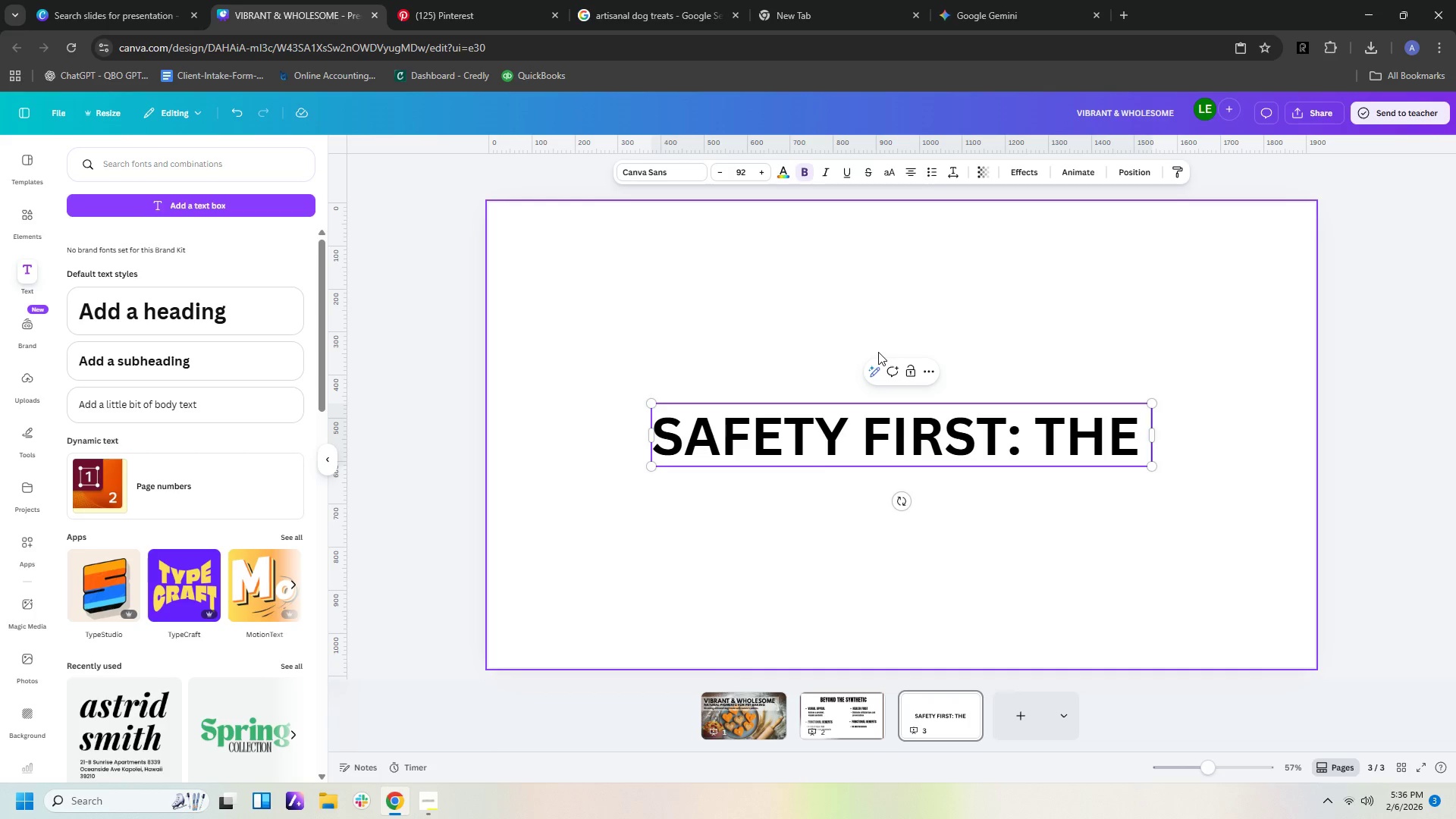 
type("NP-)
key(Backspace)
key(Backspace)
type(-O)
key(Backspace)
key(Backspace)
type(O-GO" LIST)
 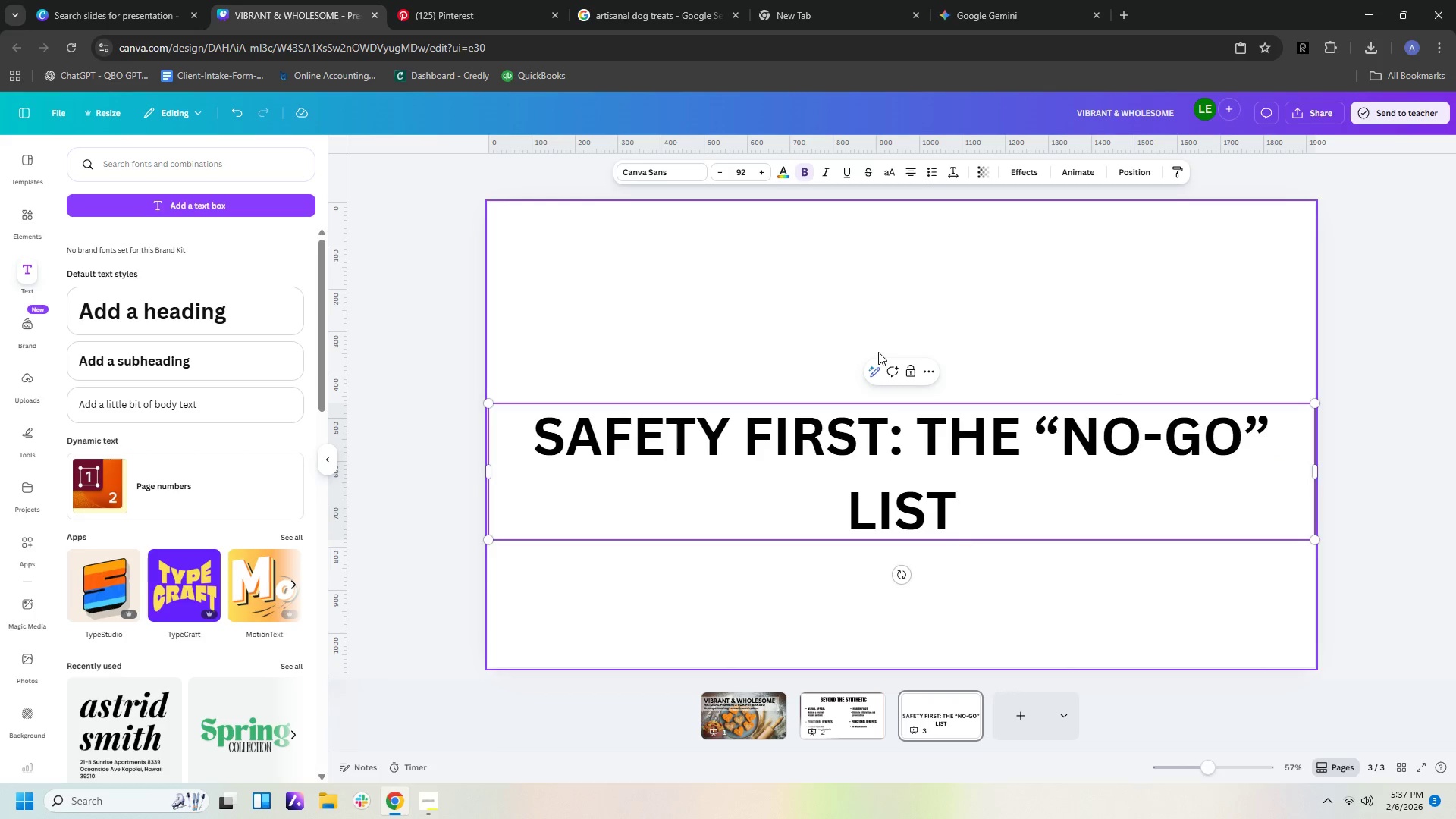 
left_click([667, 167])
 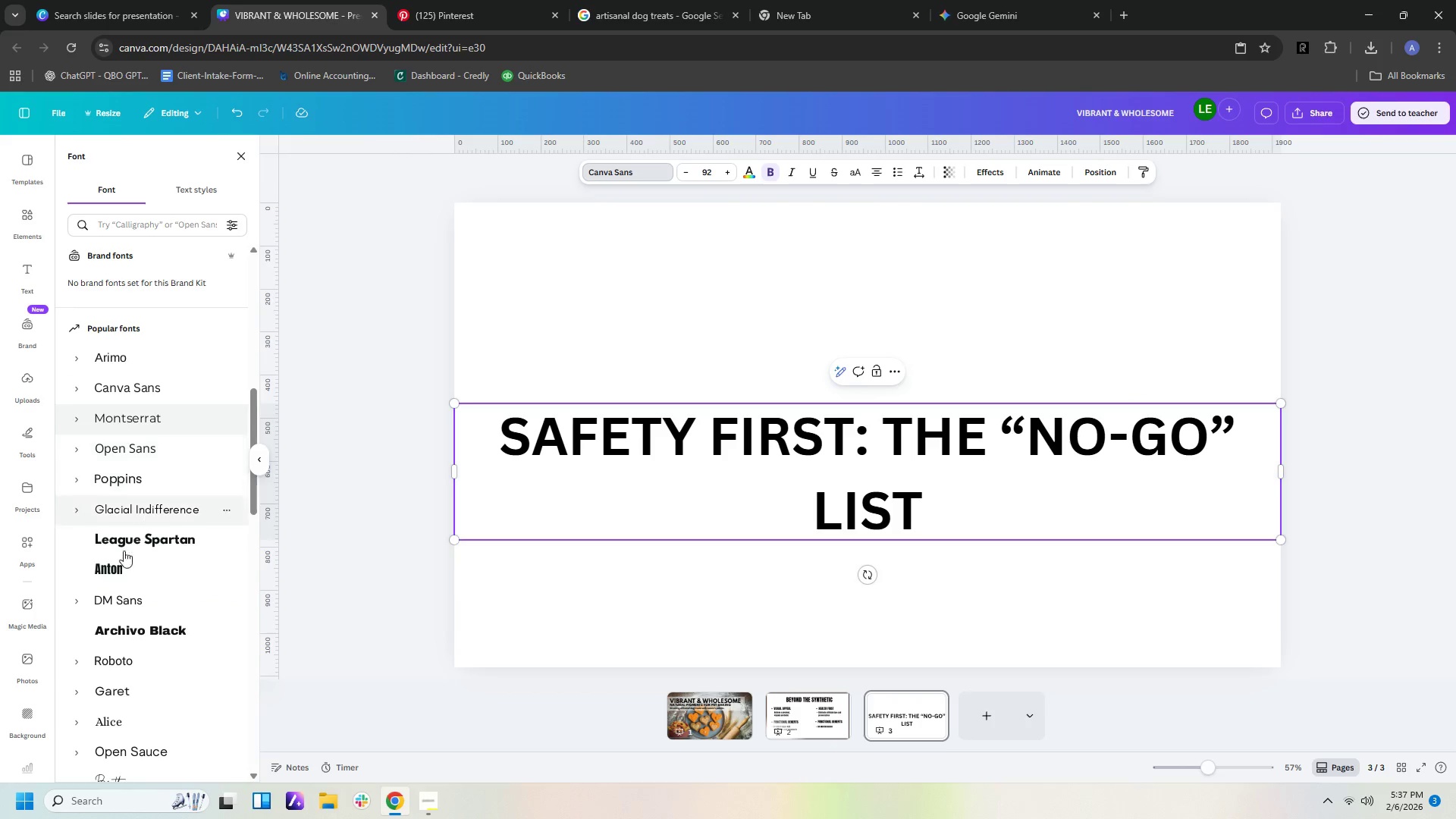 
left_click([124, 567])
 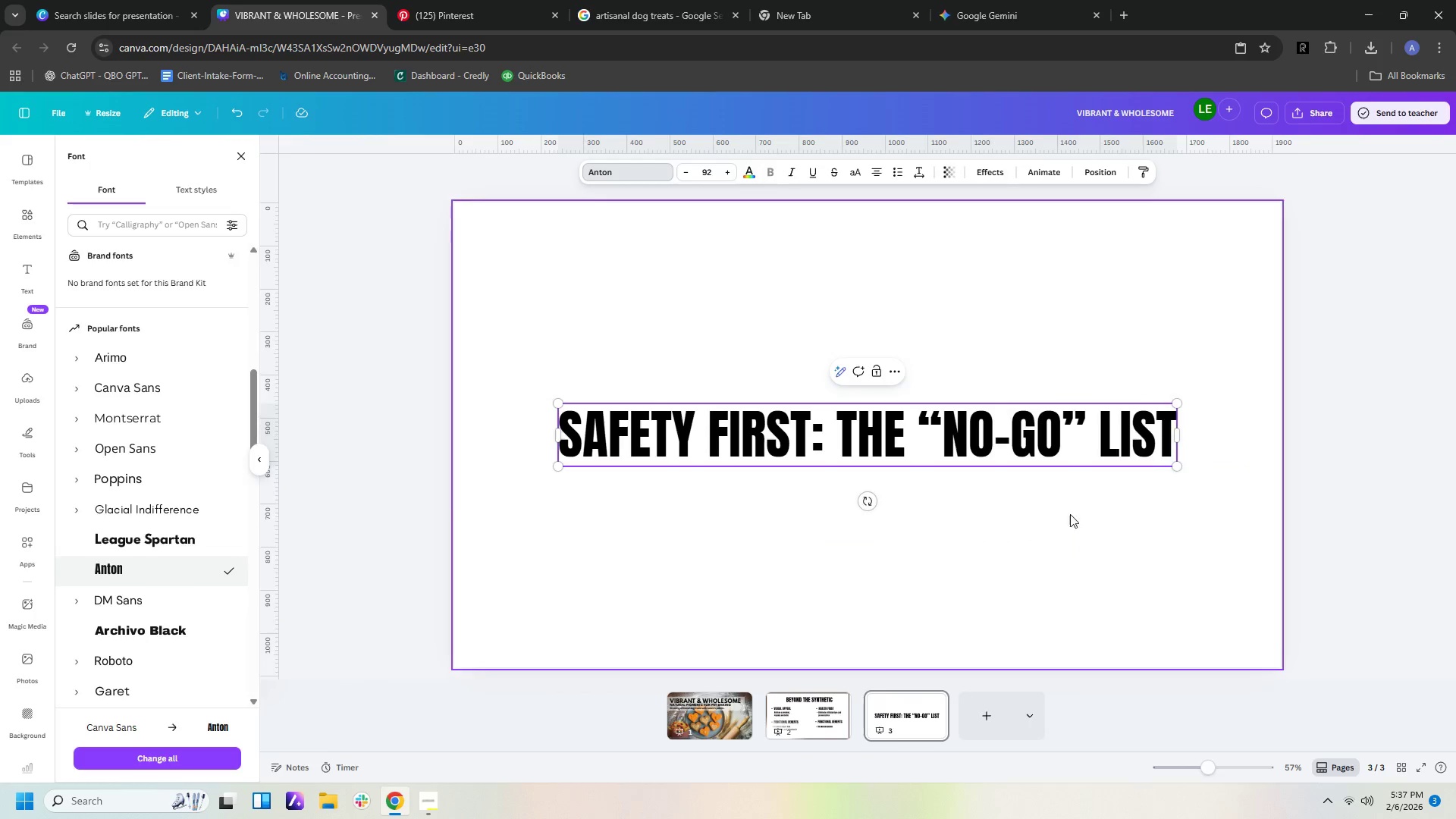 
left_click_drag(start_coordinate=[1016, 446], to_coordinate=[1017, 293])
 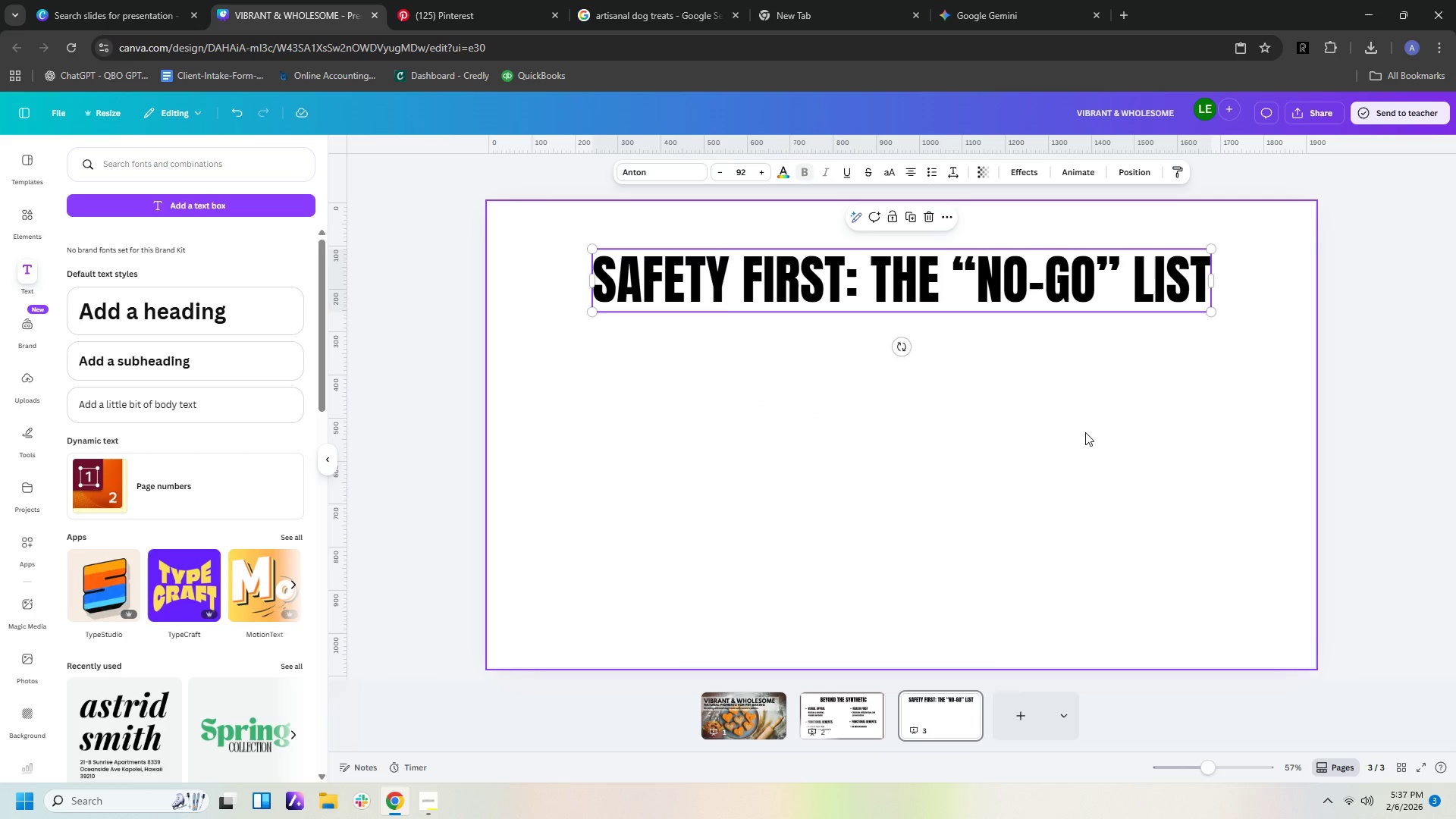 
left_click([1085, 432])
 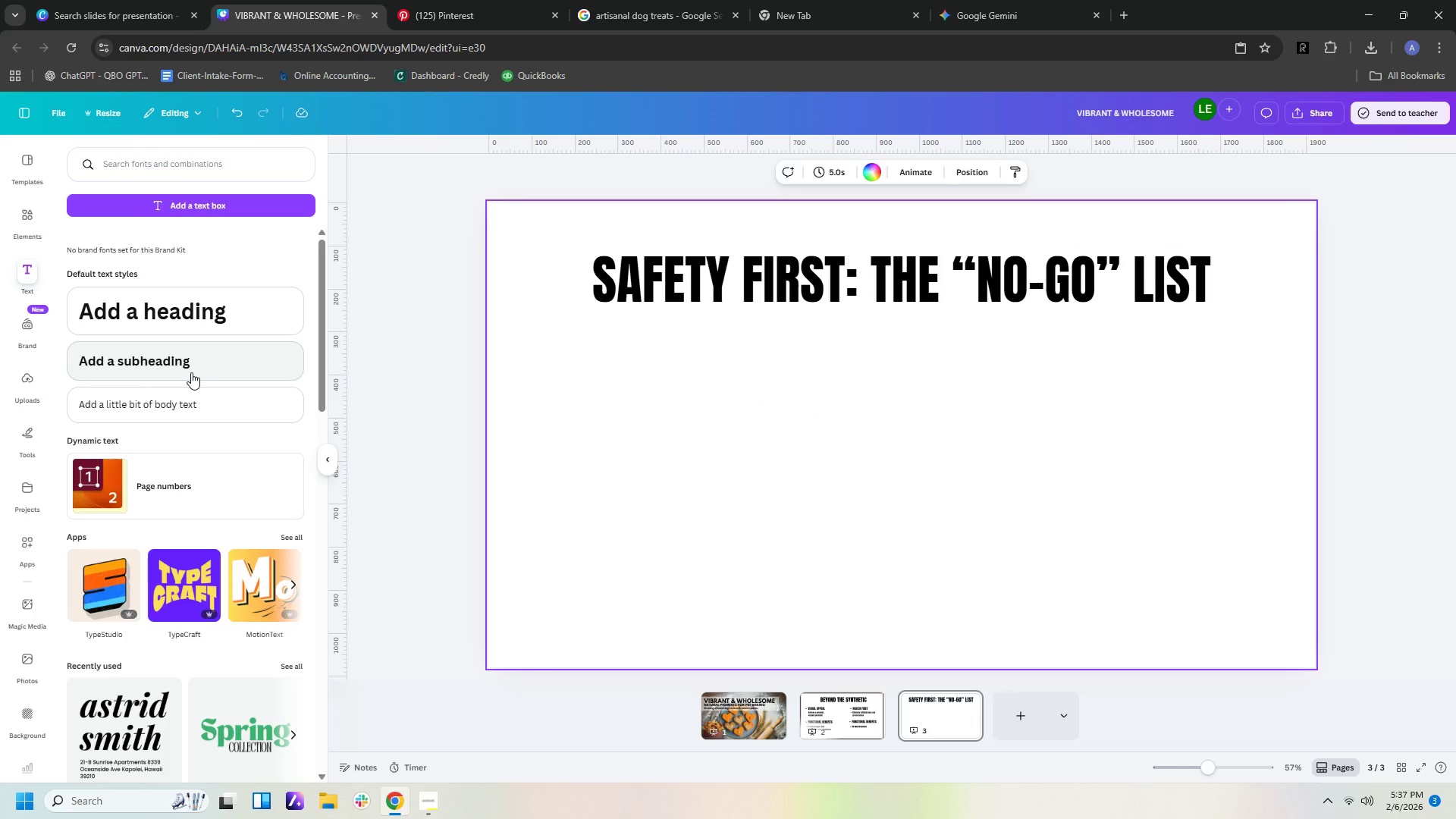 
wait(5.47)
 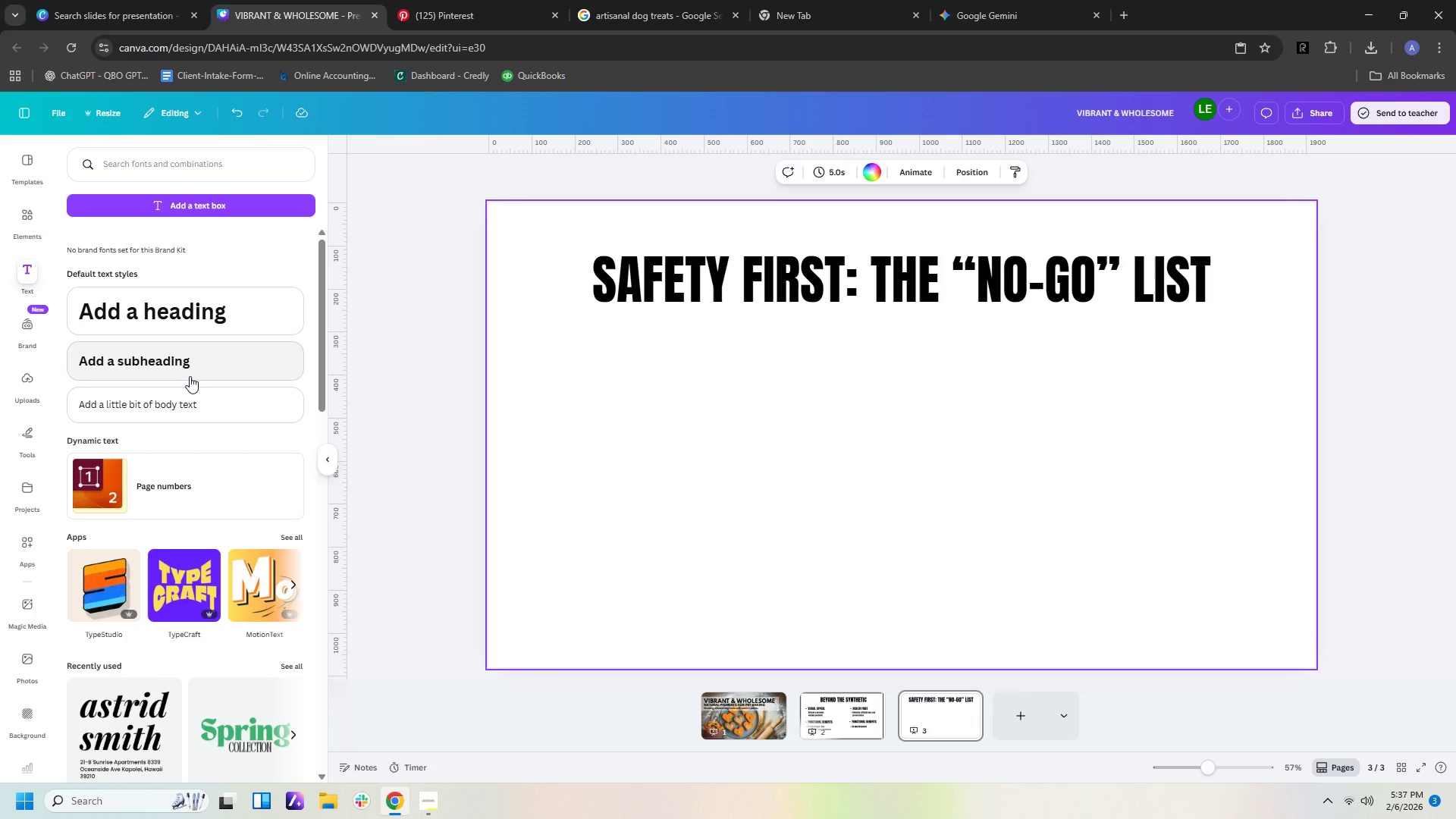 
left_click([191, 366])
 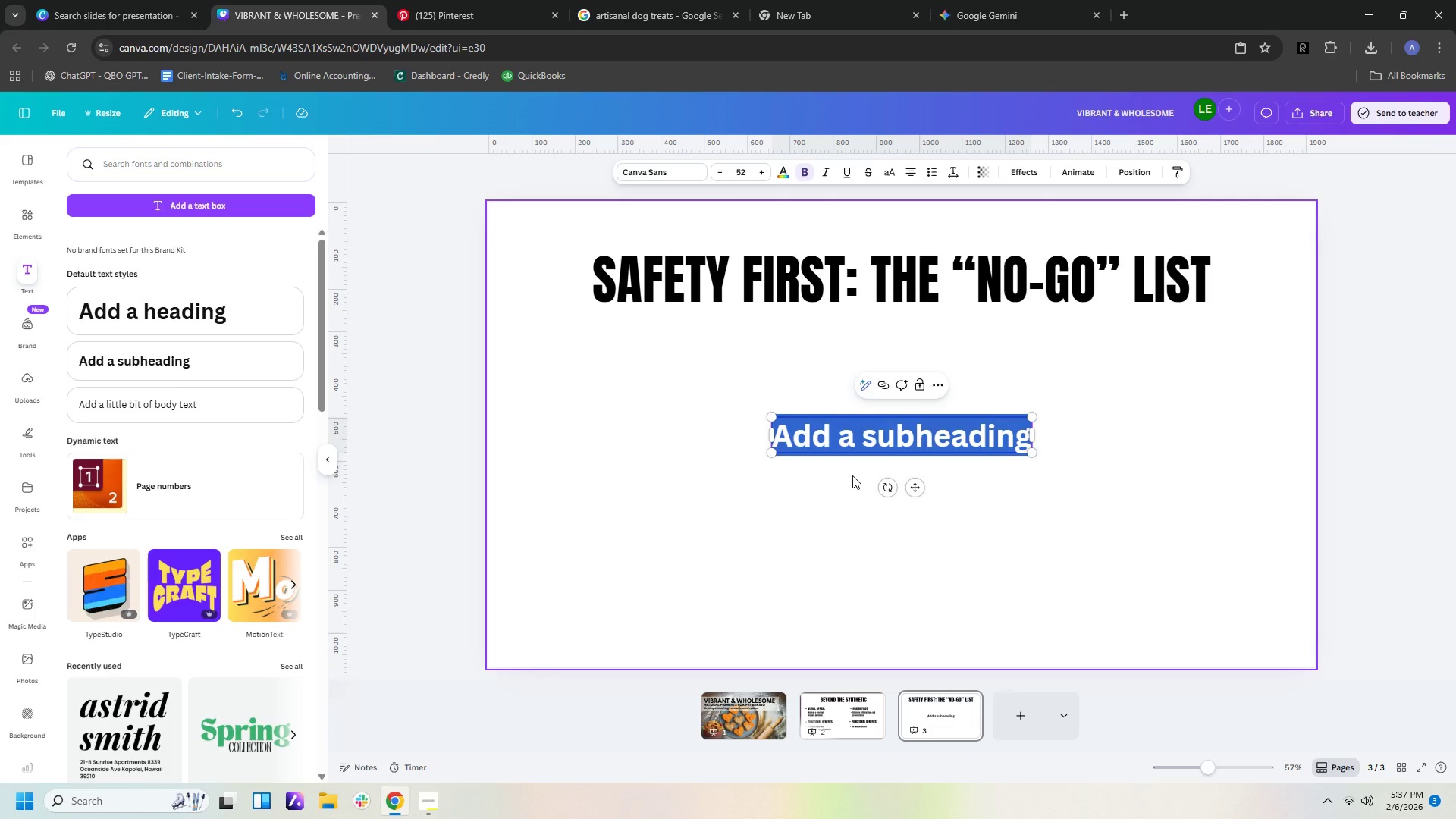 
type(1. ROAST I)
key(Backspace)
type(R)
key(Backspace)
key(Backspace)
type( OR ATS)
key(Backspace)
key(Backspace)
key(Backspace)
type(STEAM)
 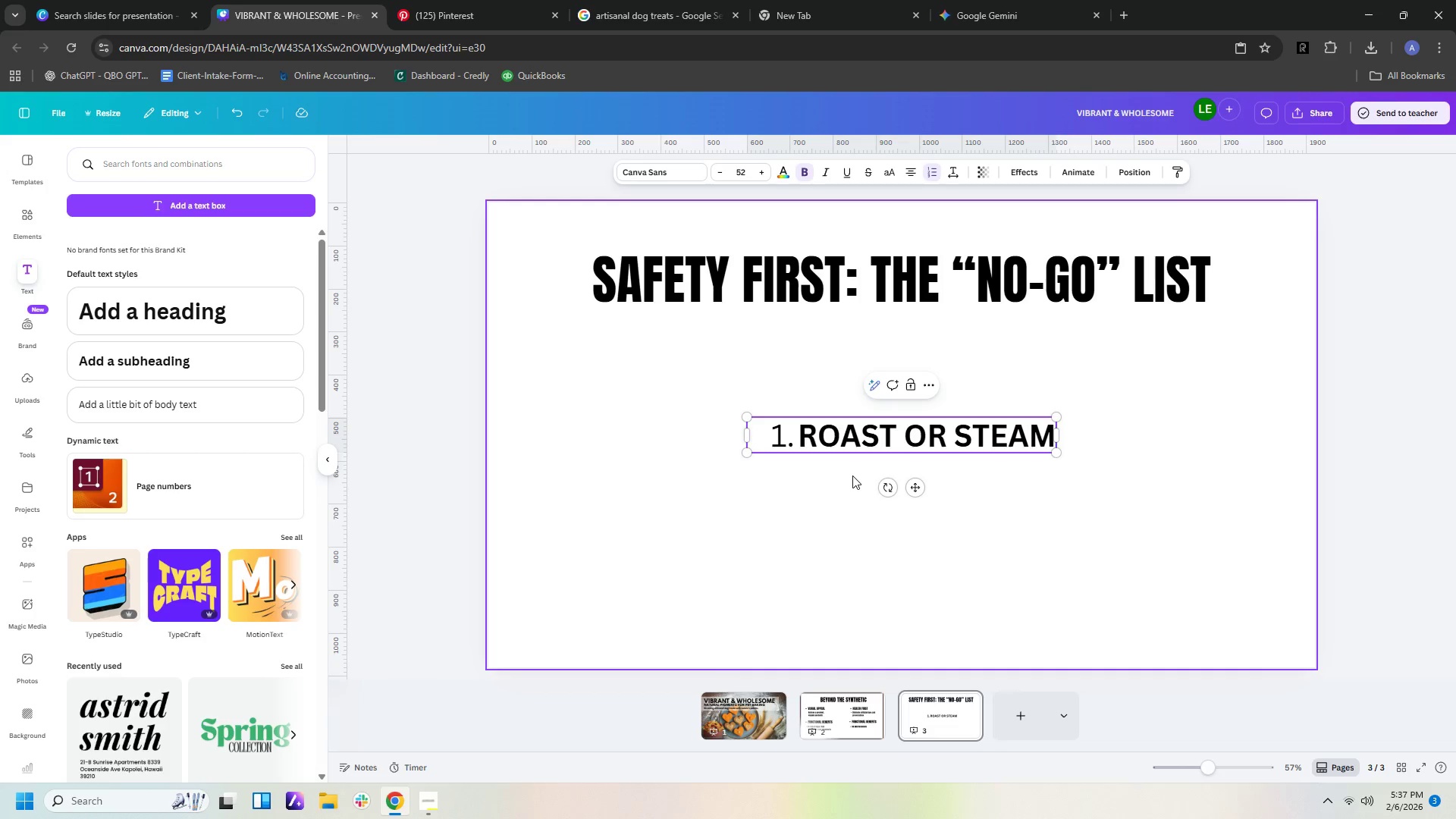 
wait(7.27)
 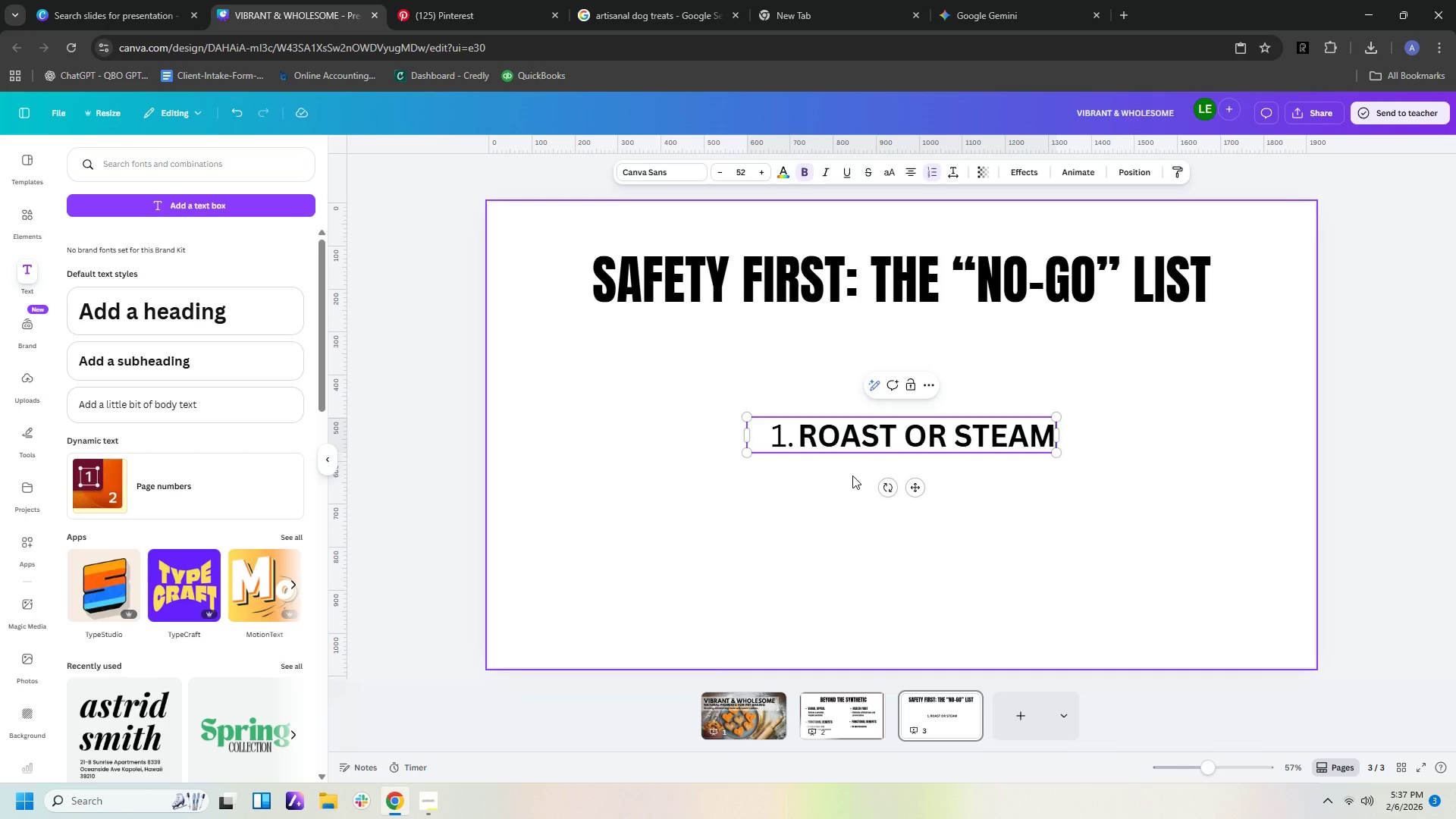 
left_click([993, 20])
 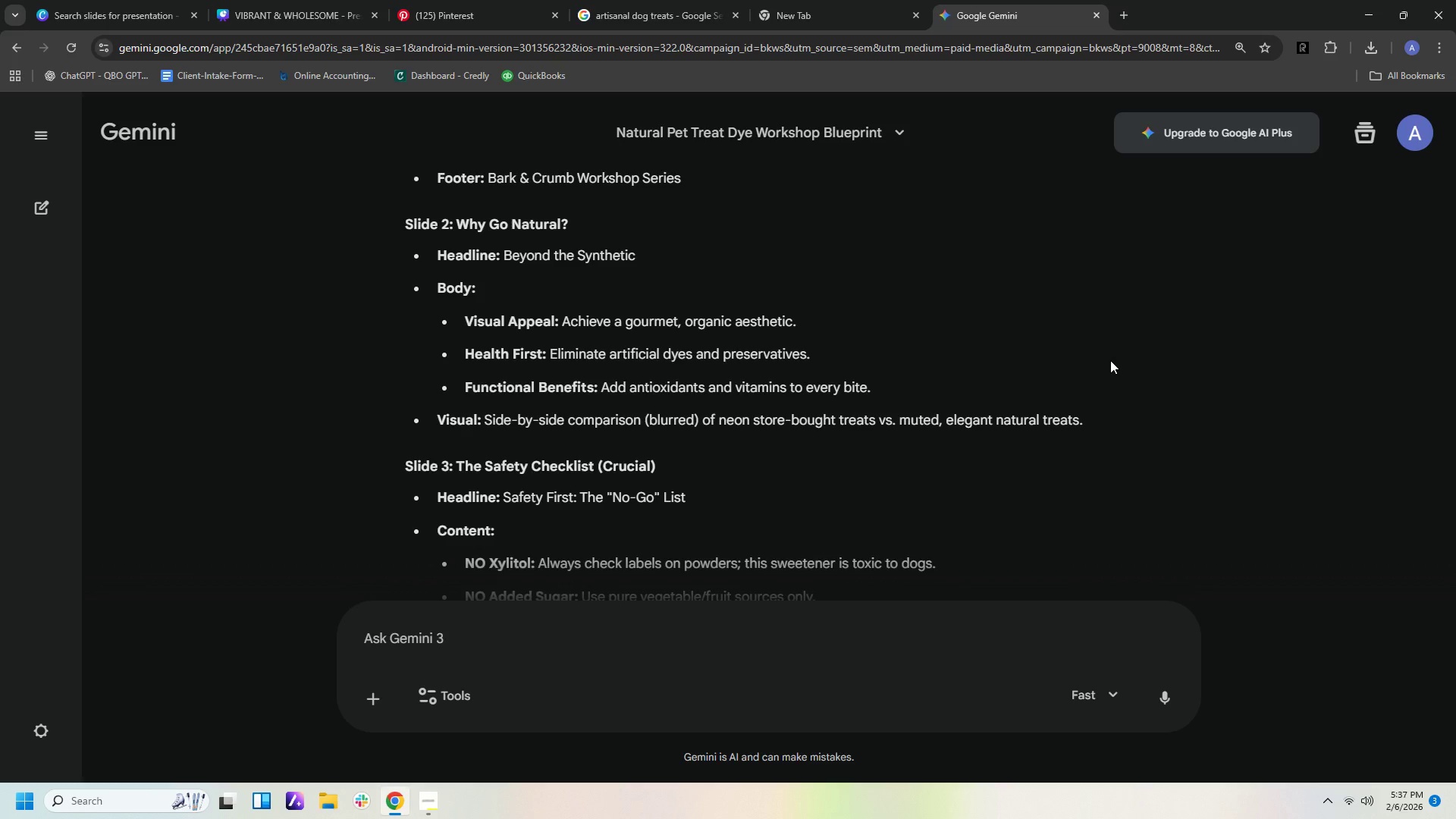 
scroll: coordinate [1110, 360], scroll_direction: down, amount: 3.0
 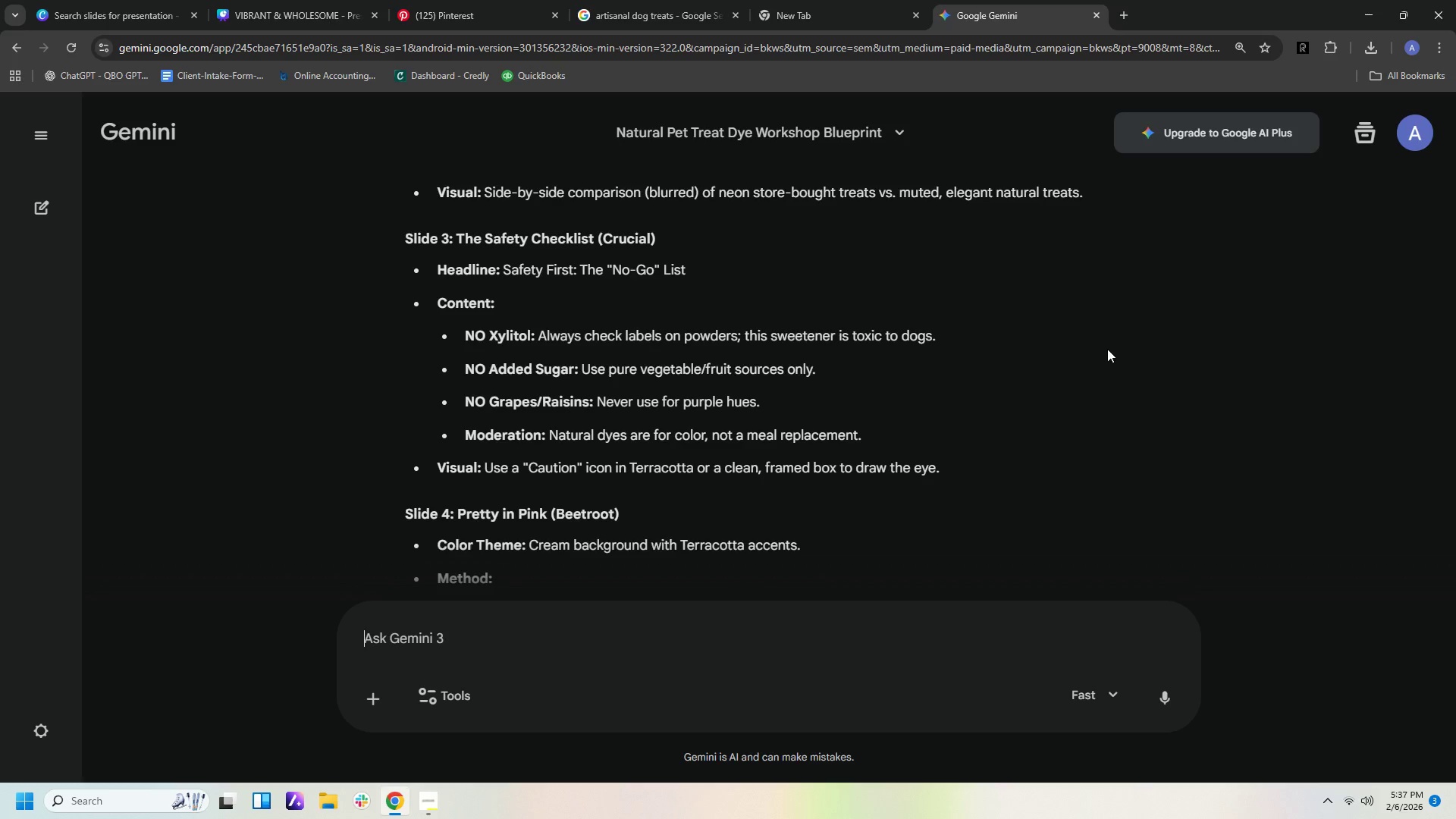 
wait(5.29)
 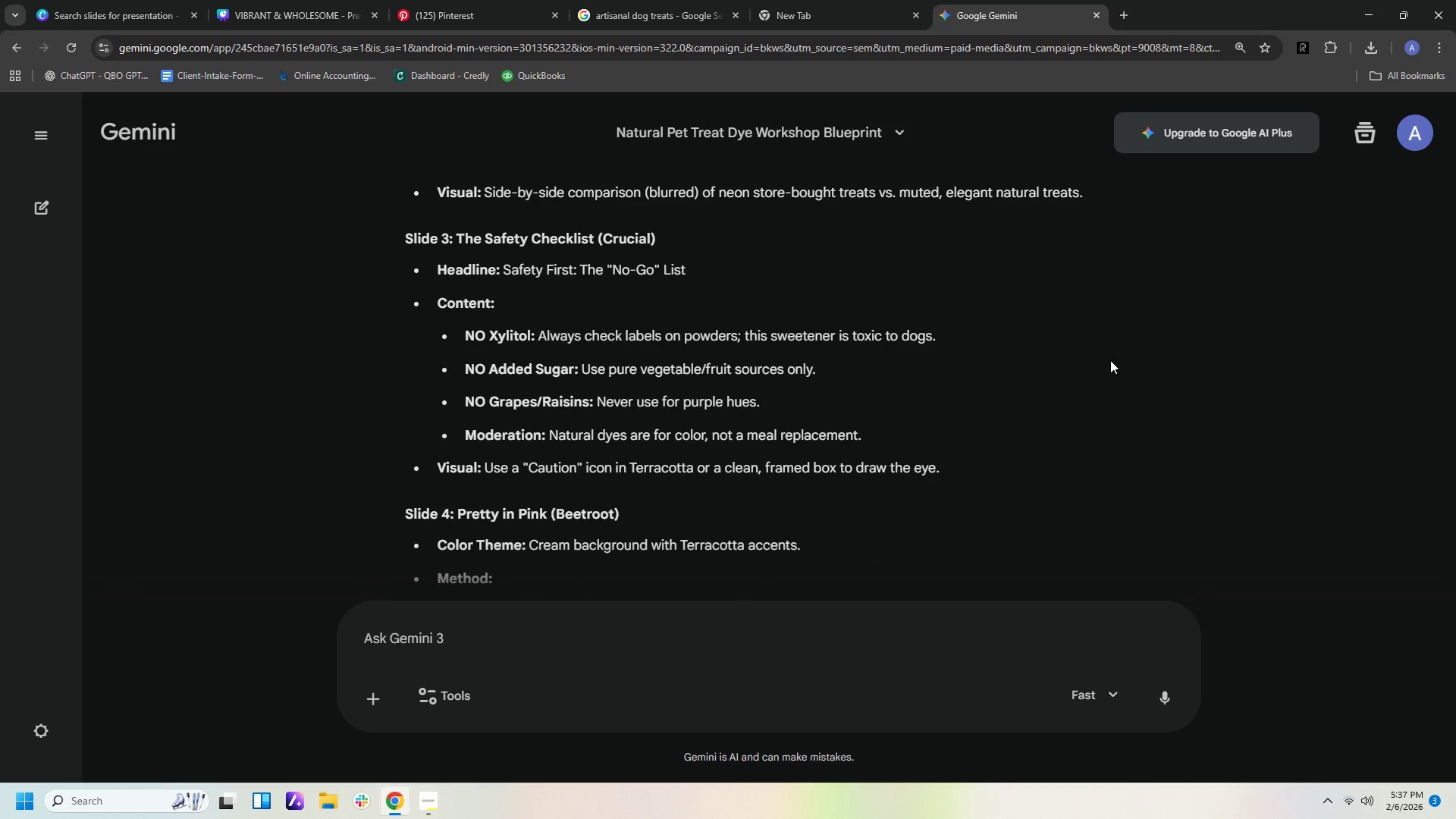 
scroll: coordinate [1107, 347], scroll_direction: up, amount: 1.0
 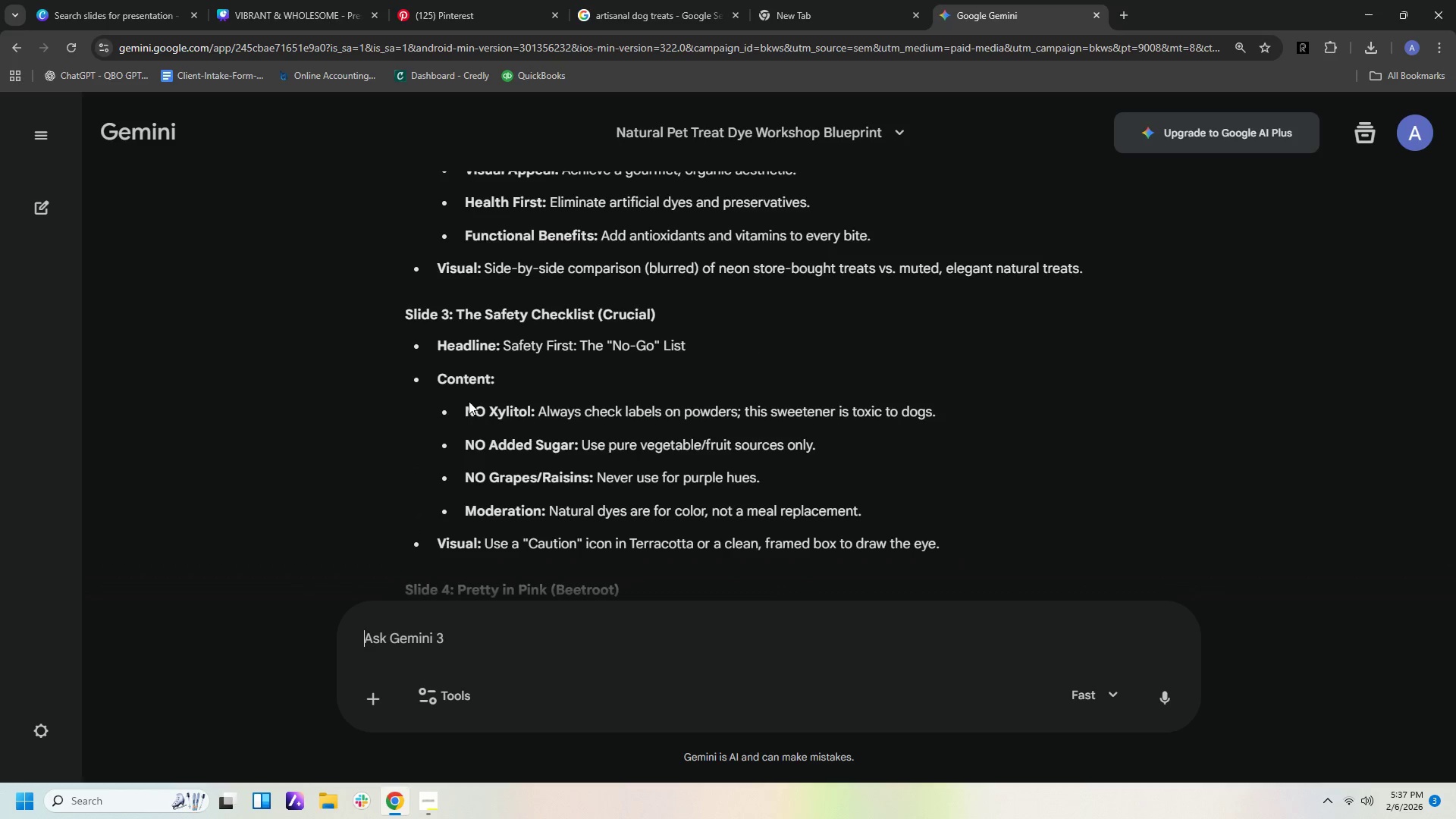 
left_click_drag(start_coordinate=[465, 408], to_coordinate=[868, 515])
 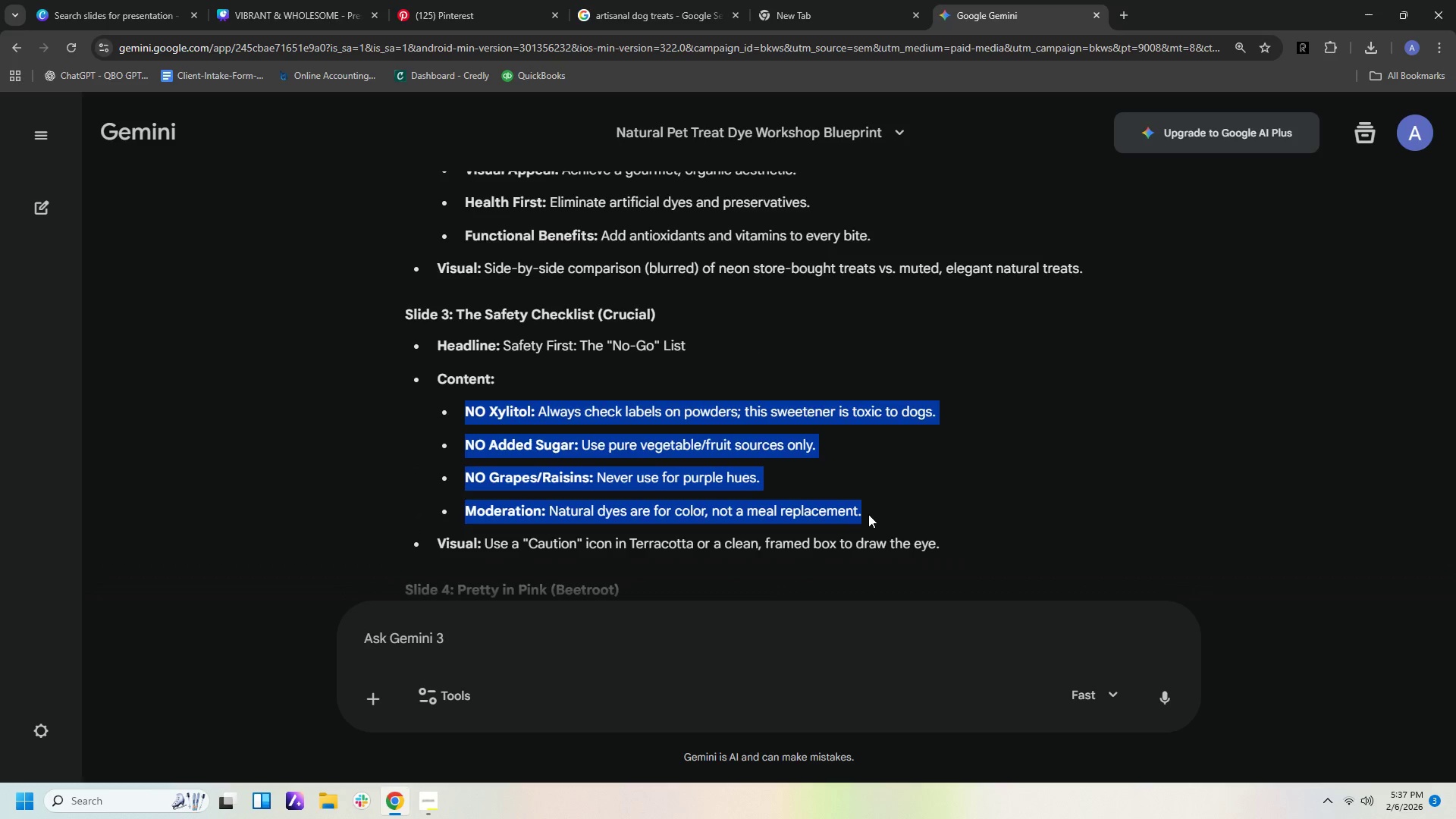 
key(Control+C)
 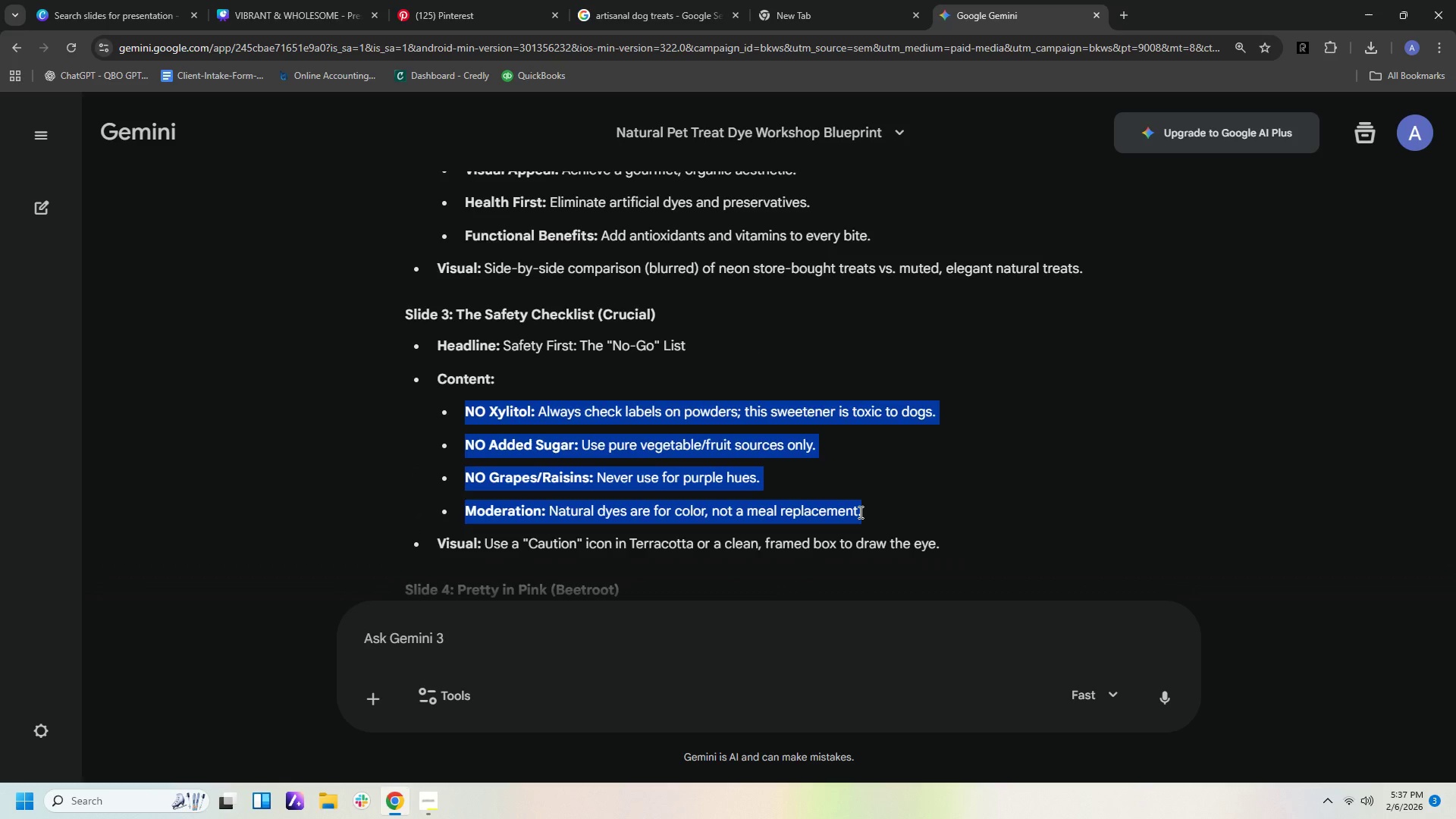 
key(Control+C)
 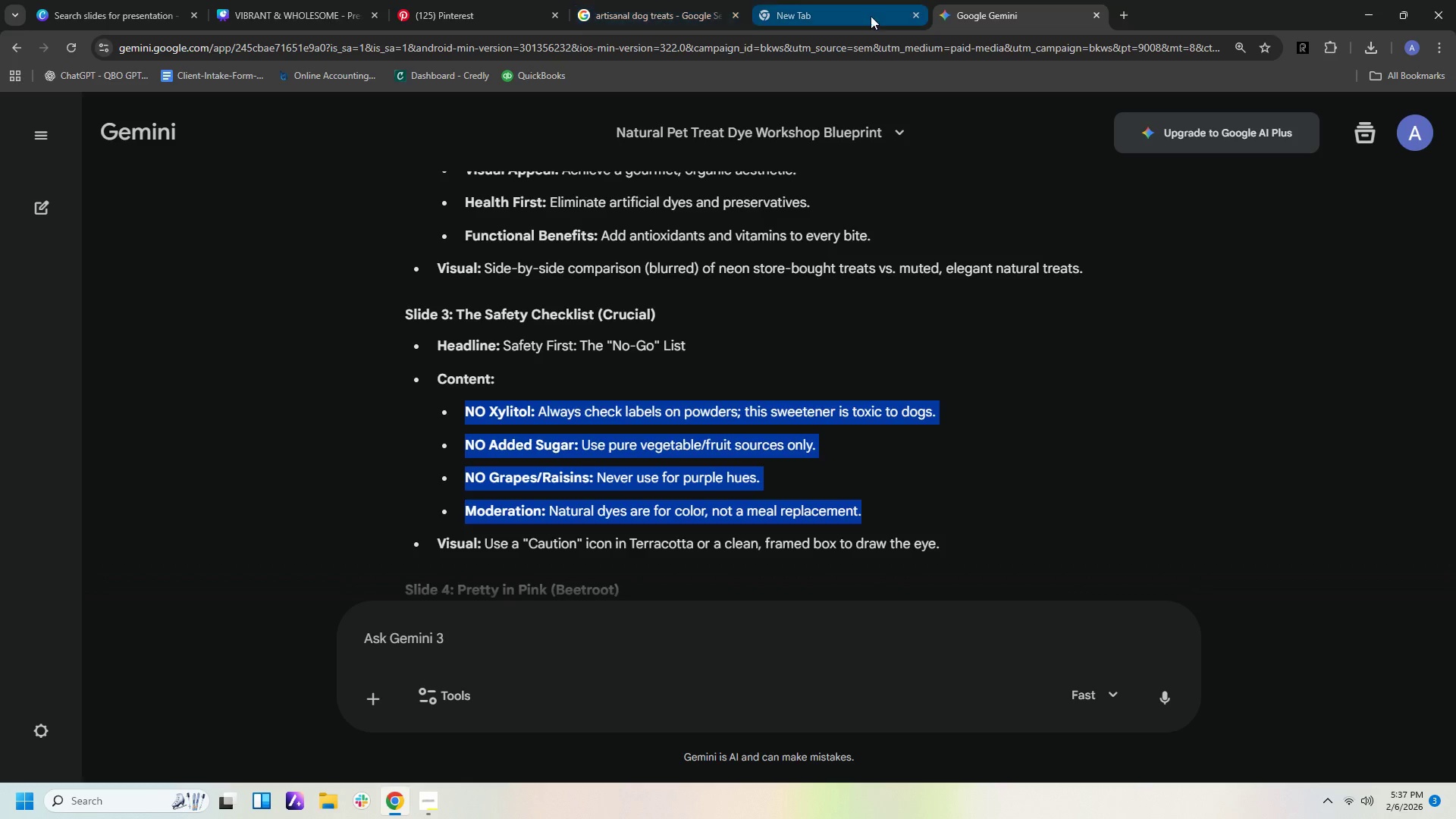 
left_click([328, 20])
 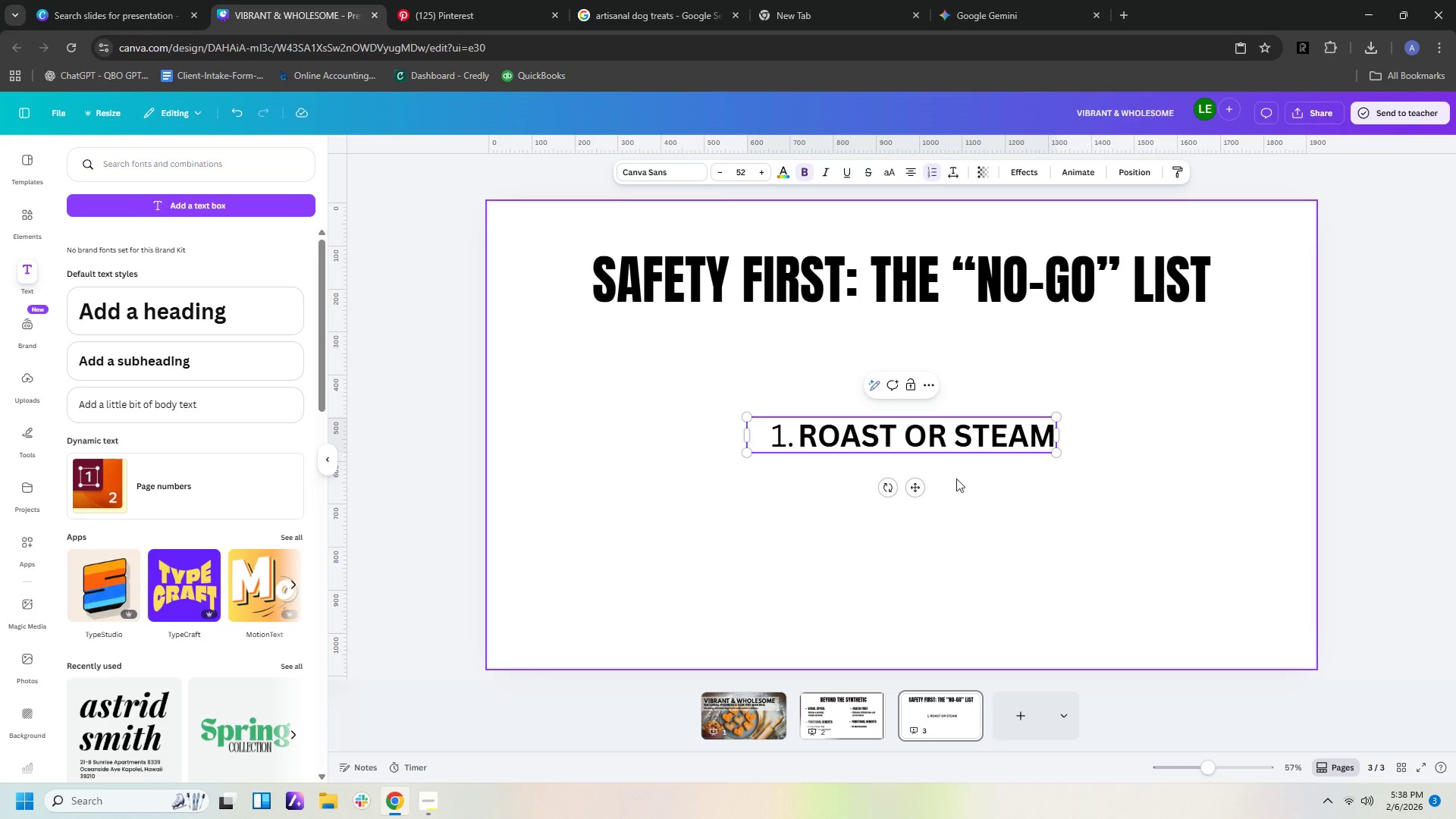 
left_click([921, 434])
 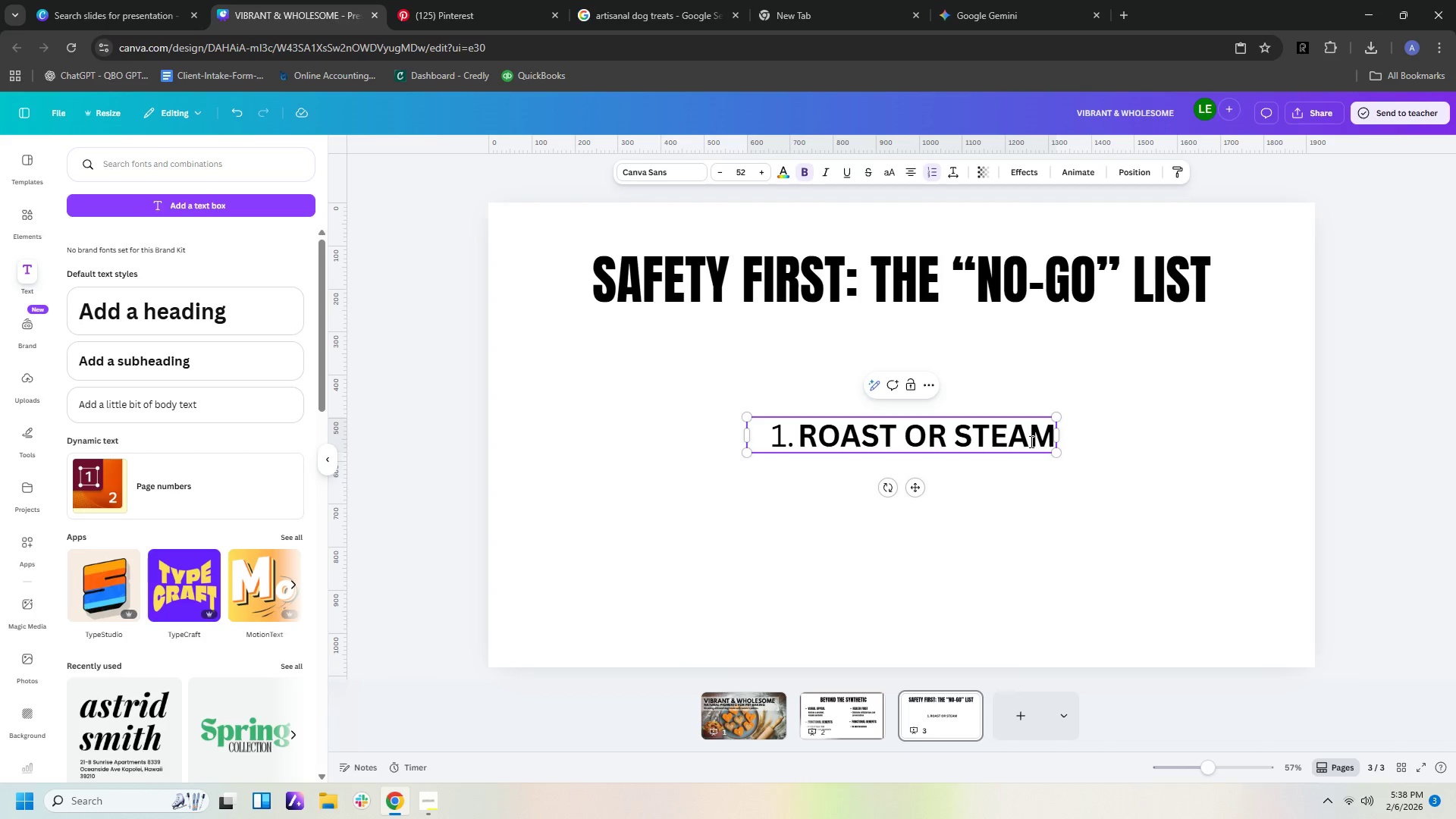 
left_click([1031, 441])
 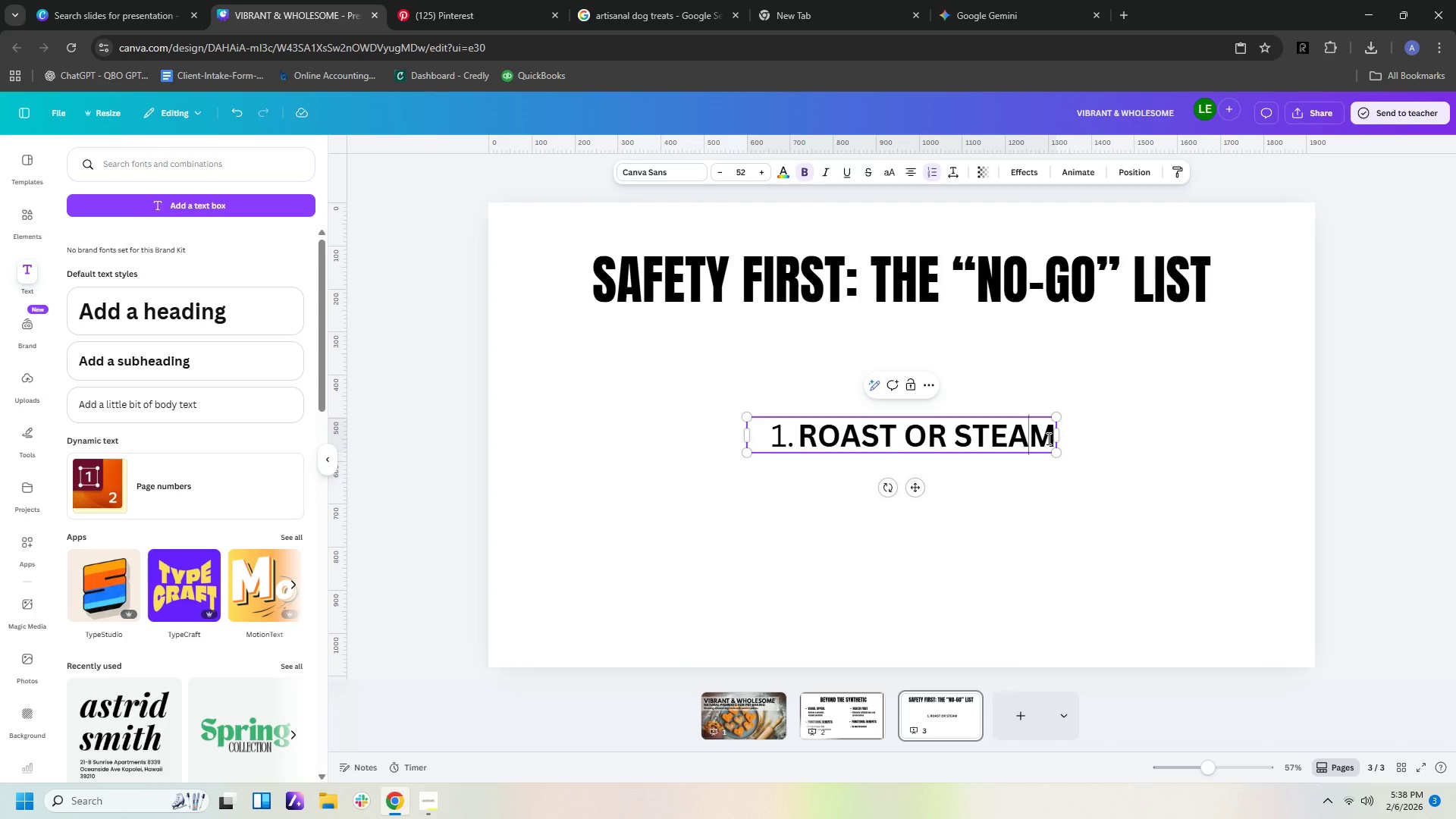 
key(Control+A)
 